 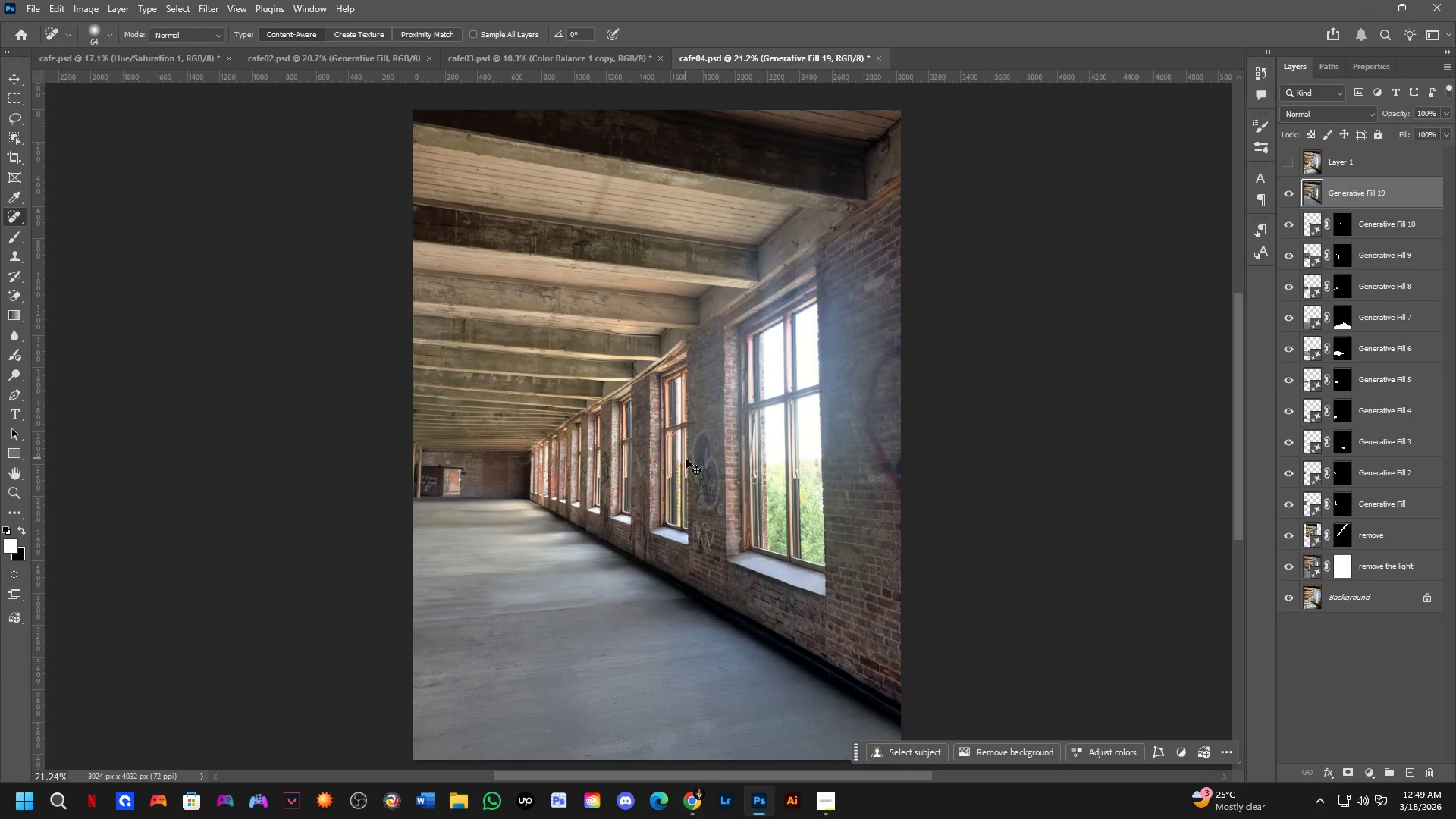 
key(Control+Tab)
 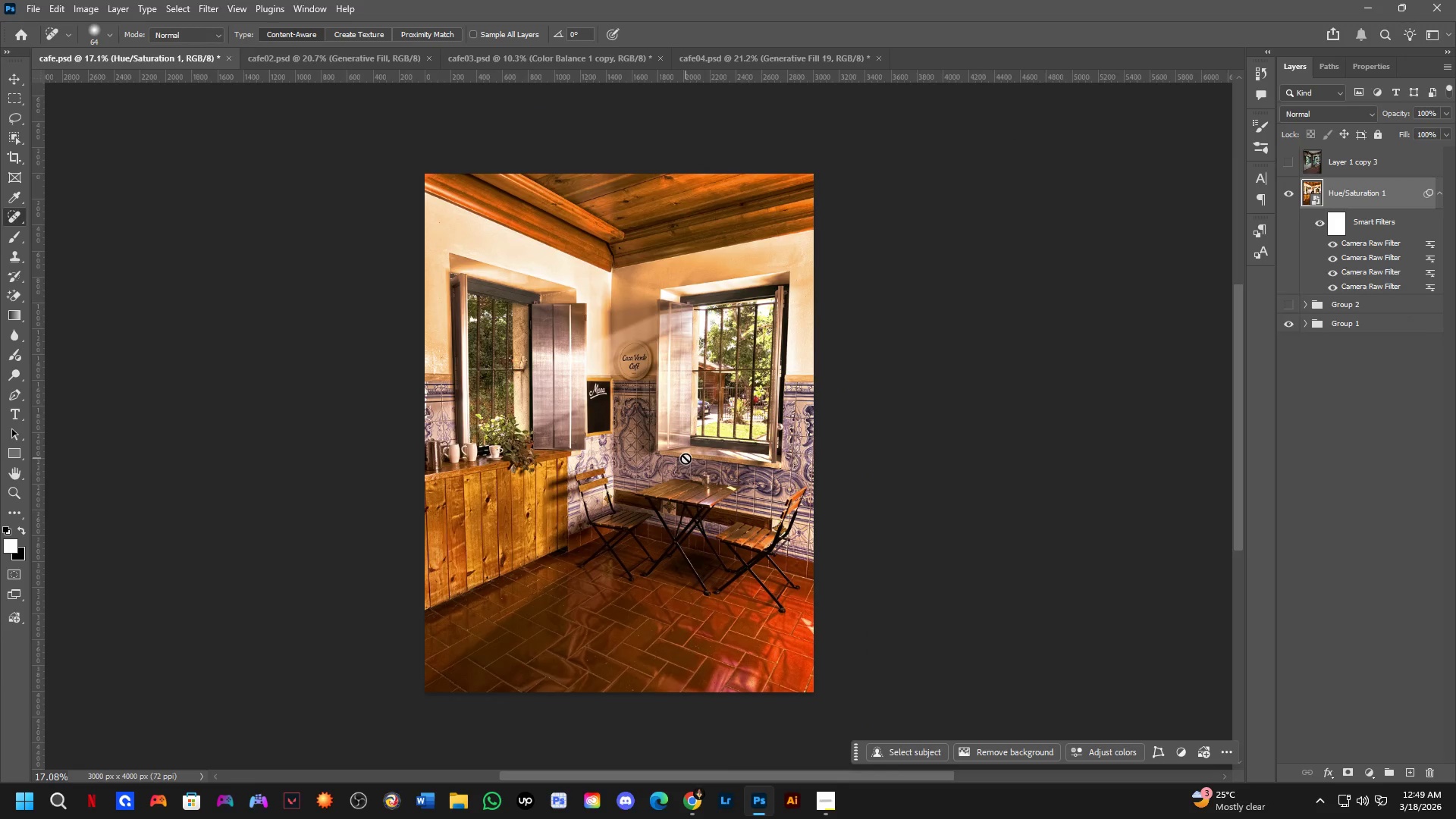 
key(Control+ControlLeft)
 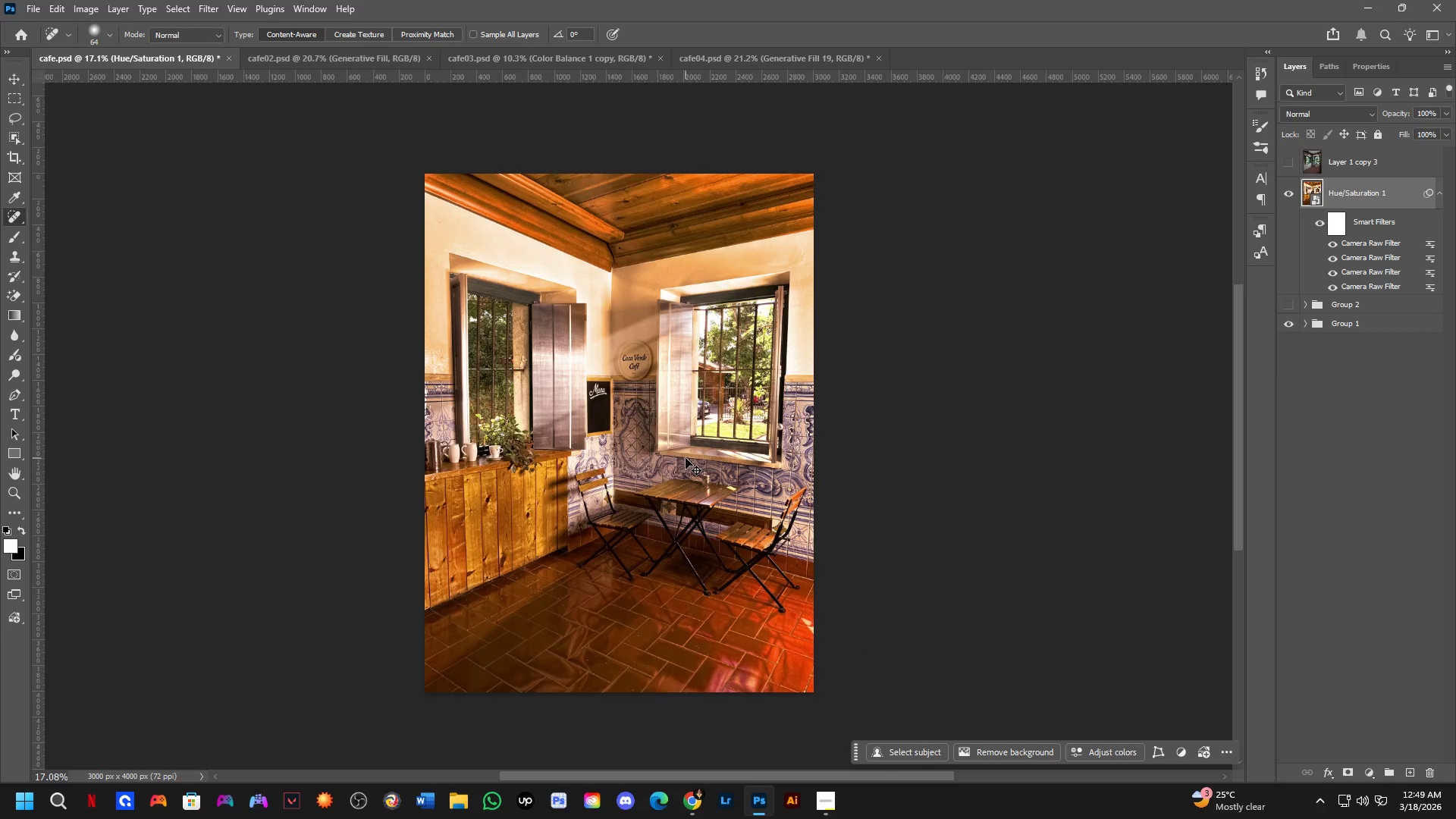 
key(Control+Tab)
 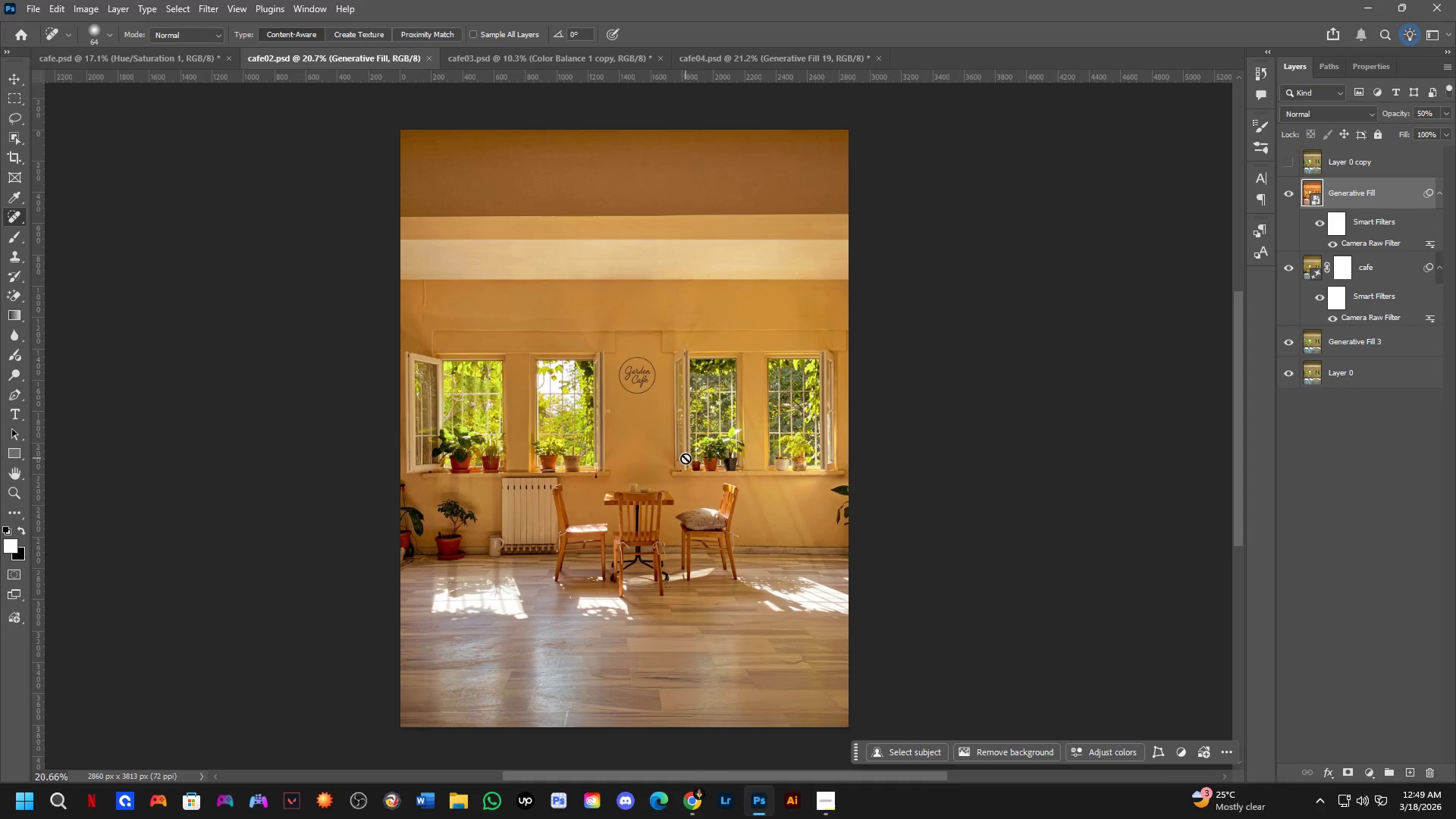 
scroll: coordinate [686, 458], scroll_direction: up, amount: 1.0
 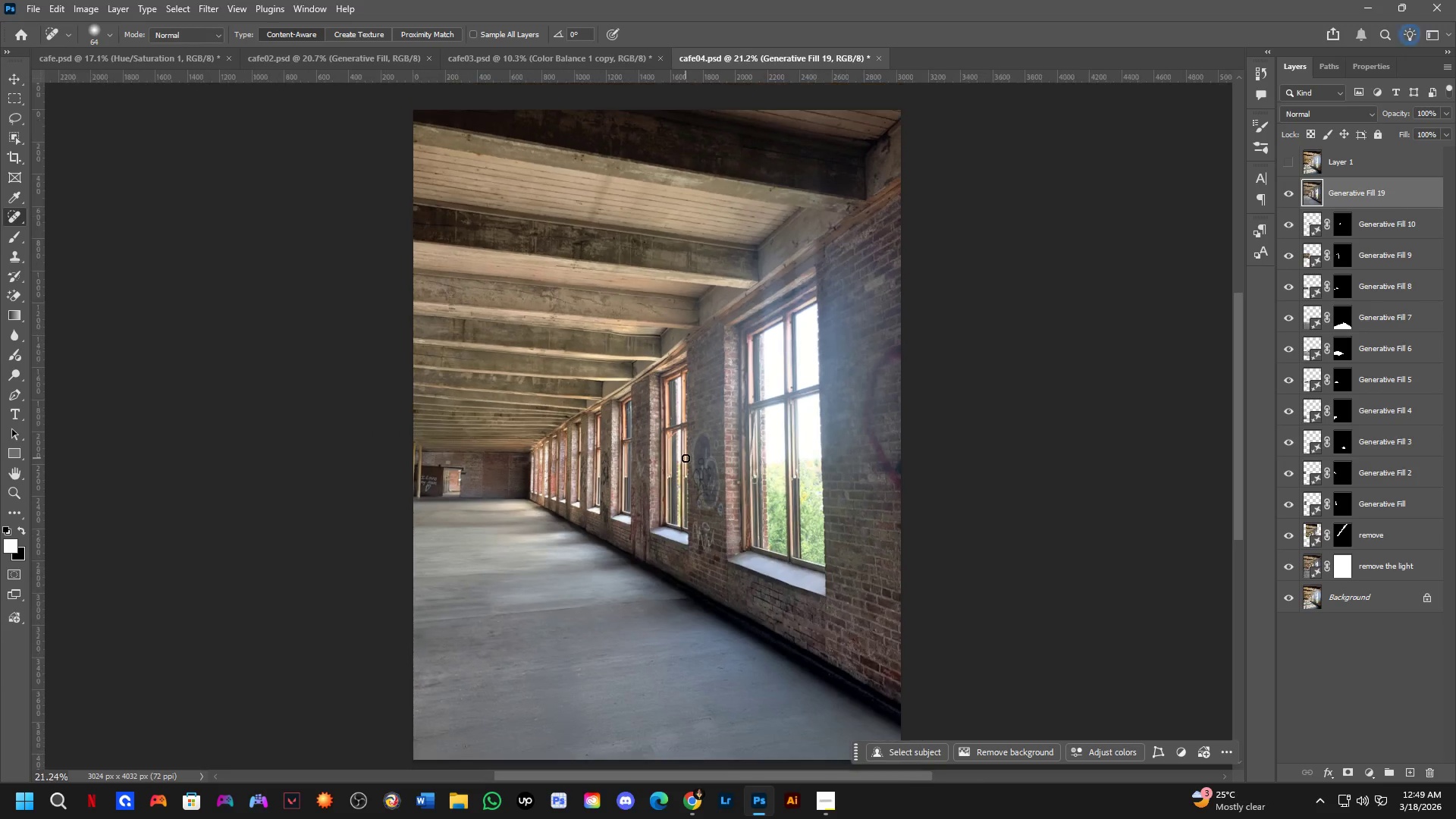 
key(Control+ControlLeft)
 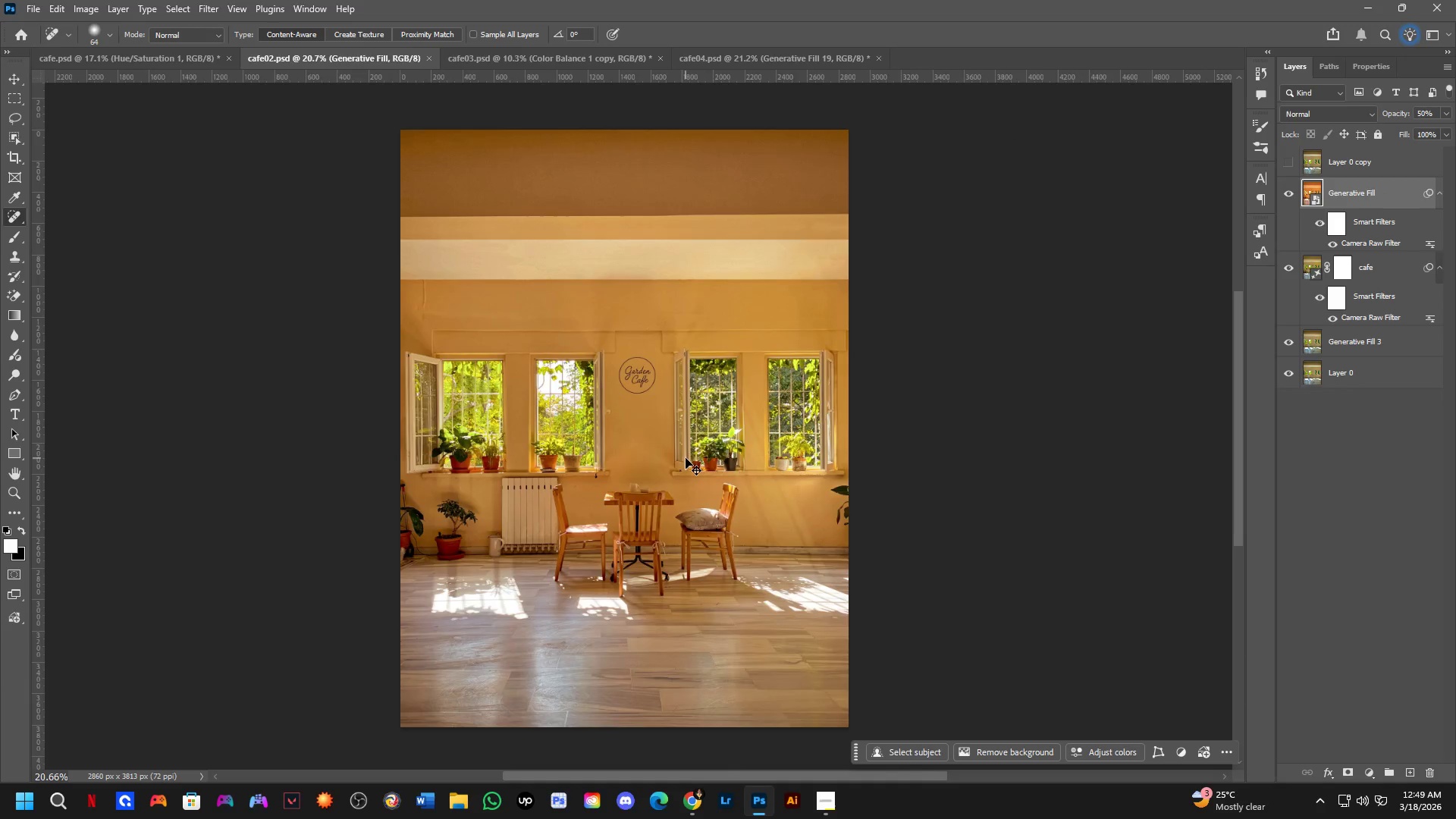 
key(Control+Tab)
 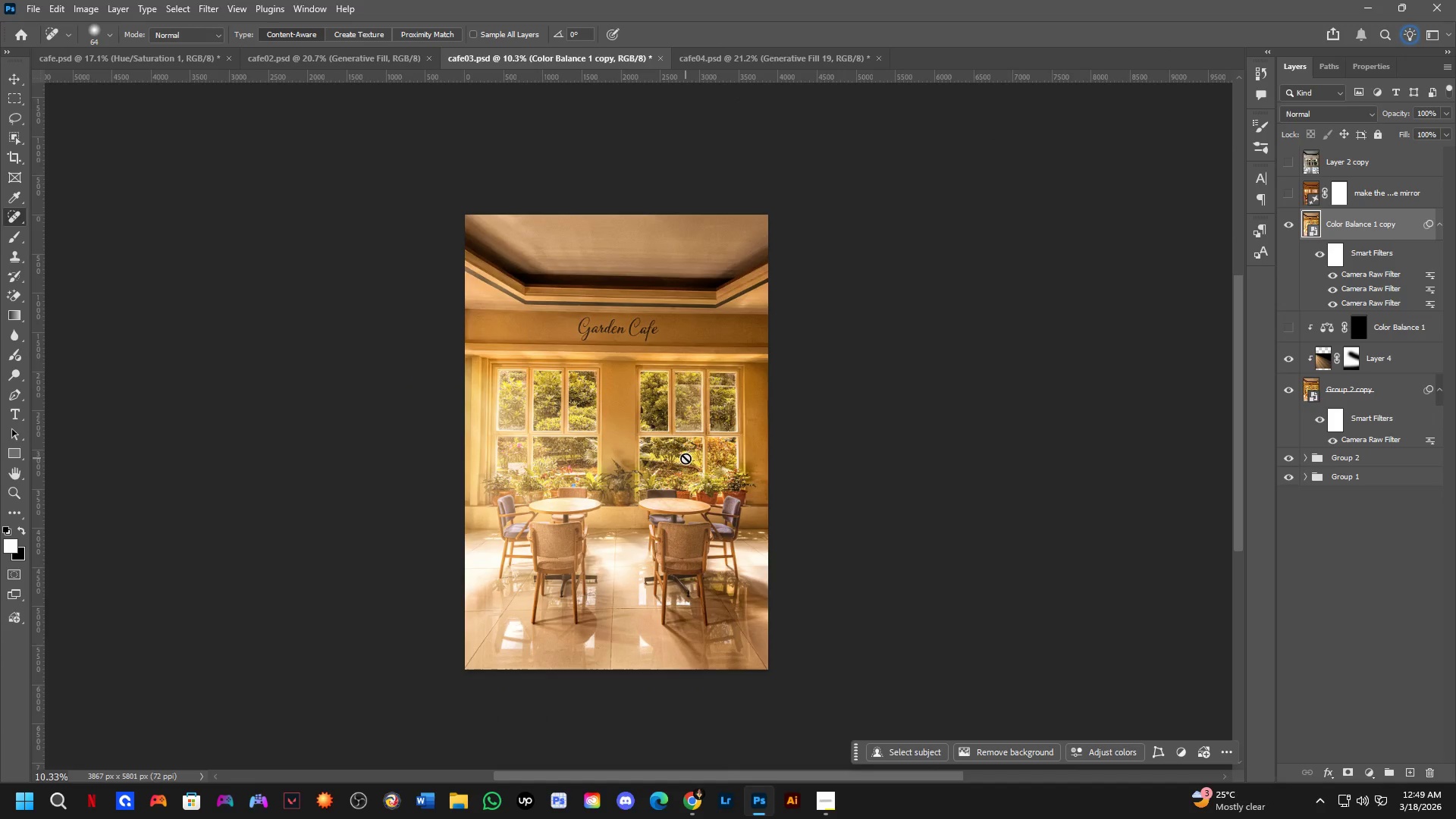 
key(Shift+ShiftLeft)
 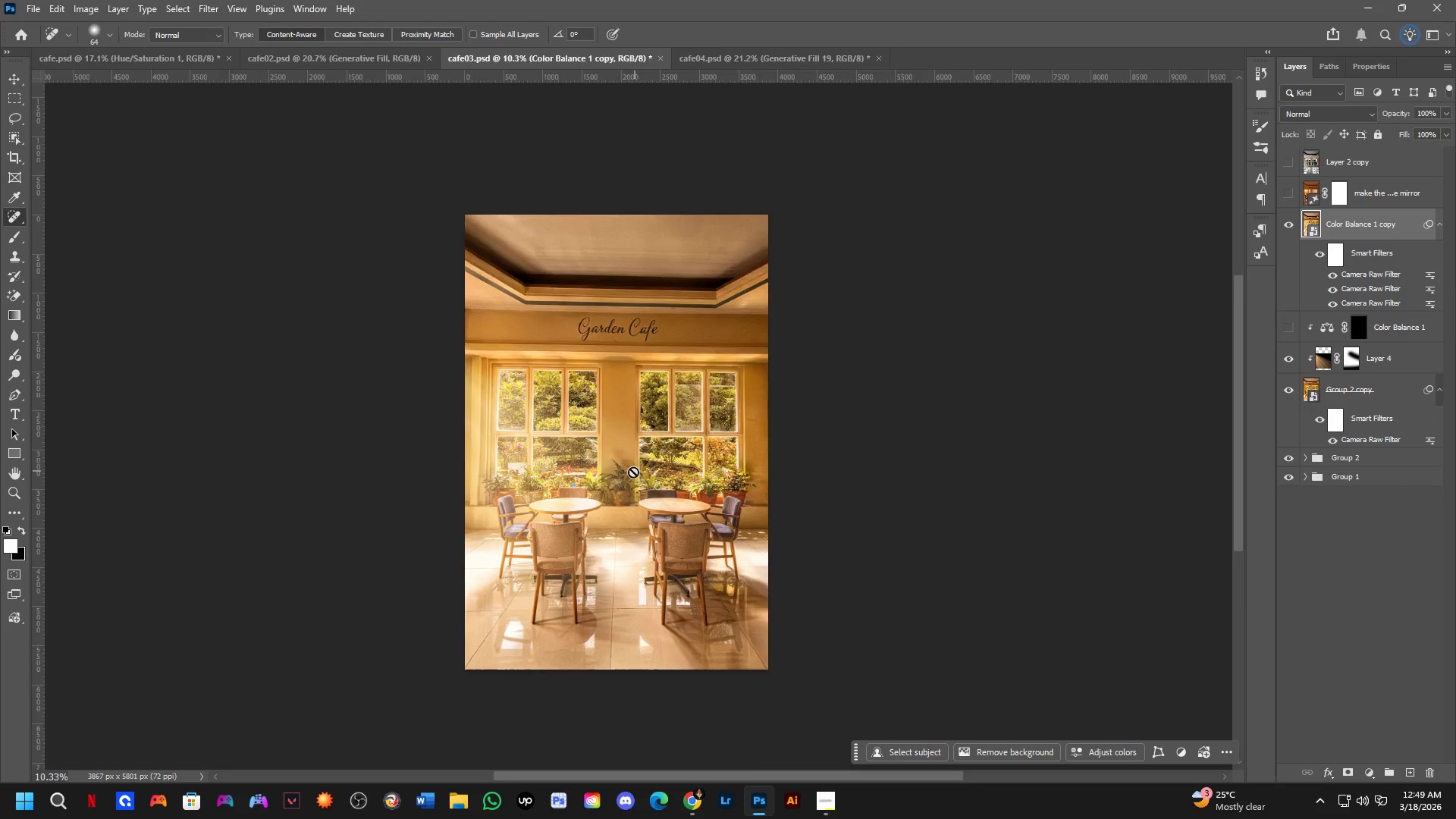 
hold_key(key=ShiftLeft, duration=0.33)
 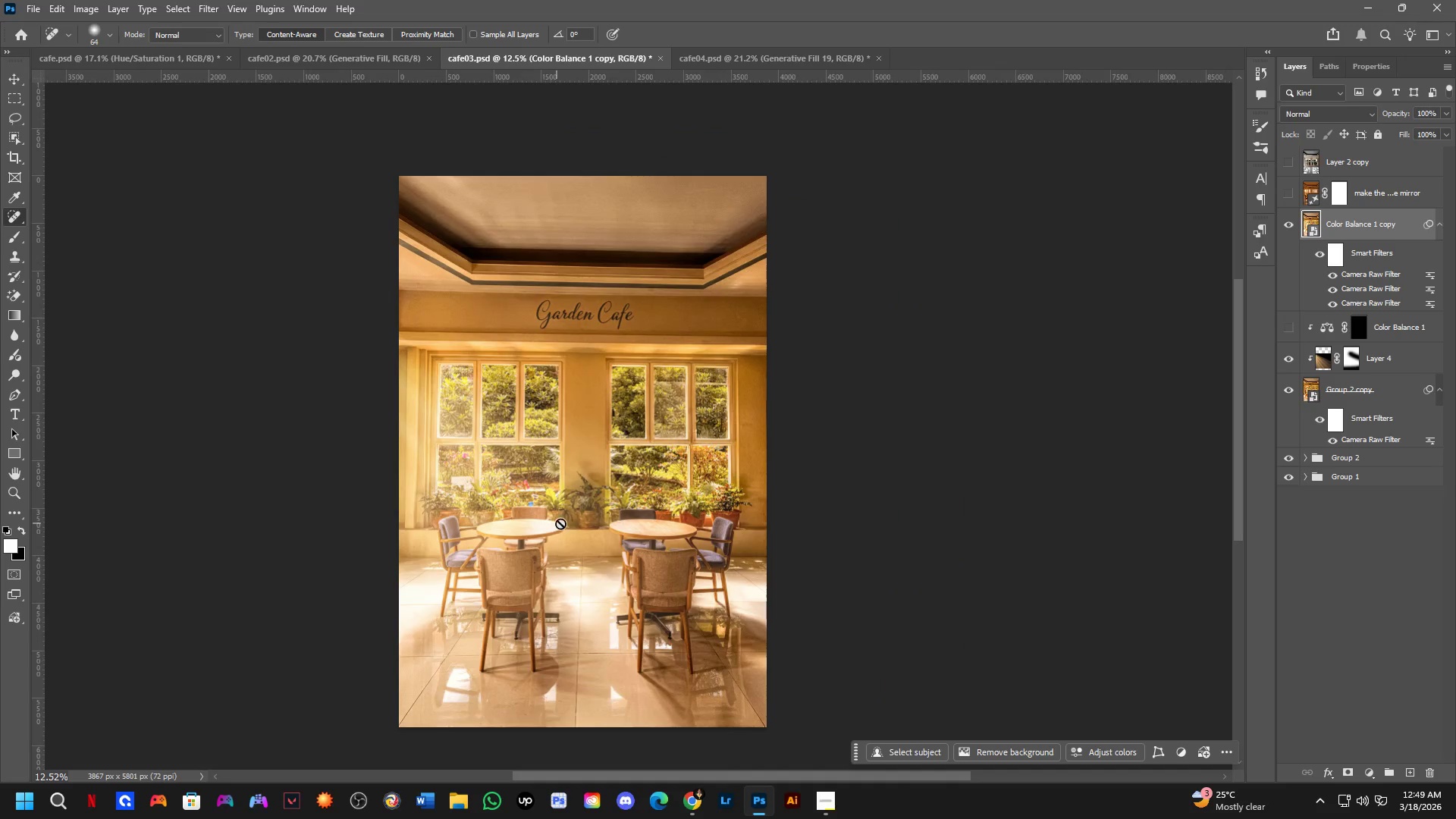 
scroll: coordinate [598, 502], scroll_direction: up, amount: 4.0
 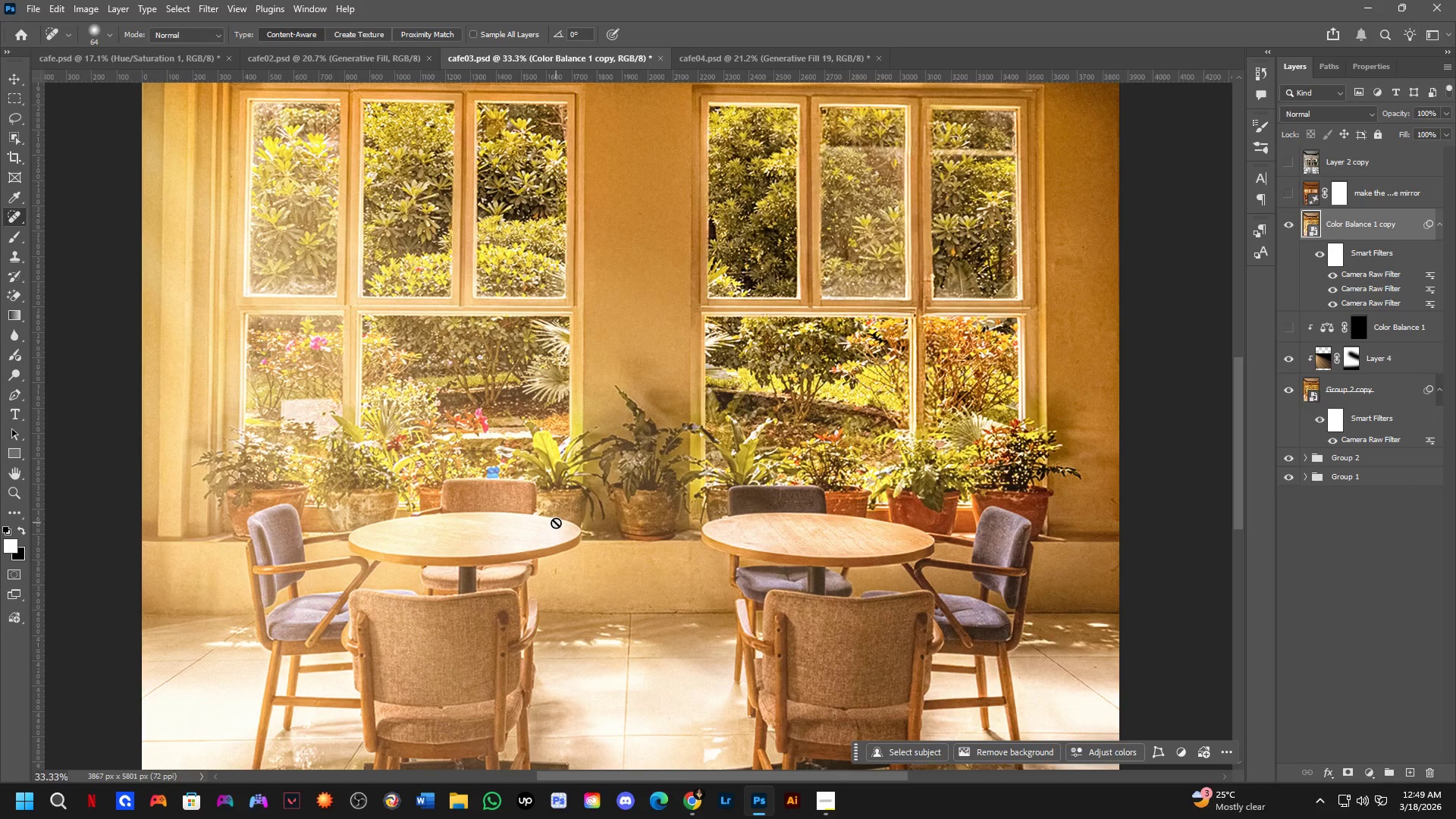 
hold_key(key=Space, duration=0.59)
 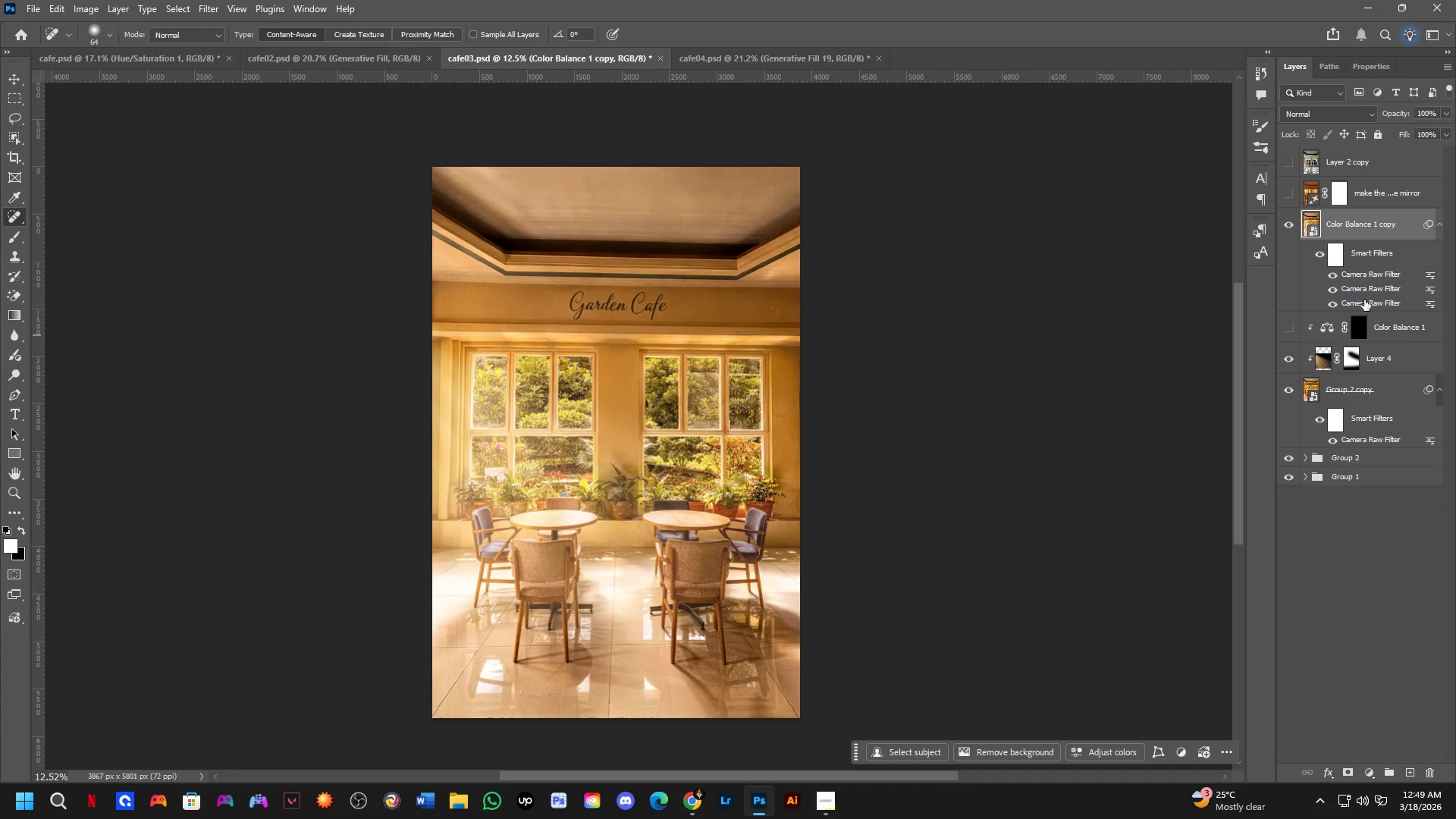 
left_click_drag(start_coordinate=[586, 549], to_coordinate=[620, 540])
 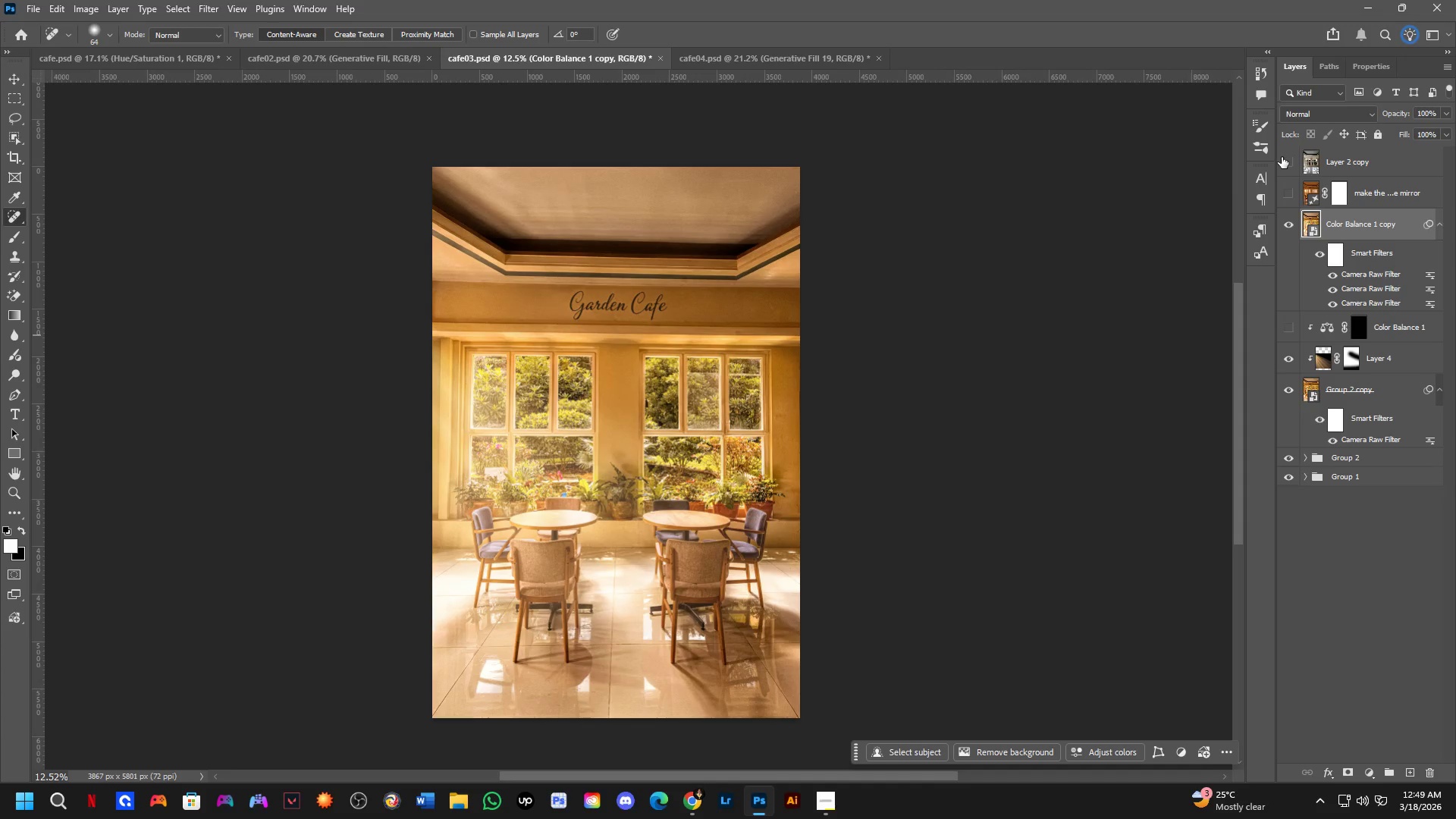 
scroll: coordinate [554, 523], scroll_direction: down, amount: 5.0
 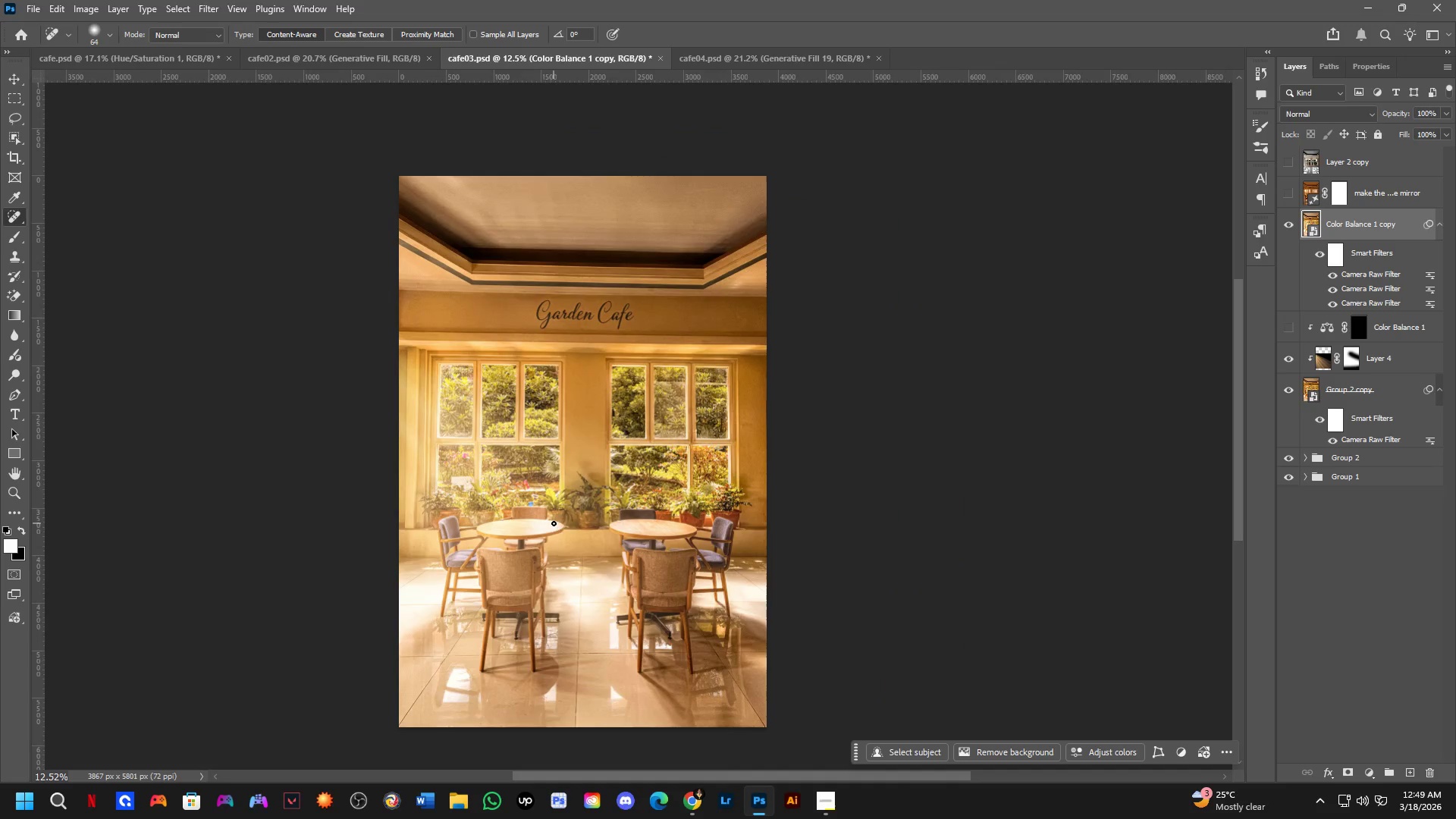 
double_click([1282, 157])
 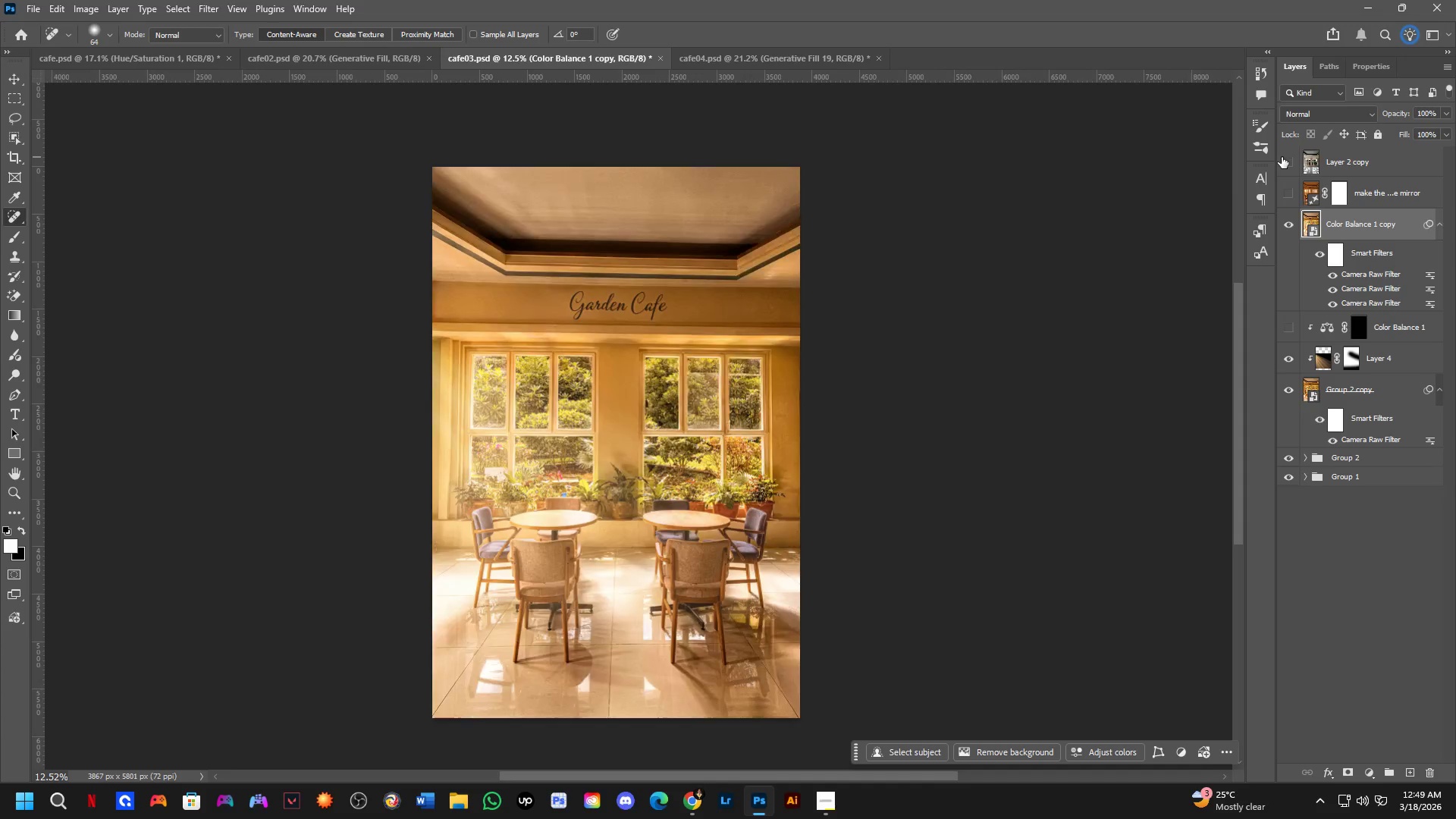 
triple_click([1282, 157])
 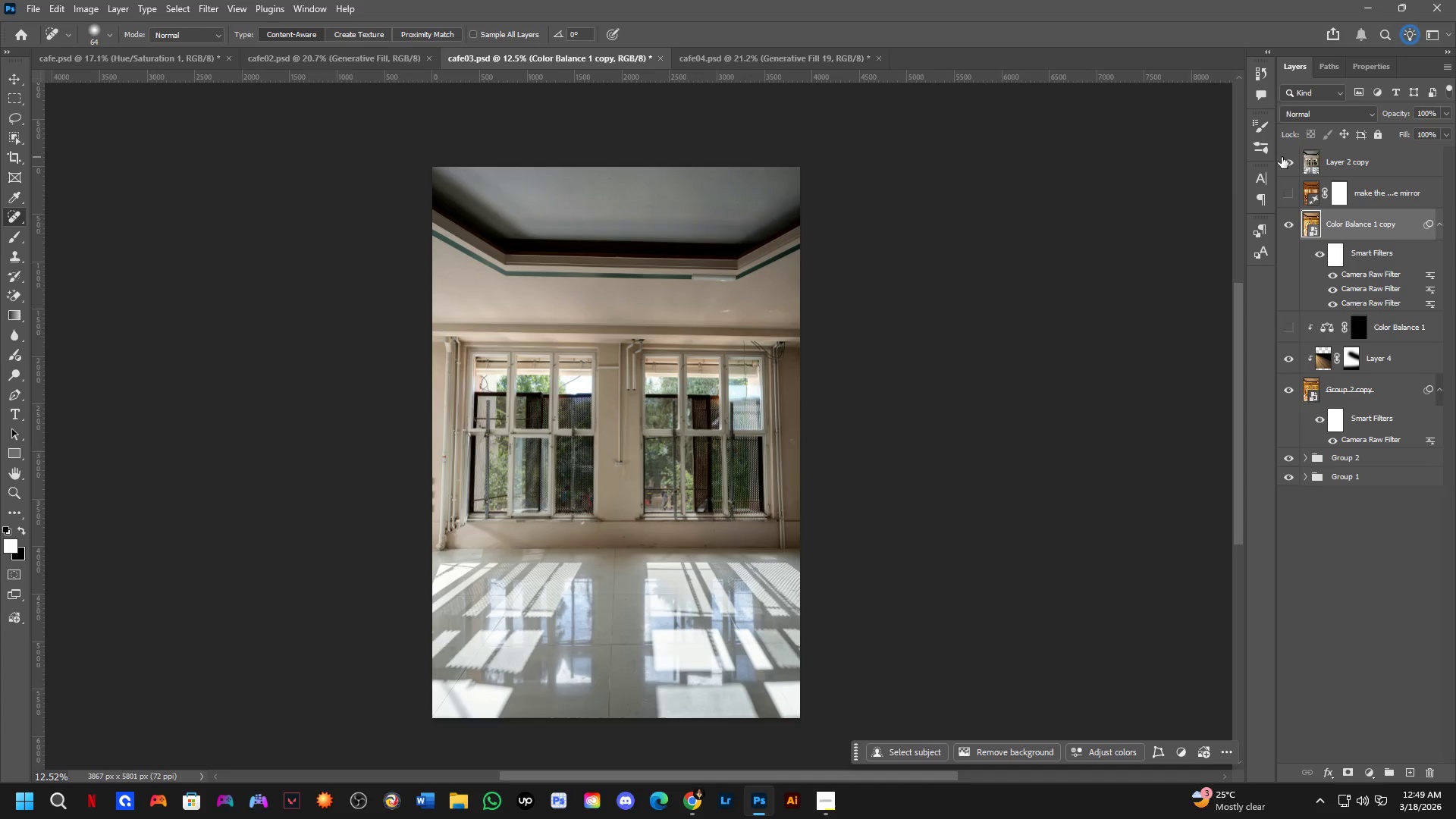 
left_click([1282, 157])
 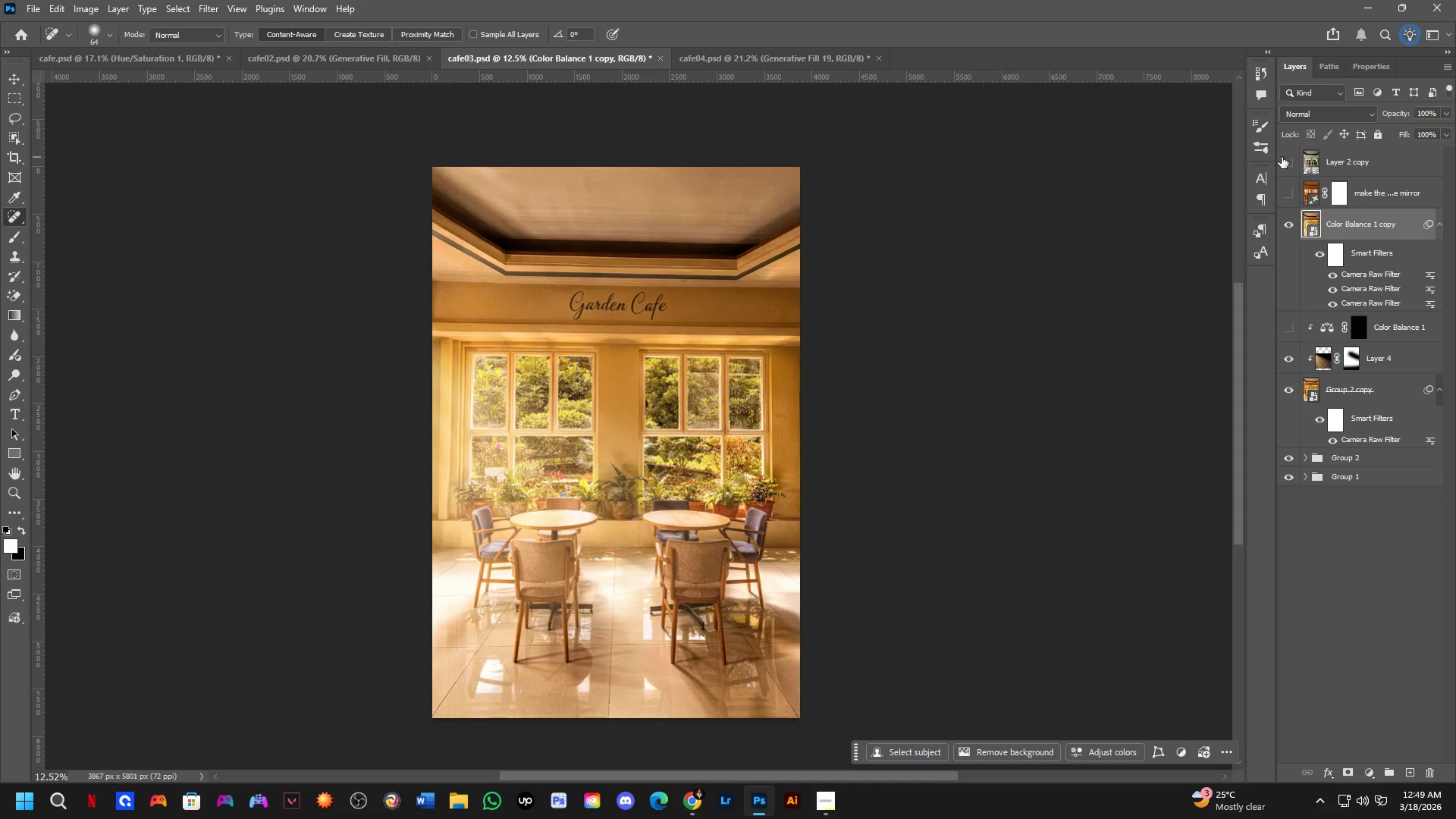 
key(Control+ControlLeft)
 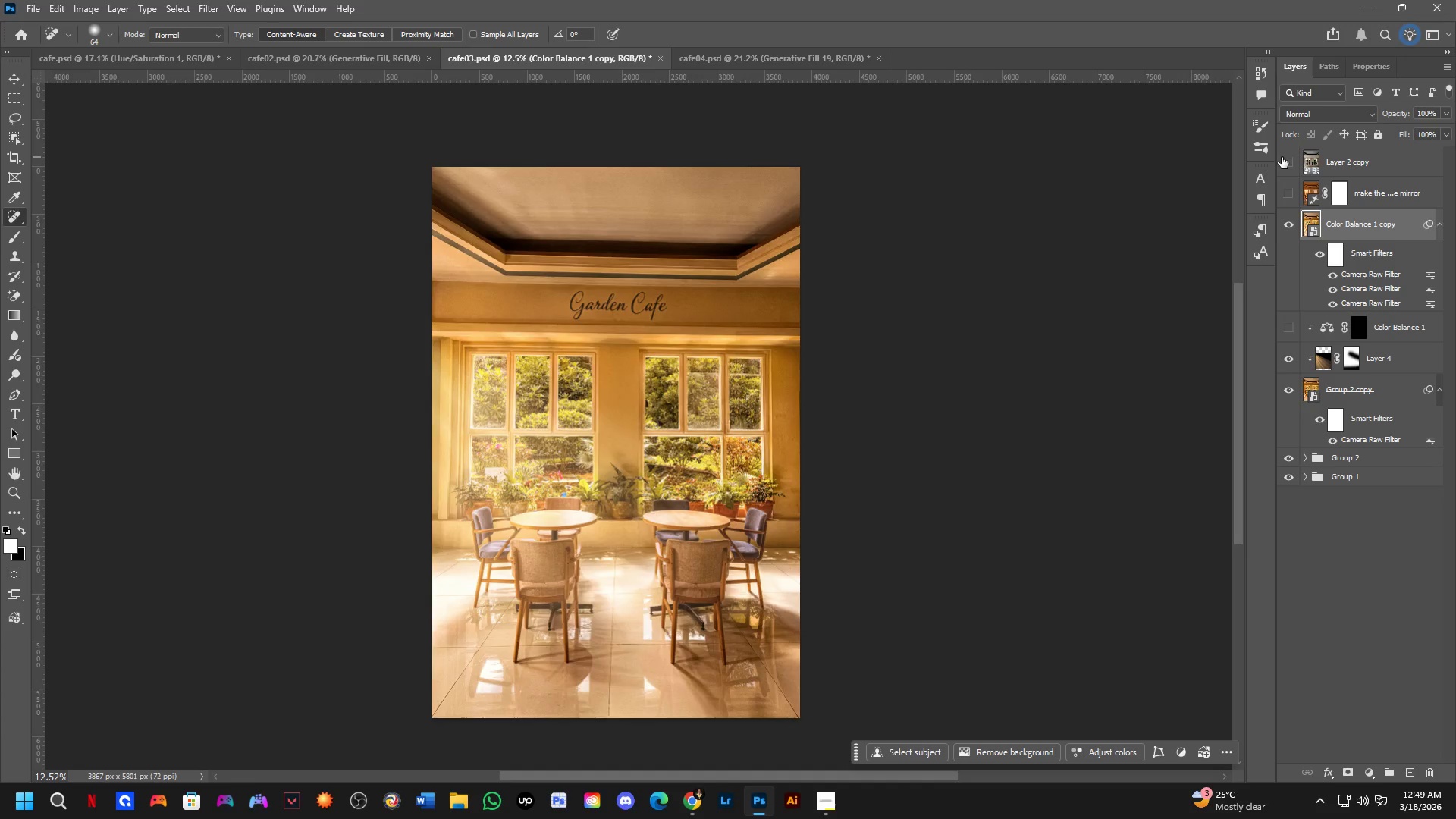 
key(Control+Tab)
 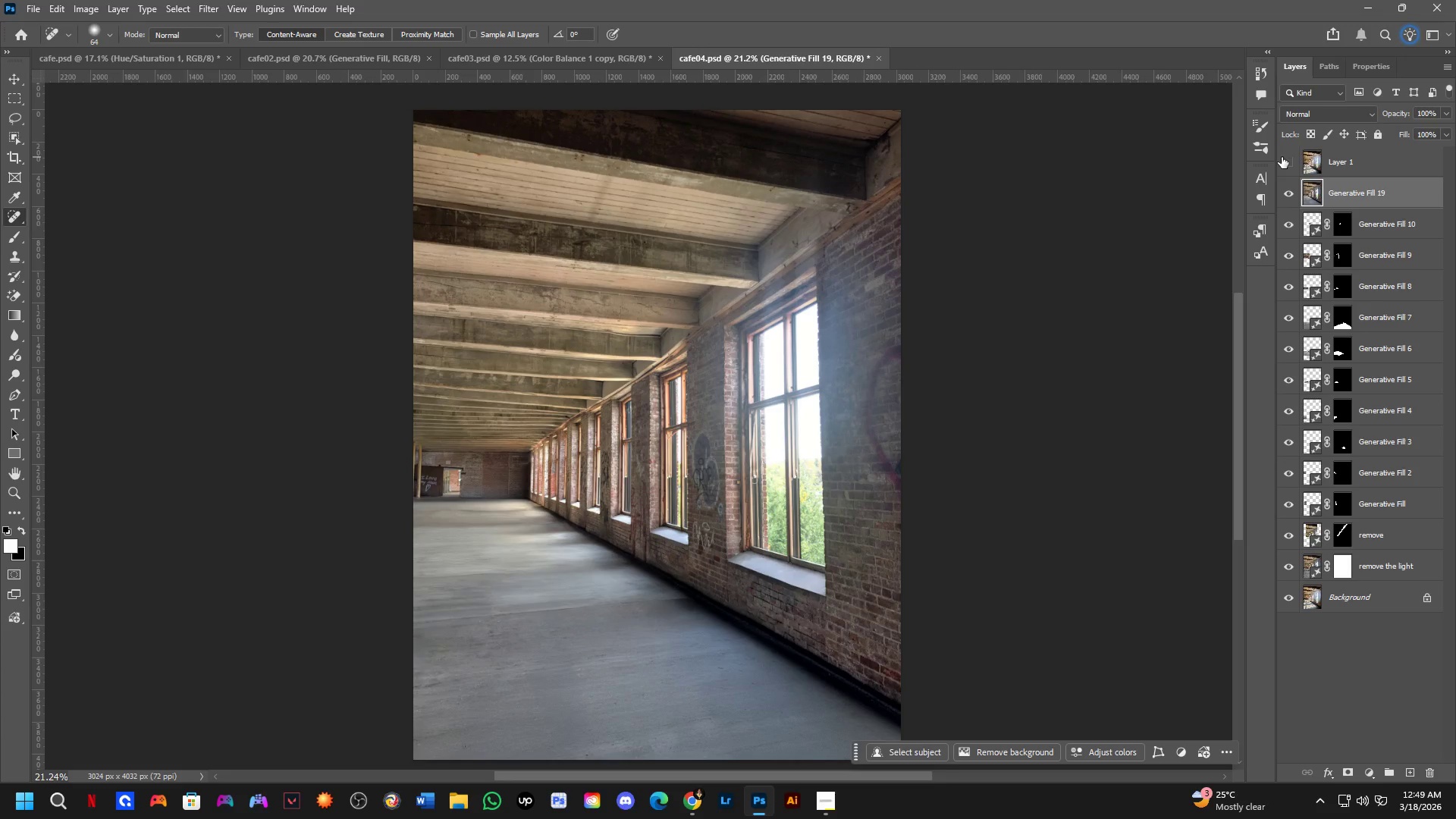 
left_click_drag(start_coordinate=[394, 353], to_coordinate=[678, 367])
 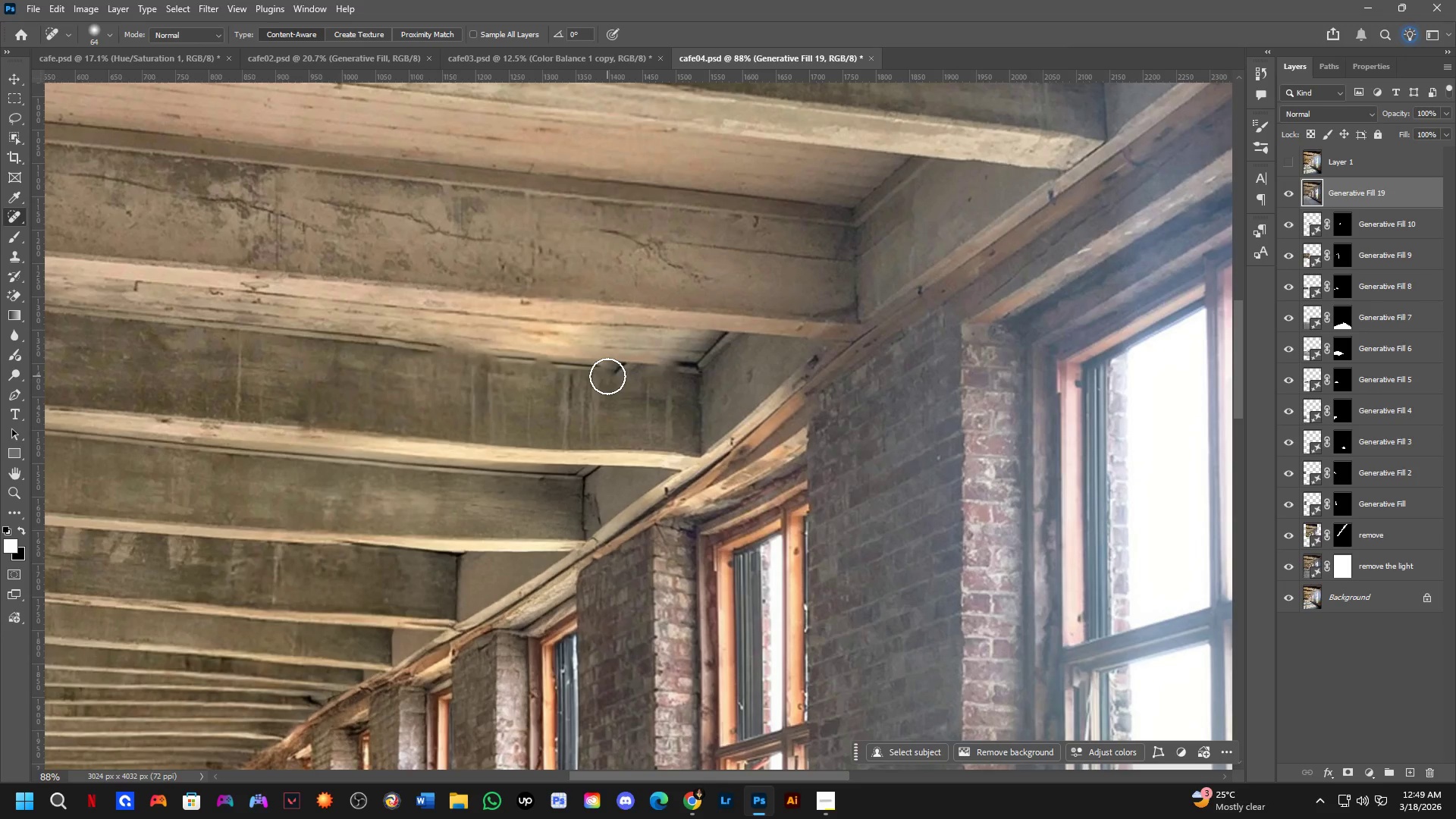 
scroll: coordinate [541, 380], scroll_direction: up, amount: 15.0
 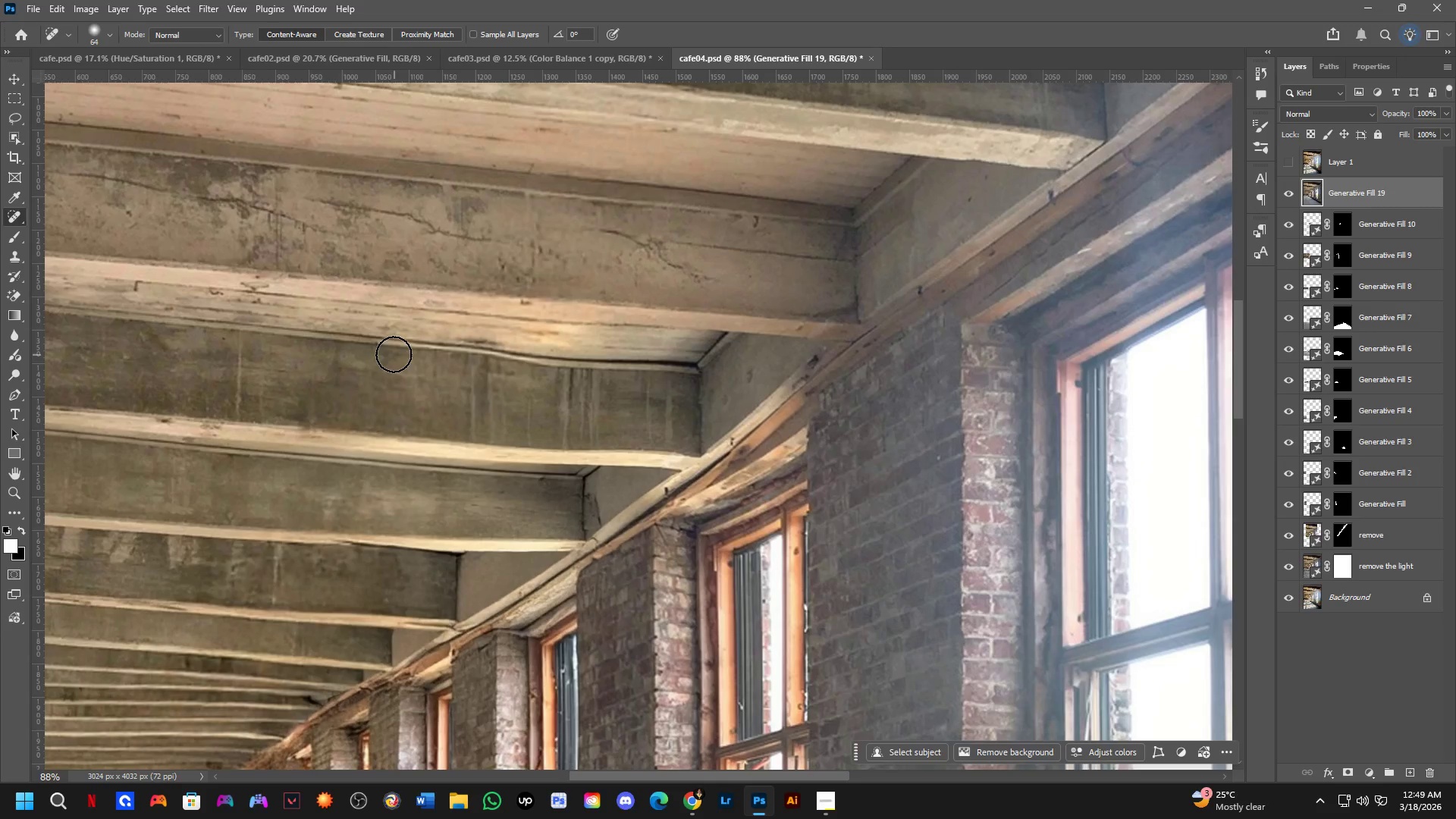 
key(Control+Z)
 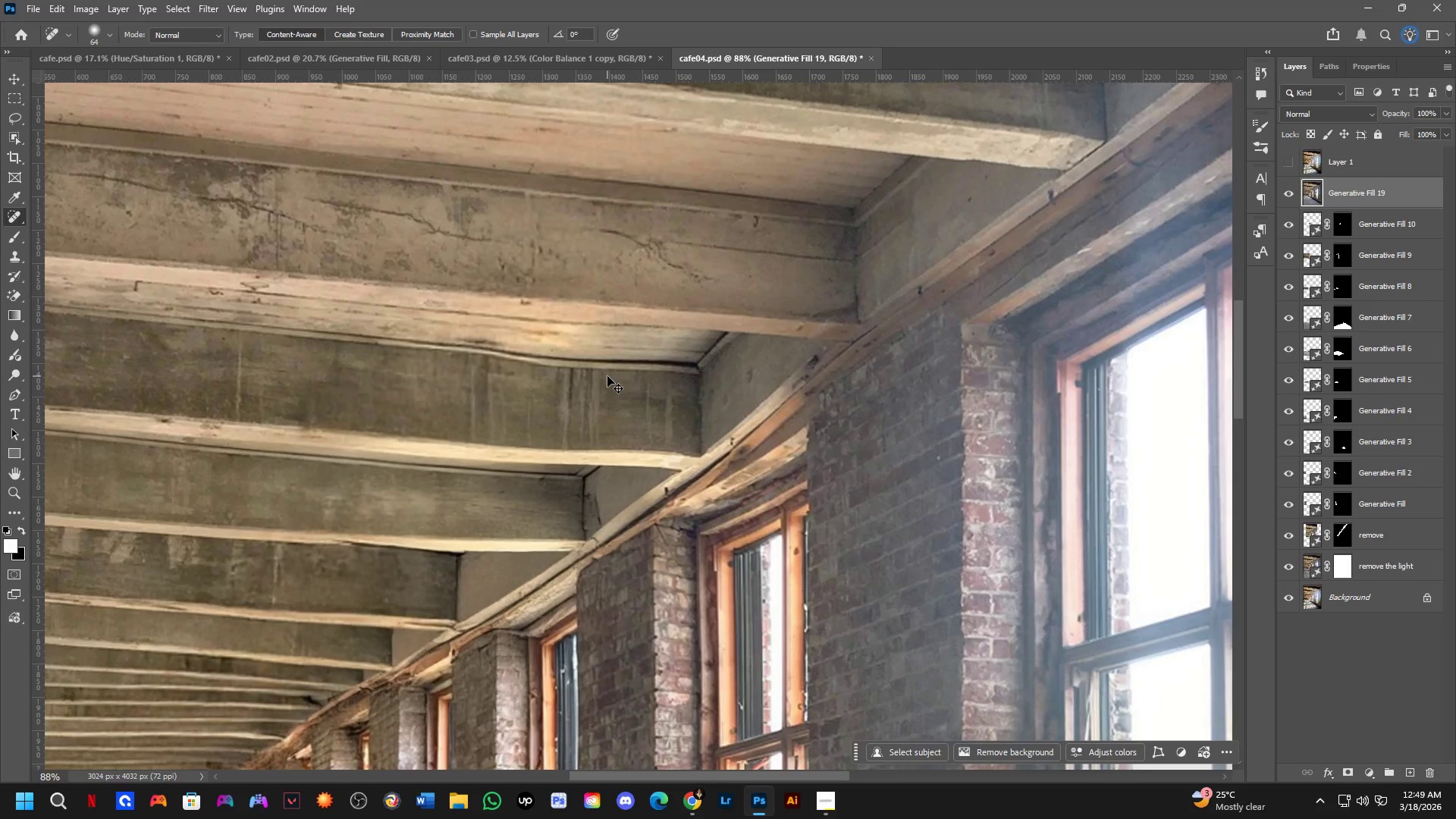 
hold_key(key=Space, duration=0.48)
 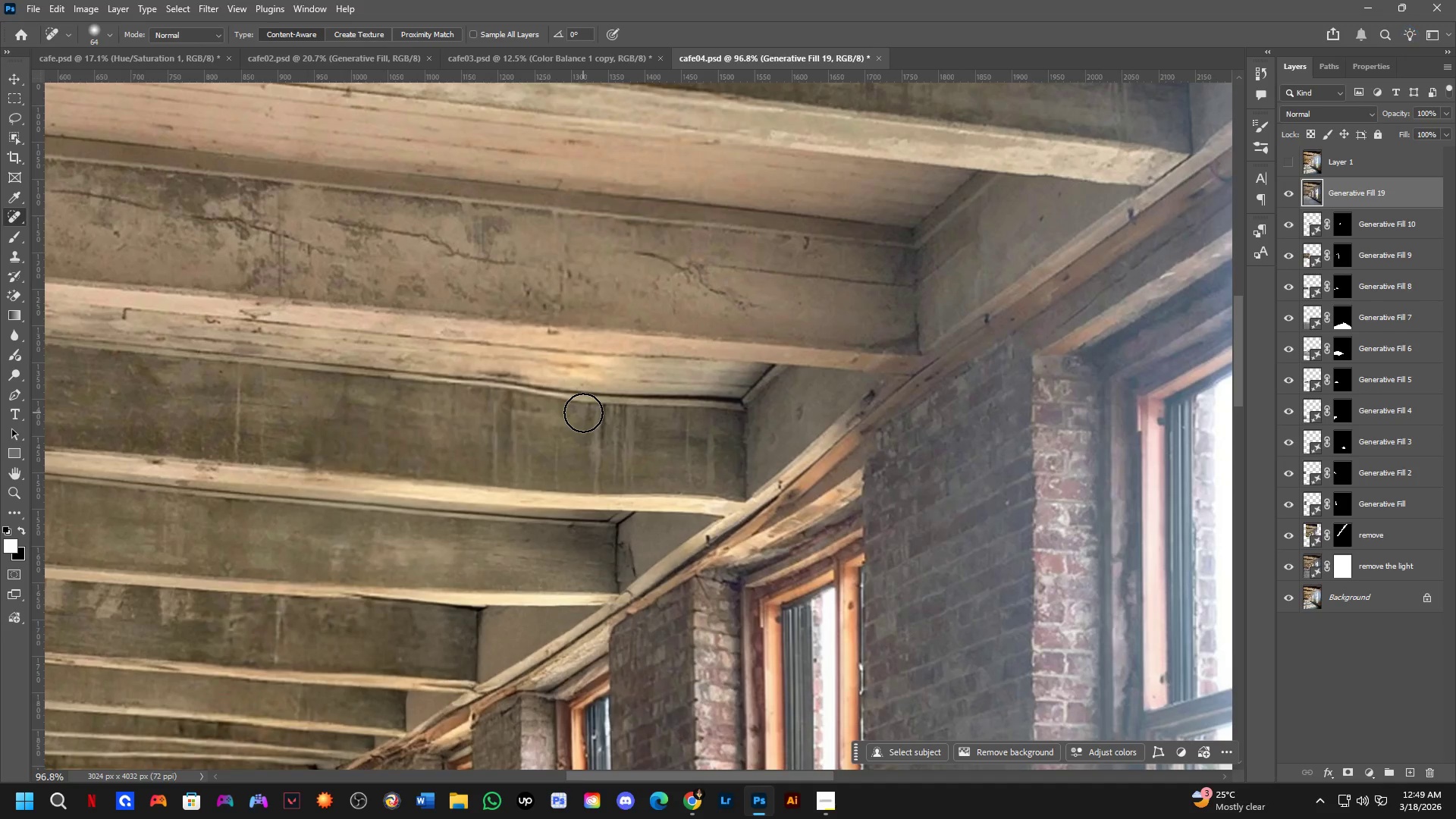 
left_click_drag(start_coordinate=[611, 437], to_coordinate=[629, 475])
 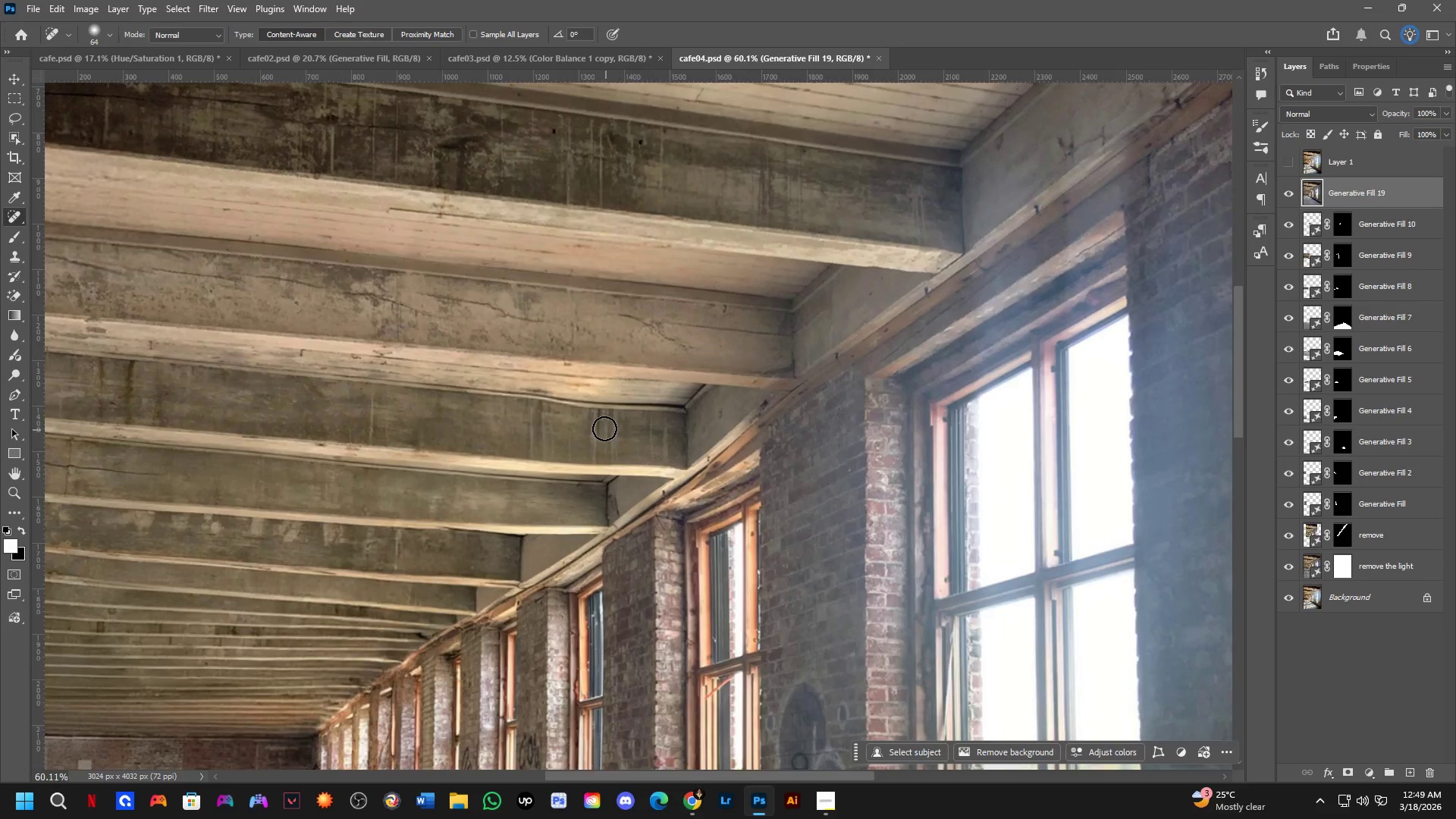 
scroll: coordinate [602, 380], scroll_direction: down, amount: 4.0
 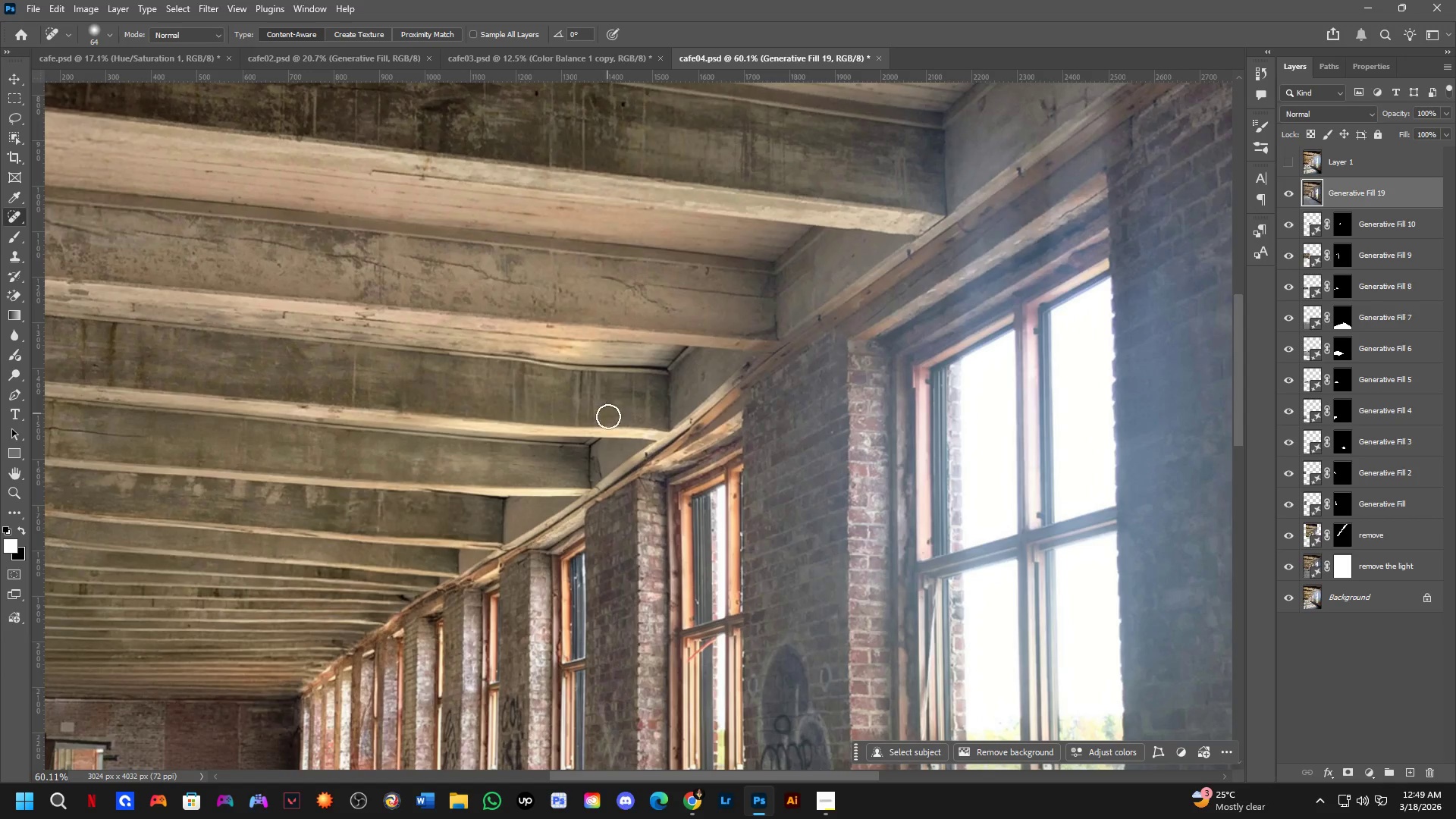 
key(L)
 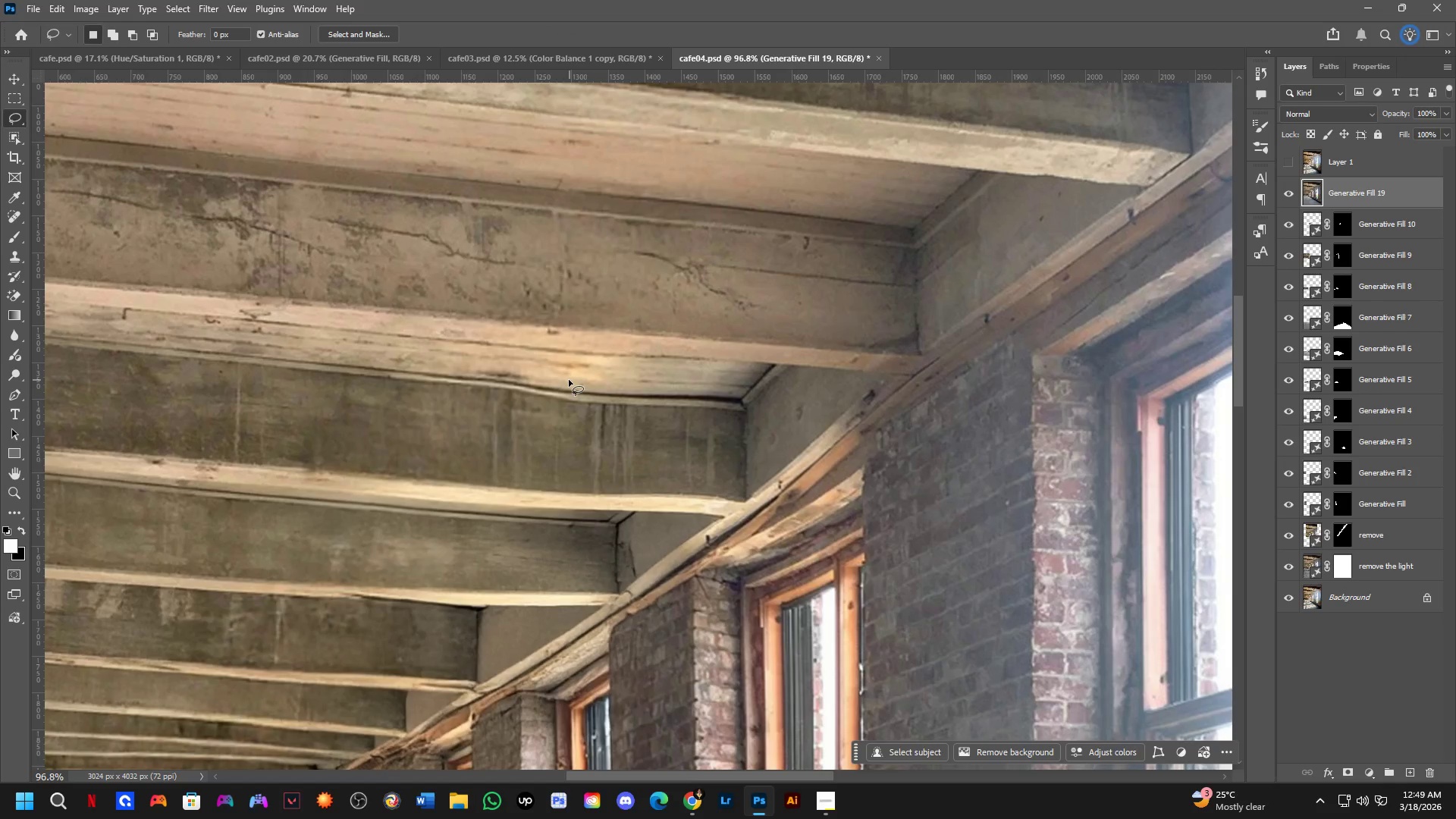 
scroll: coordinate [583, 413], scroll_direction: up, amount: 5.0
 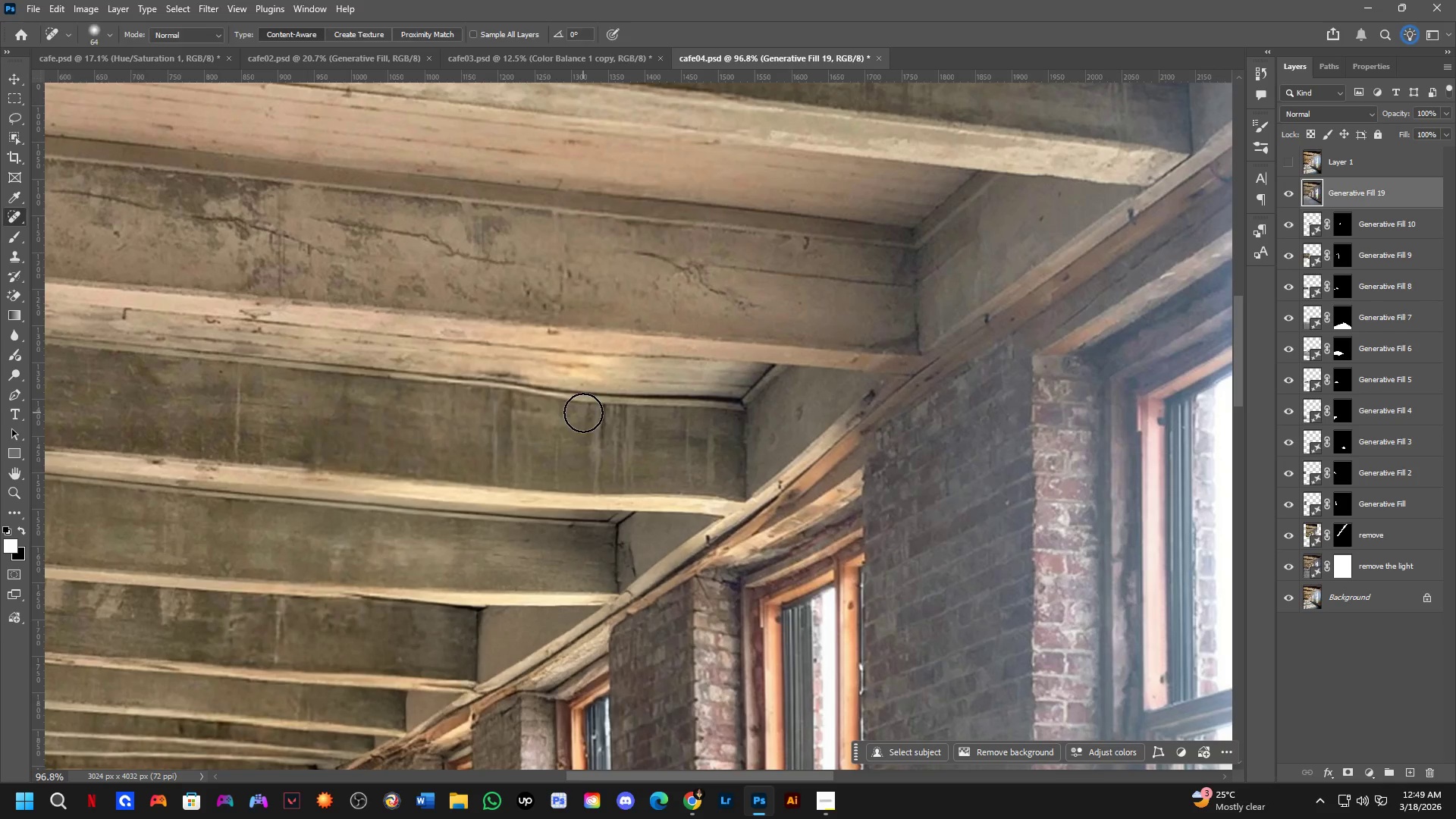 
left_click_drag(start_coordinate=[565, 379], to_coordinate=[744, 387])
 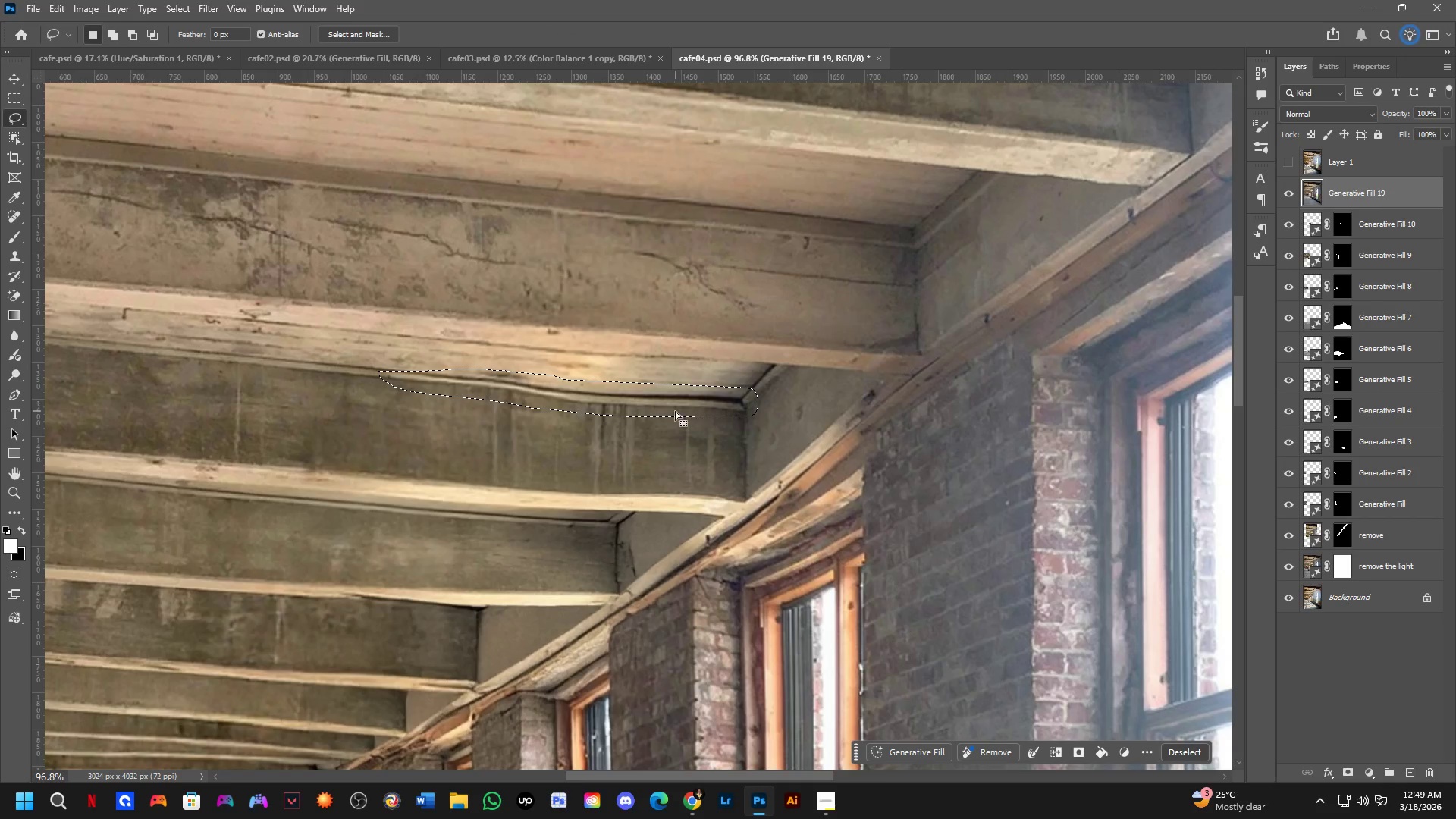 
hold_key(key=Space, duration=0.61)
 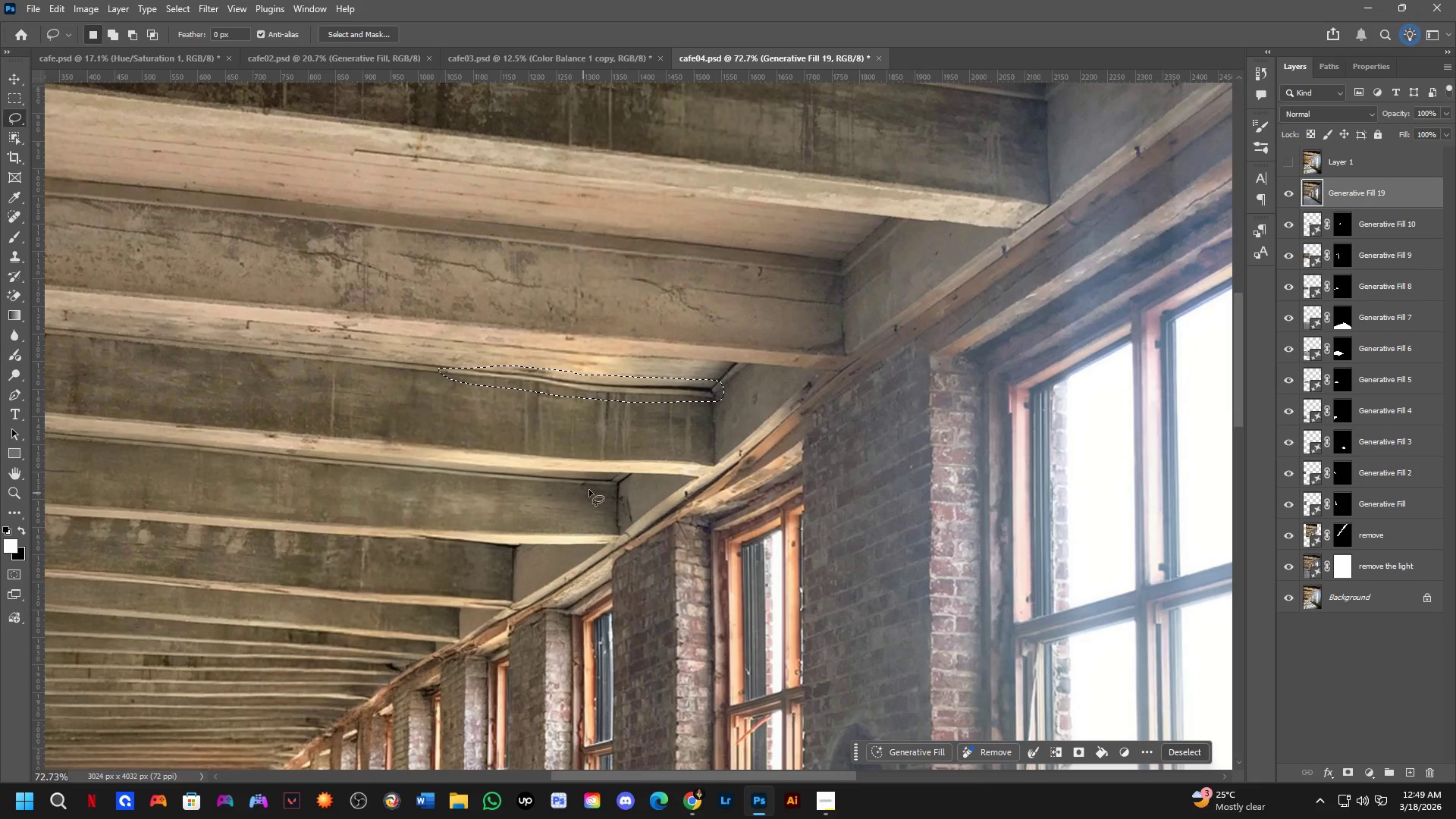 
left_click_drag(start_coordinate=[638, 479], to_coordinate=[636, 463])
 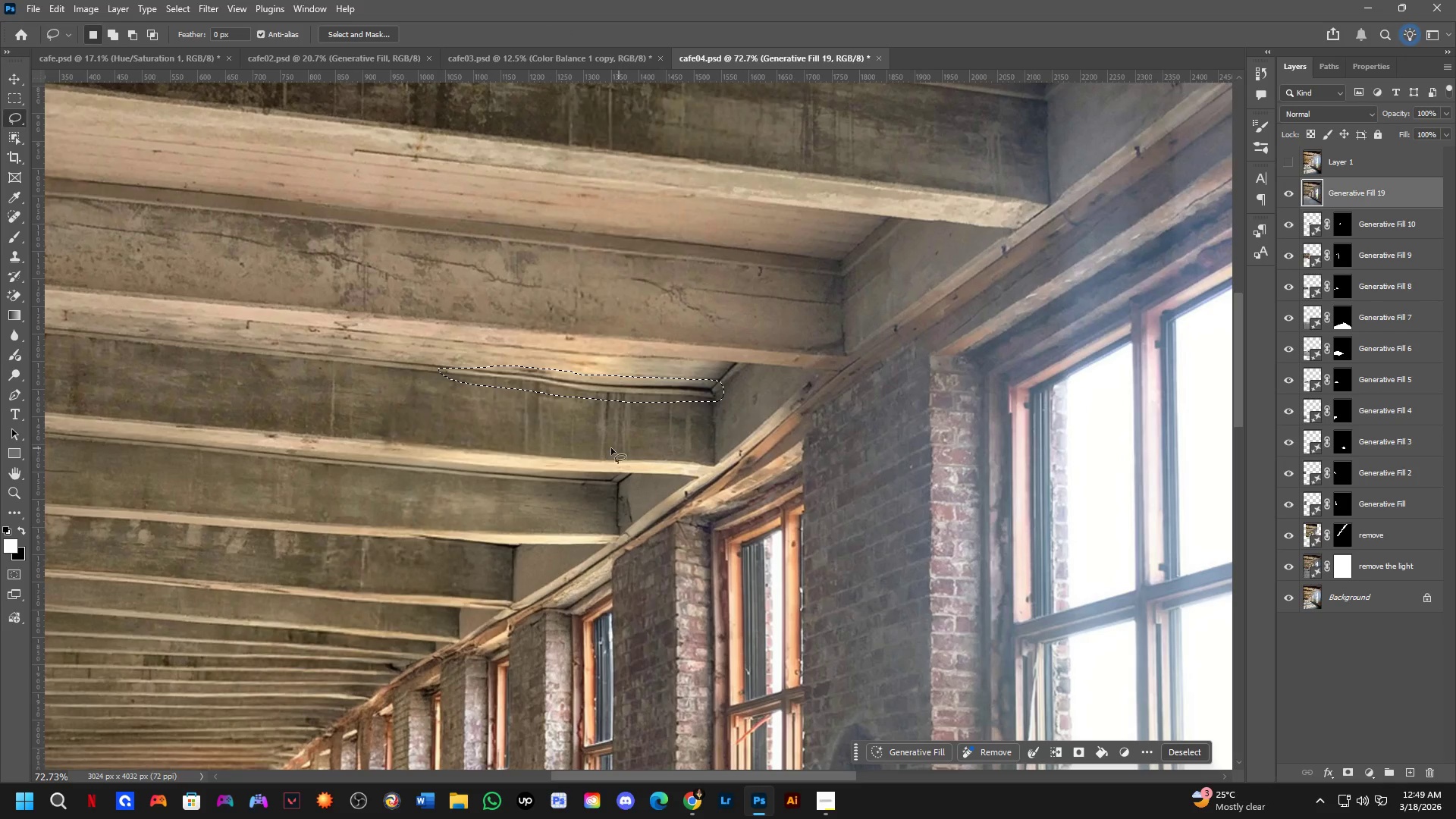 
scroll: coordinate [626, 425], scroll_direction: down, amount: 3.0
 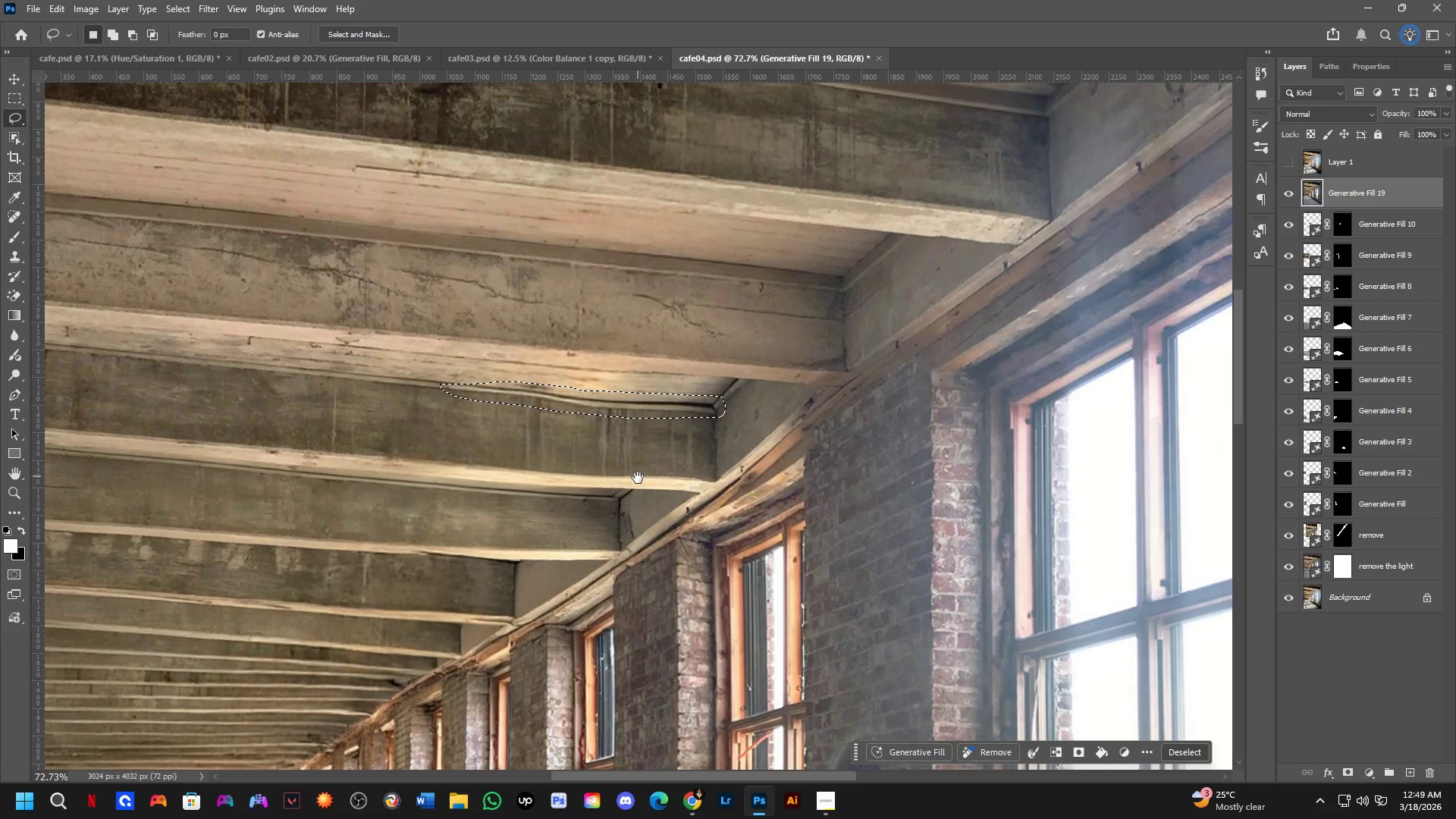 
hold_key(key=ShiftLeft, duration=0.34)
left_click_drag(start_coordinate=[507, 435], to_coordinate=[718, 448])
 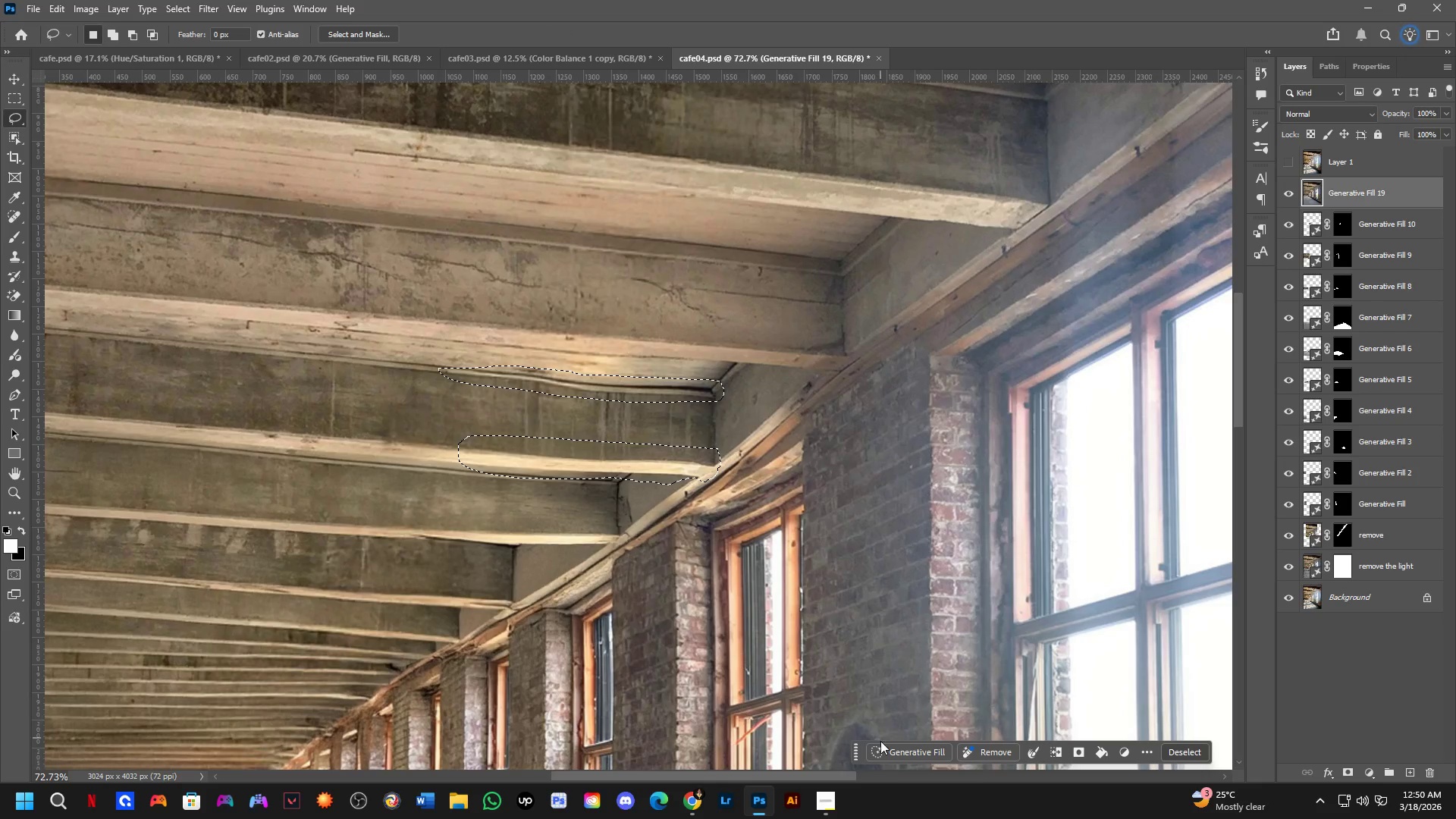 
left_click([897, 755])
 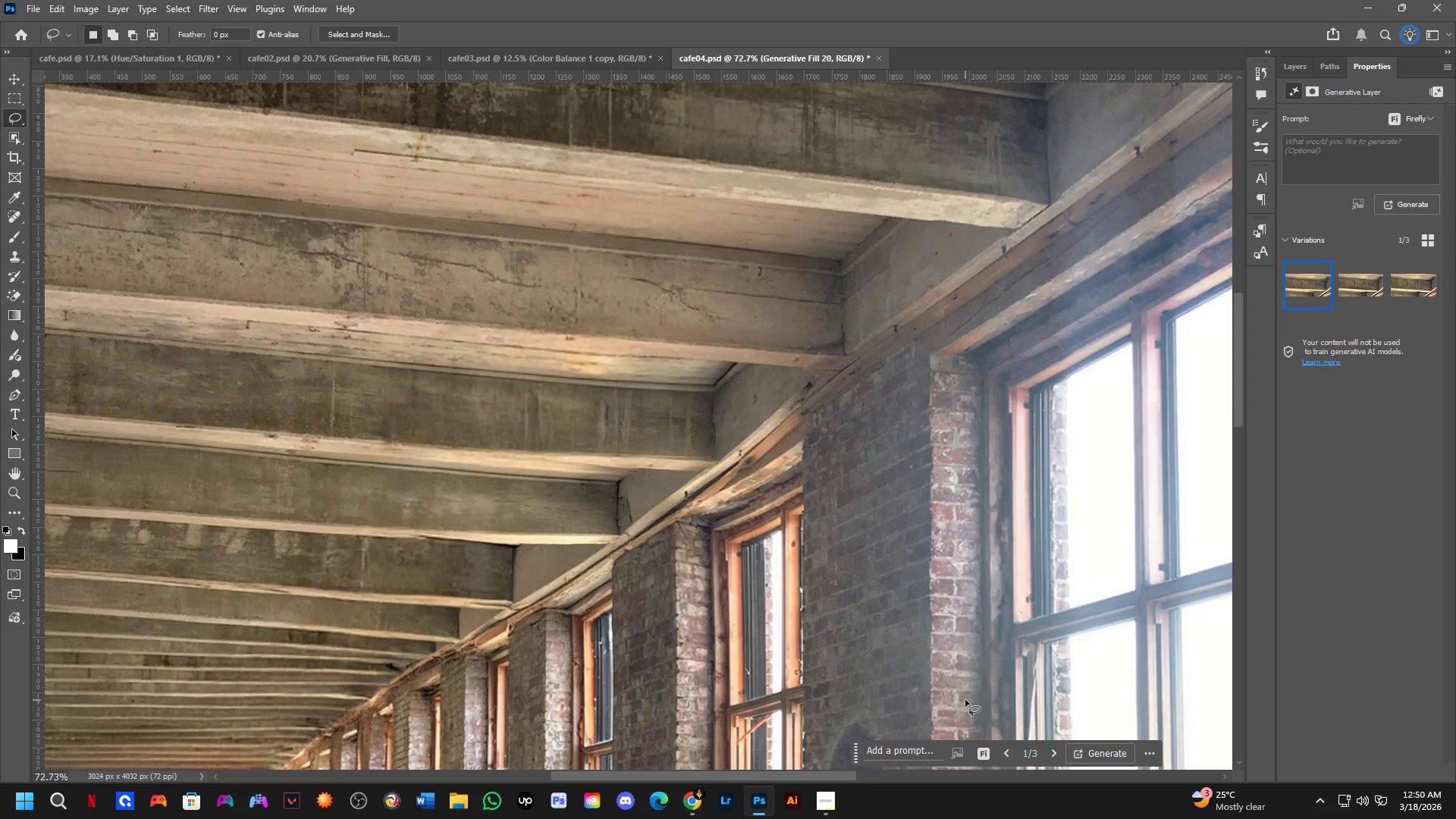 
wait(51.11)
 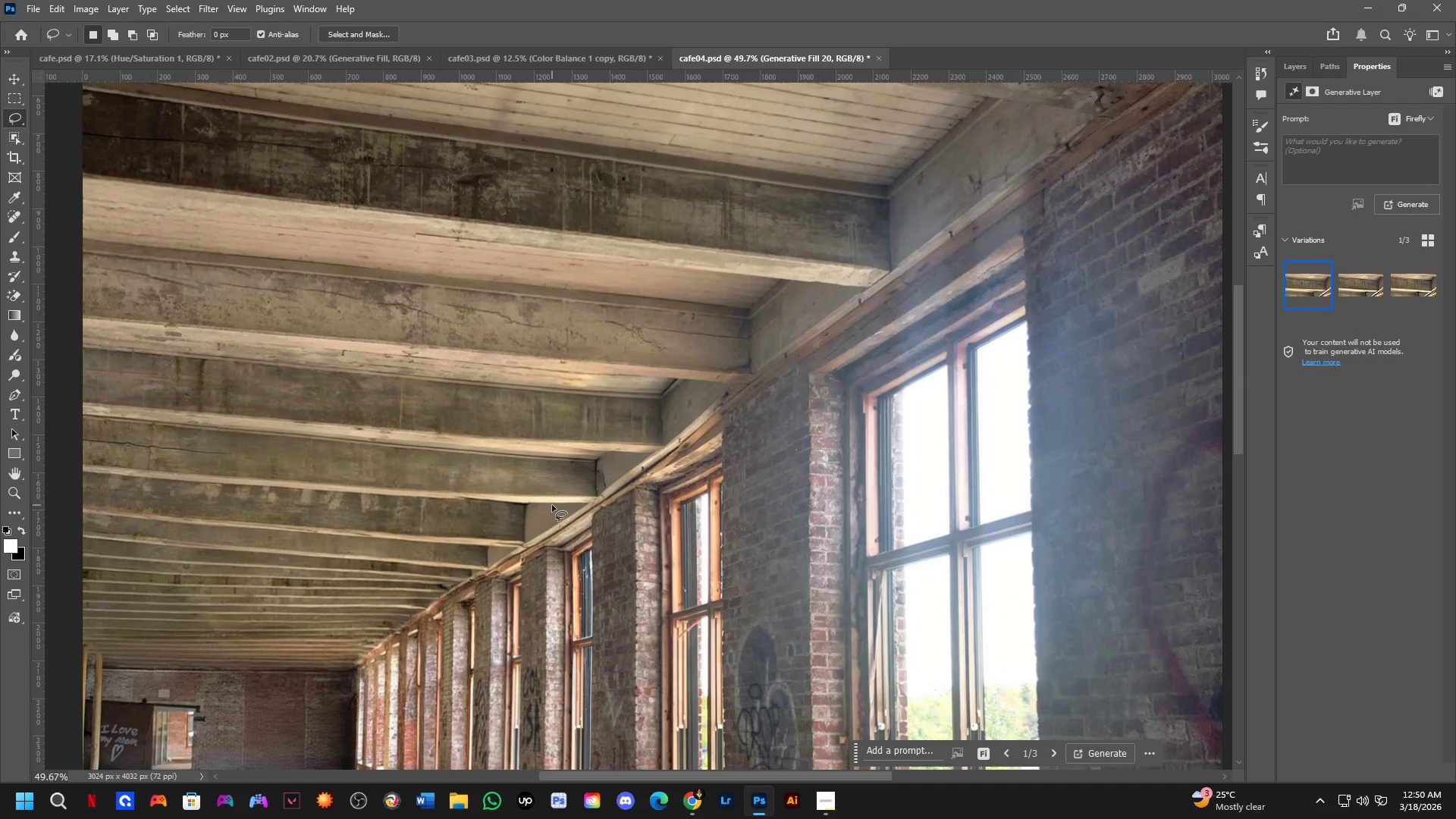 
hold_key(key=Space, duration=0.5)
 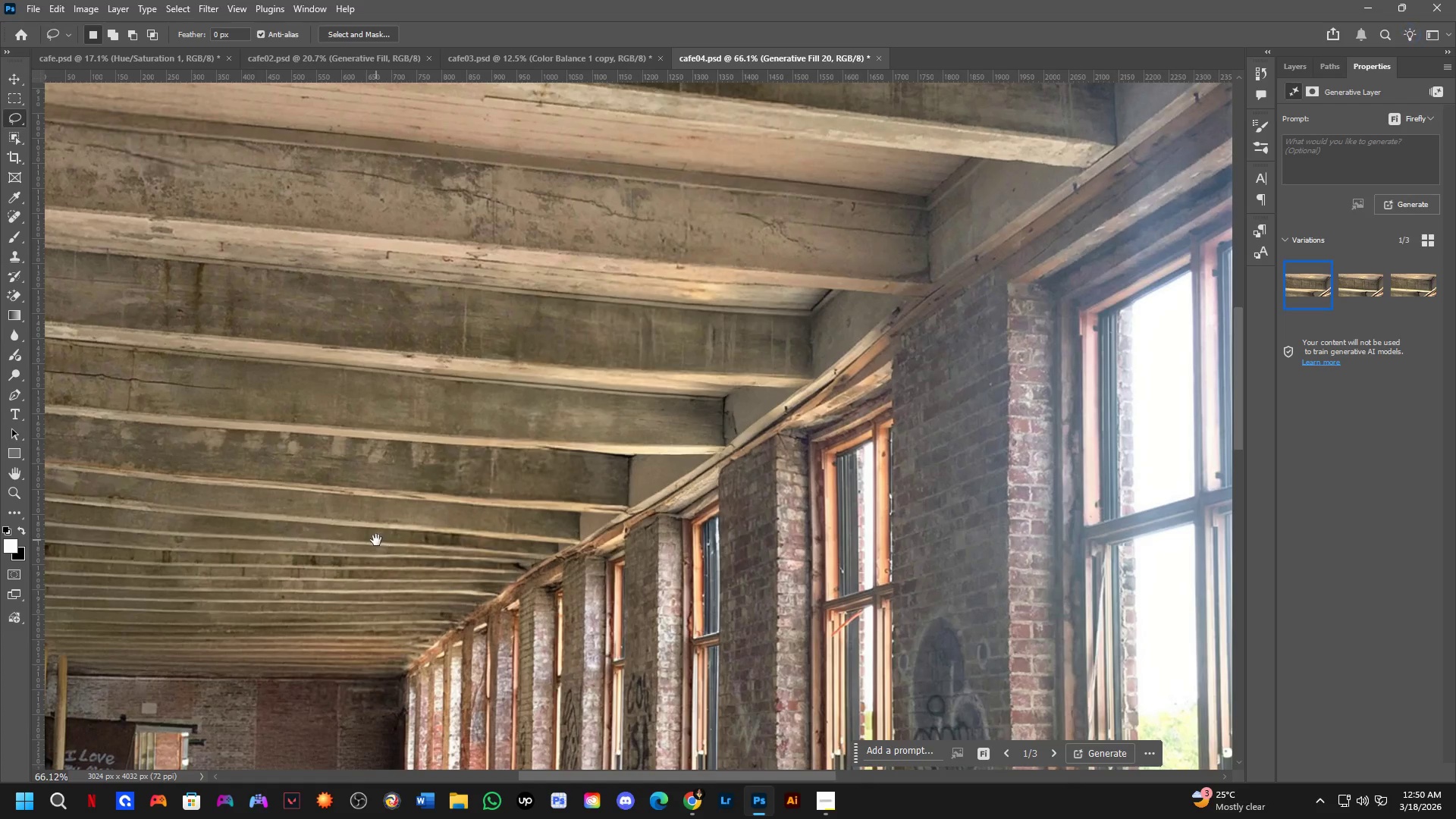 
left_click_drag(start_coordinate=[551, 510], to_coordinate=[597, 481])
 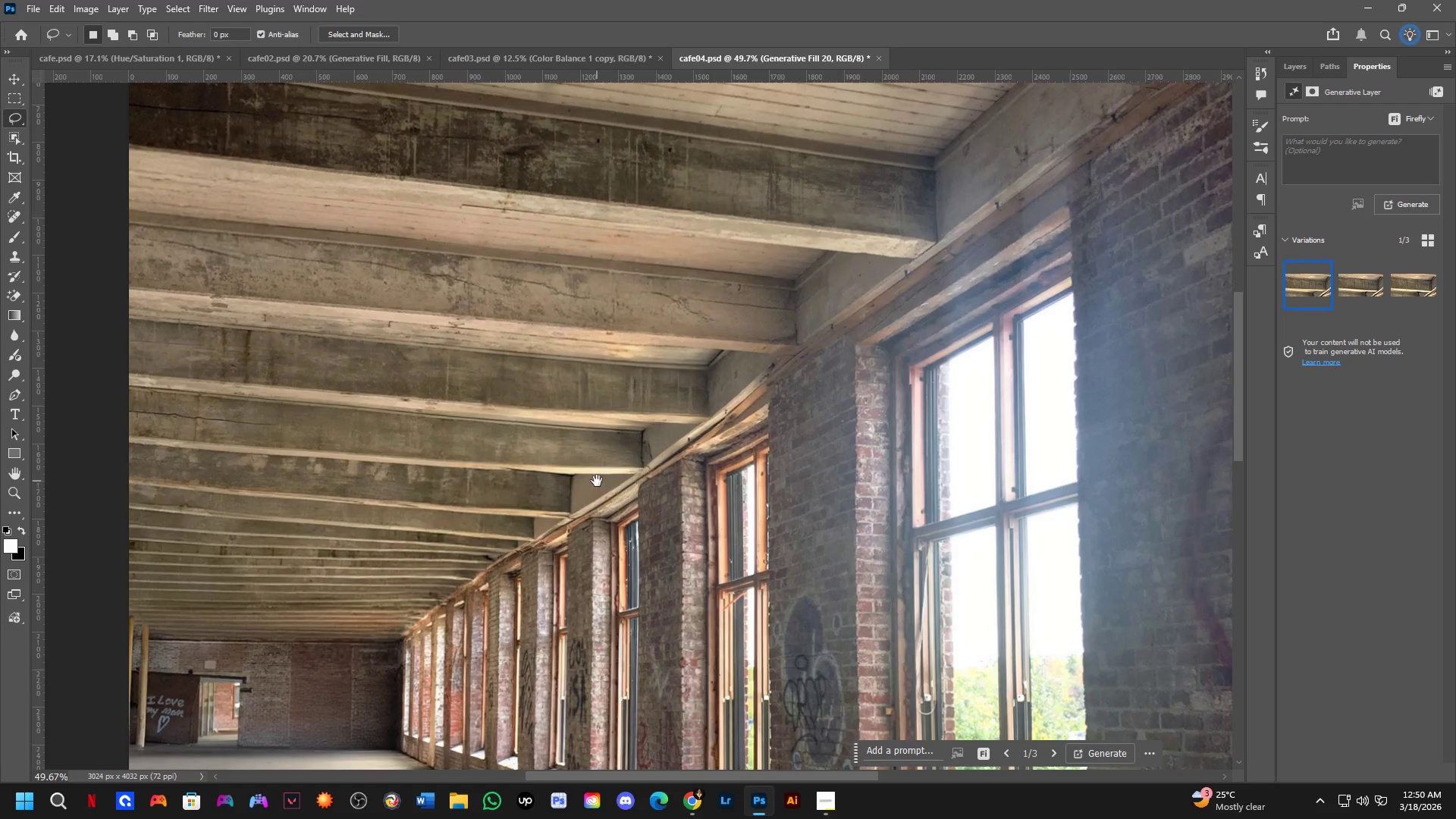 
hold_key(key=Space, duration=1.03)
 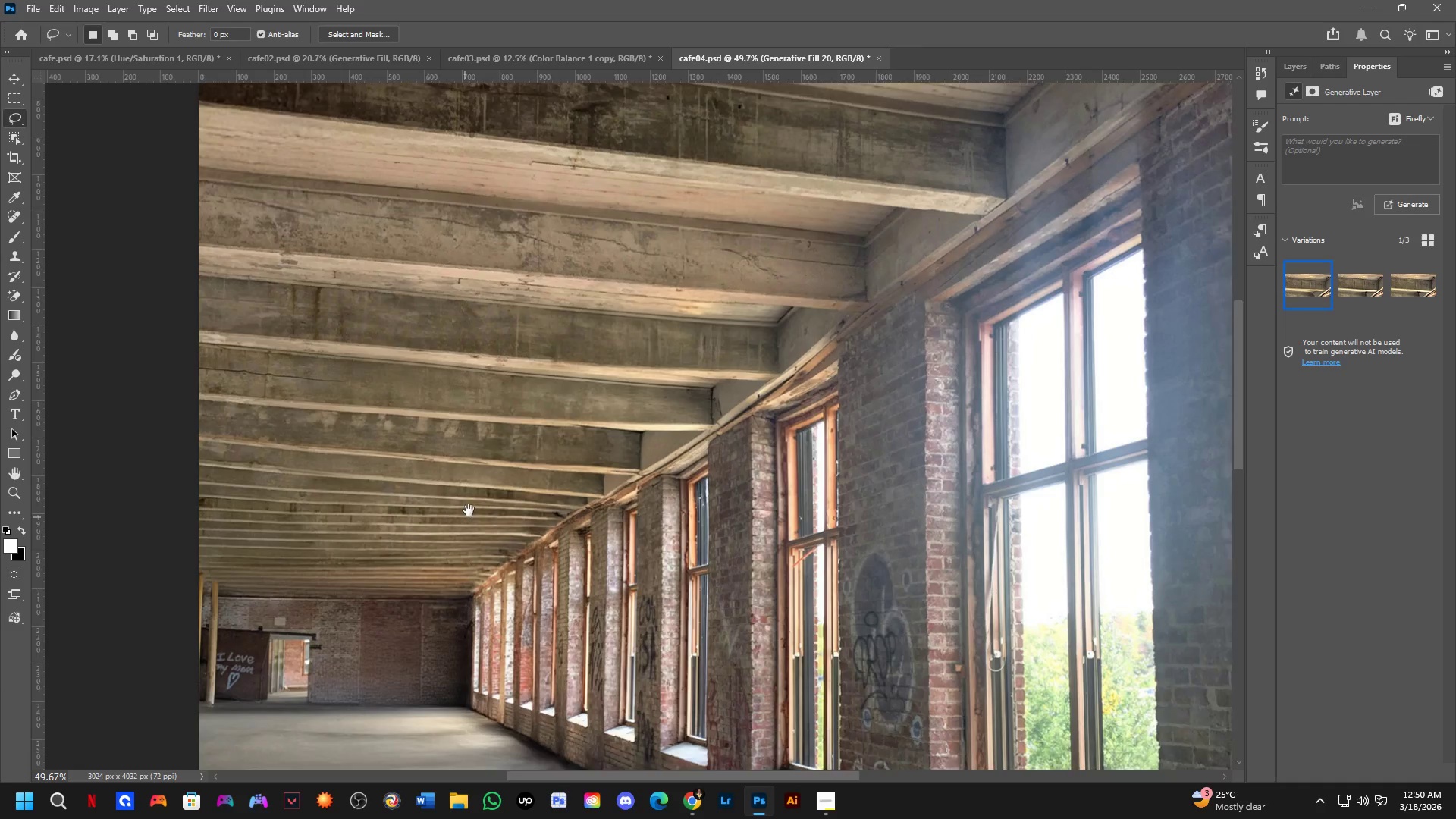 
scroll: coordinate [547, 415], scroll_direction: down, amount: 4.0
 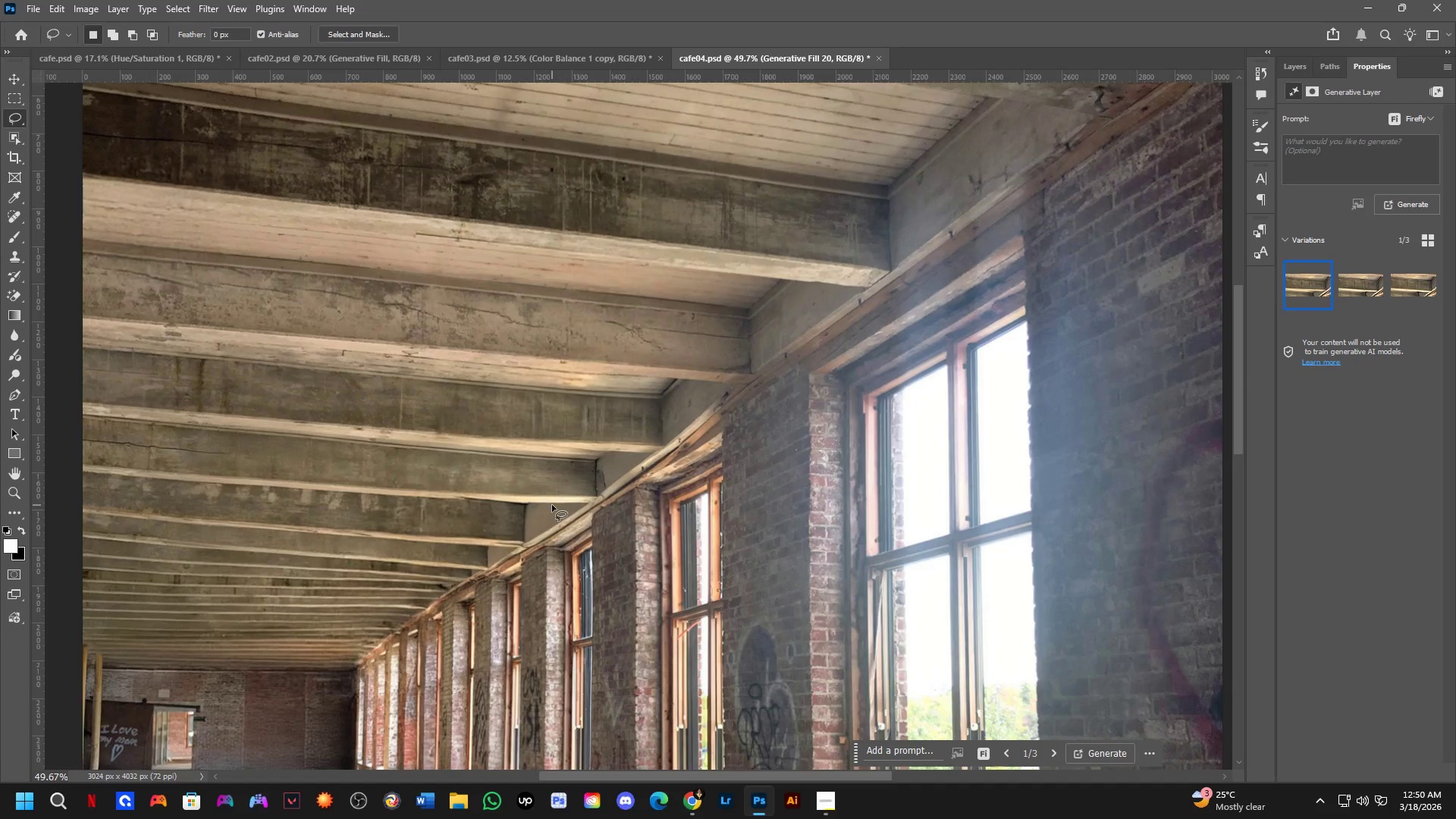 
left_click_drag(start_coordinate=[376, 540], to_coordinate=[432, 515])
 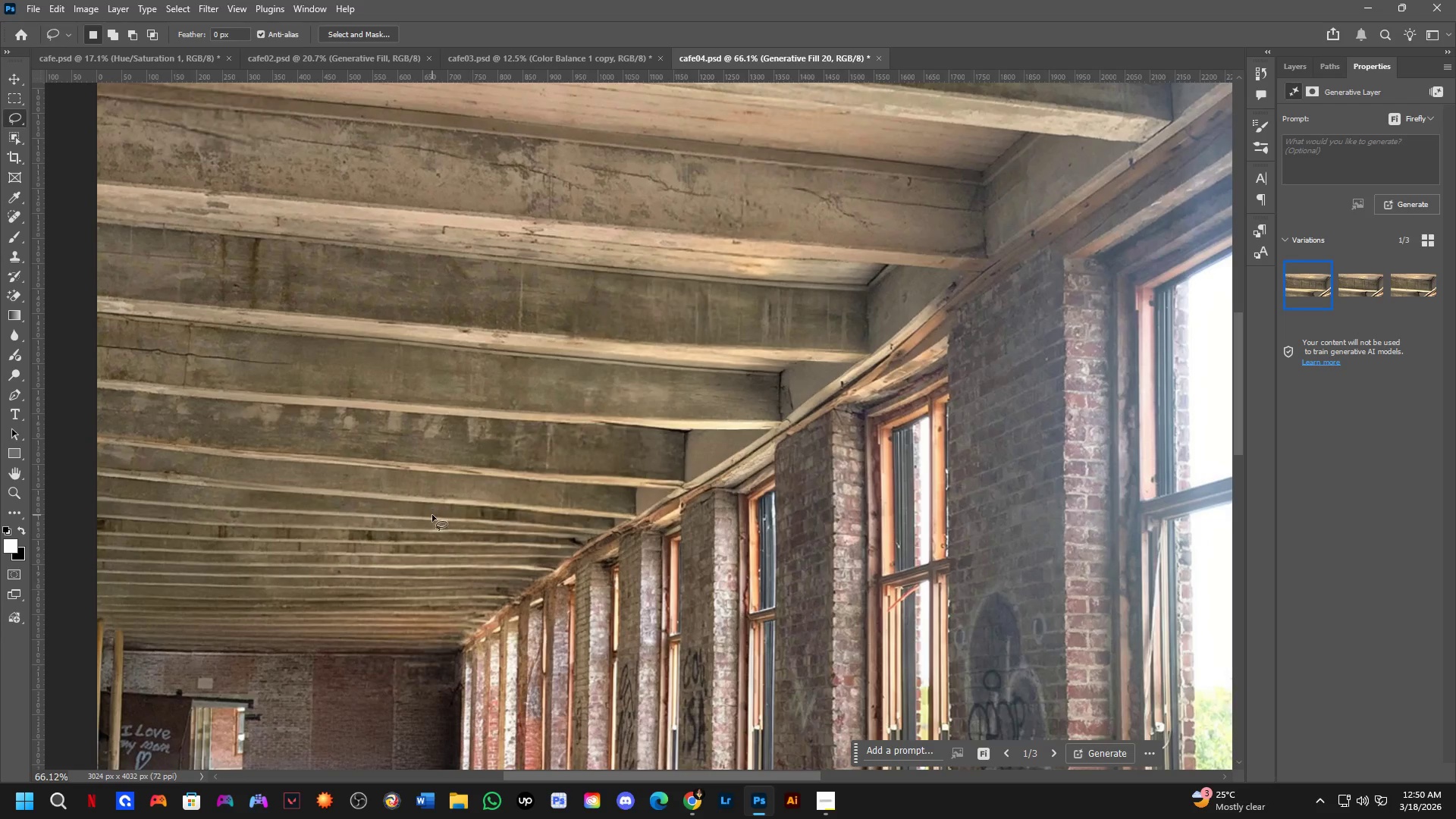 
scroll: coordinate [392, 535], scroll_direction: up, amount: 3.0
 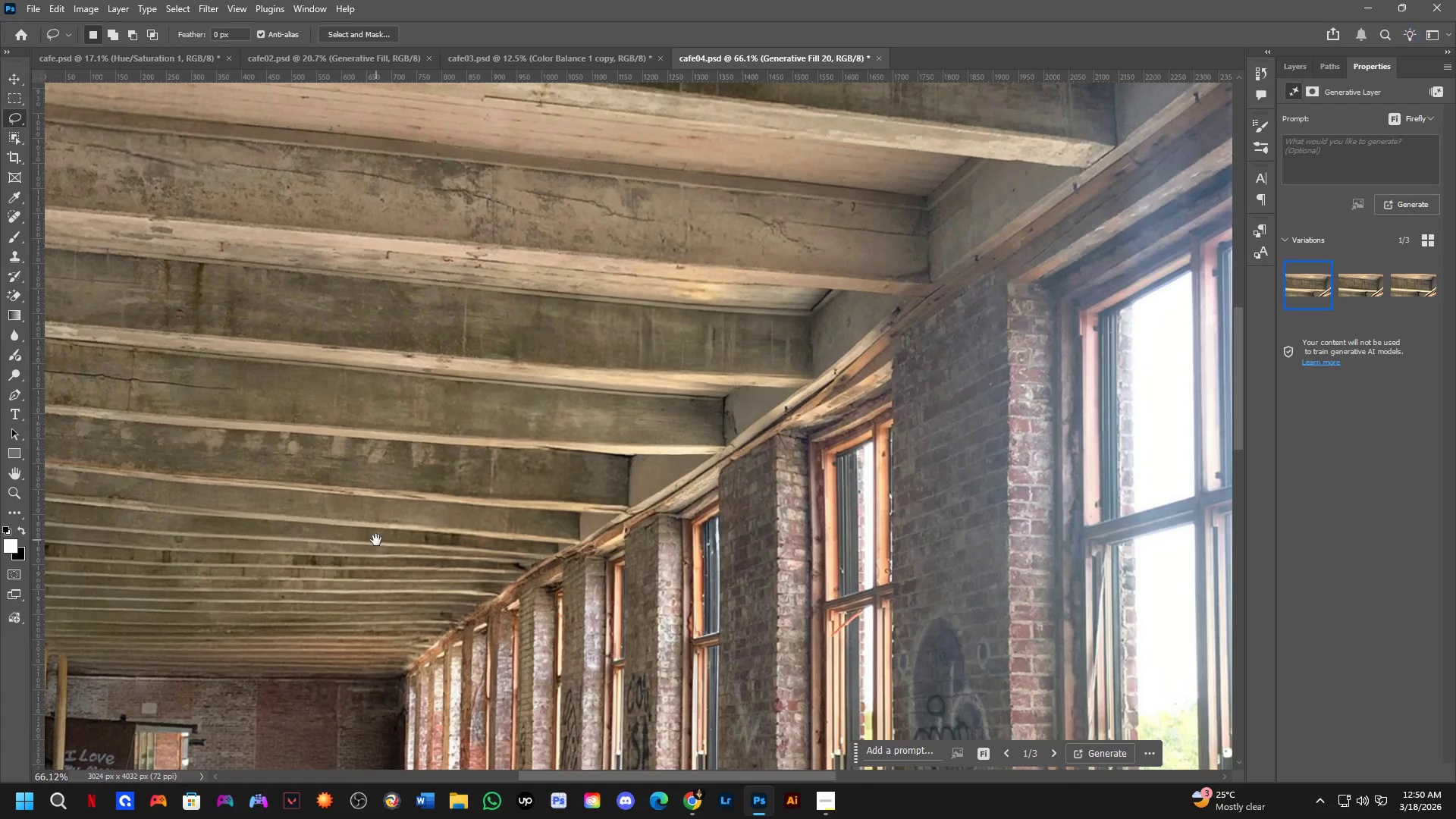 
hold_key(key=Space, duration=0.53)
 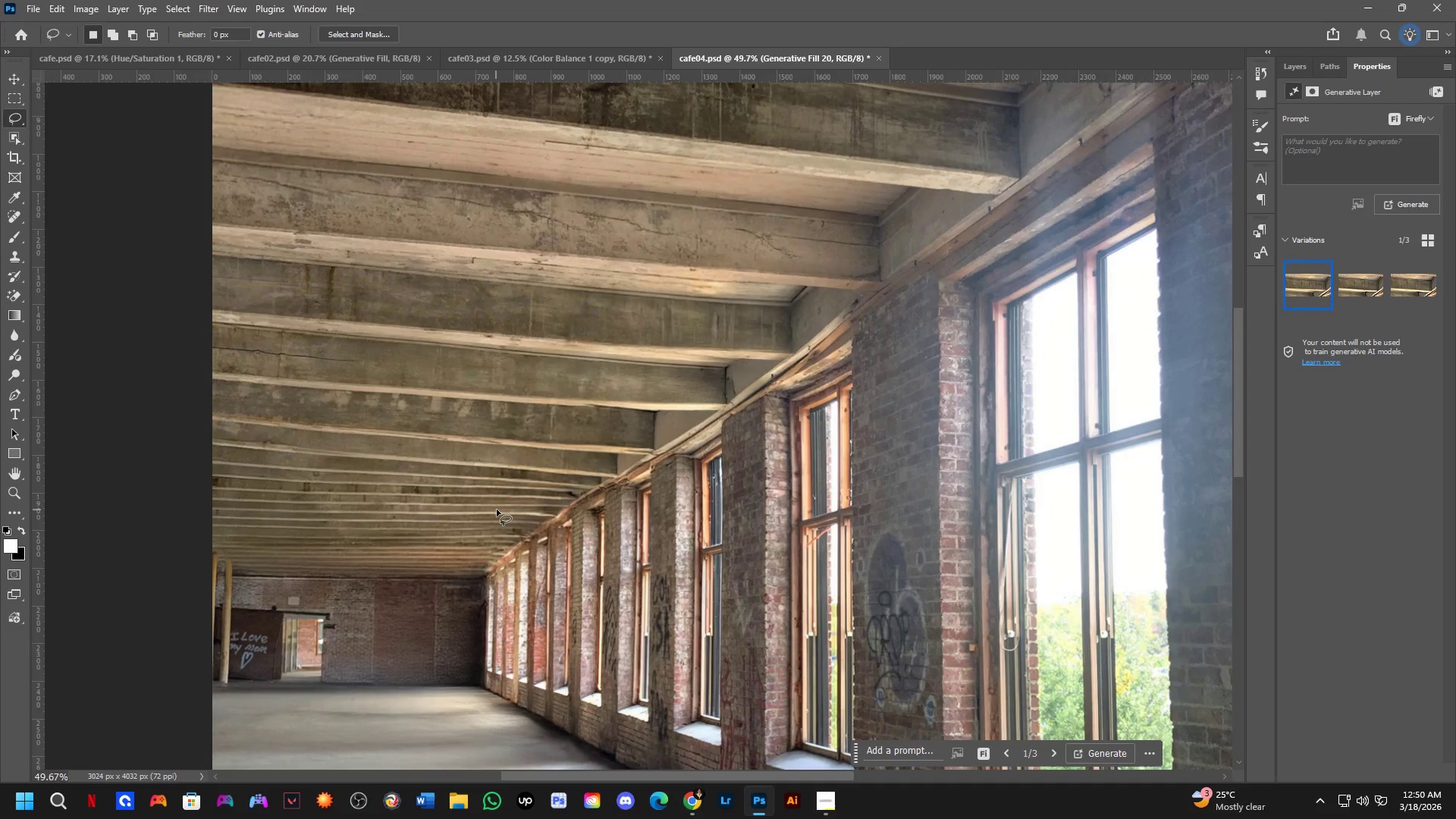 
left_click_drag(start_coordinate=[445, 539], to_coordinate=[477, 499])
 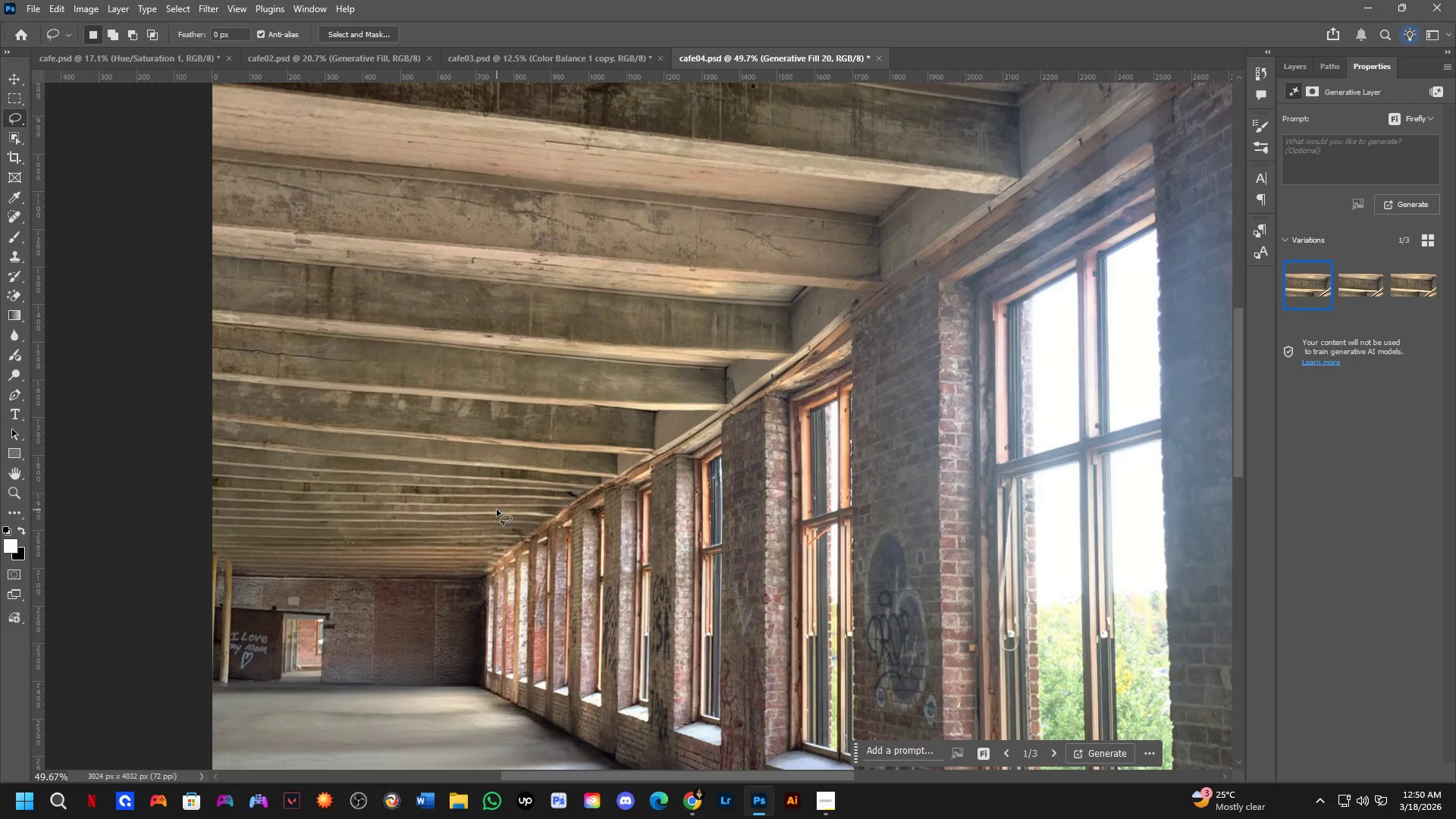 
scroll: coordinate [497, 513], scroll_direction: down, amount: 4.0
 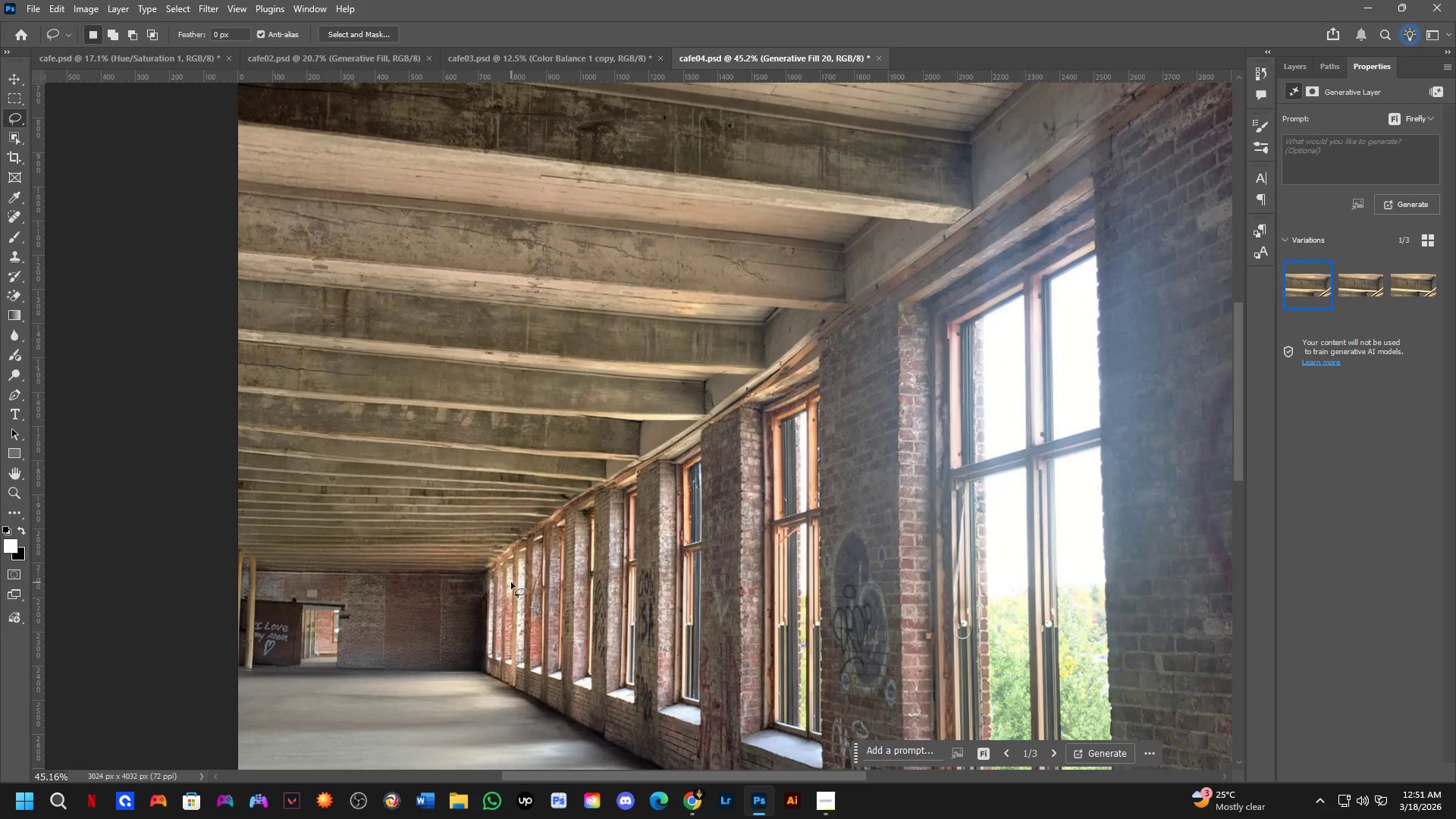 
hold_key(key=Space, duration=0.62)
 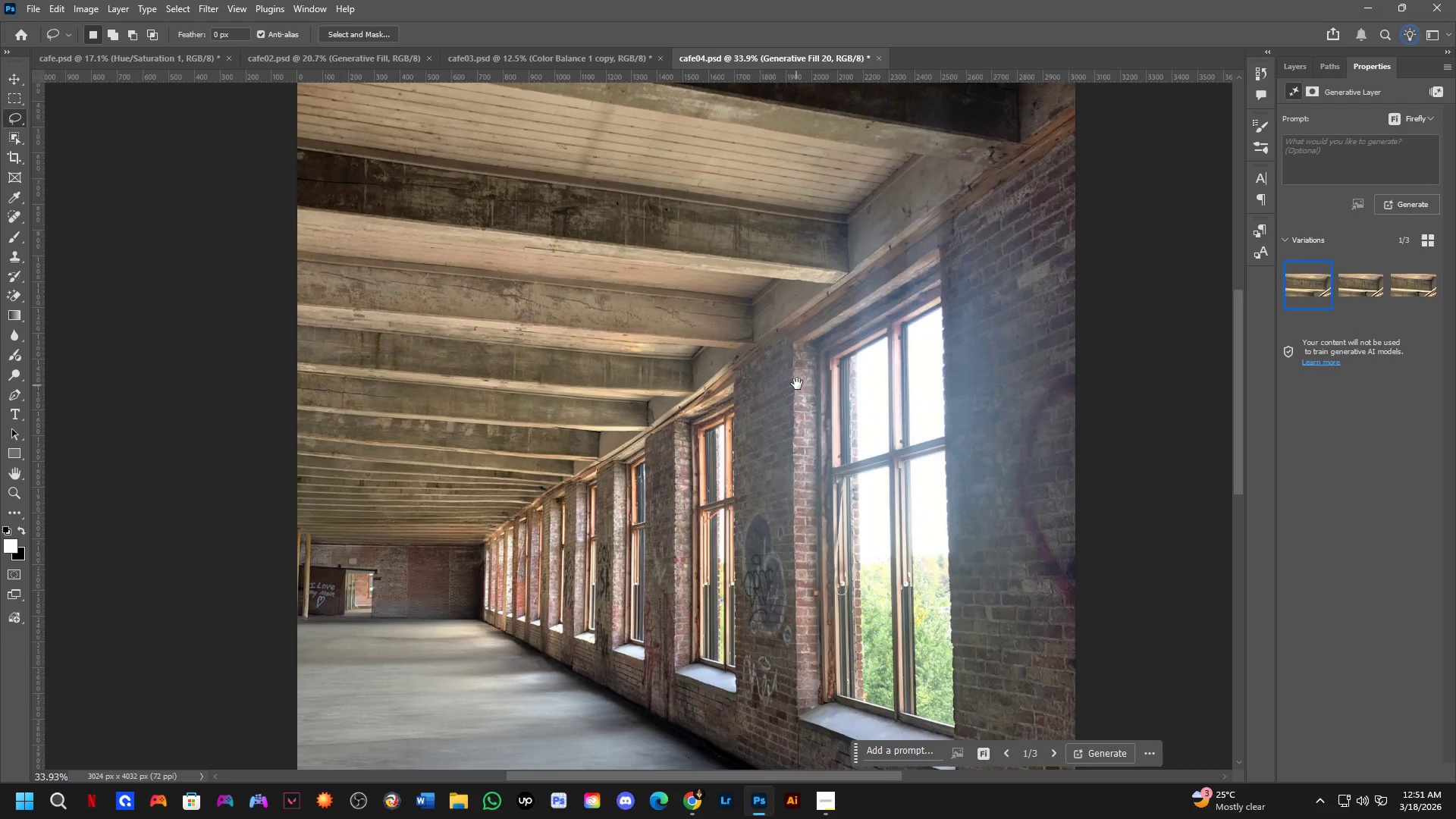 
left_click_drag(start_coordinate=[600, 561], to_coordinate=[563, 547])
 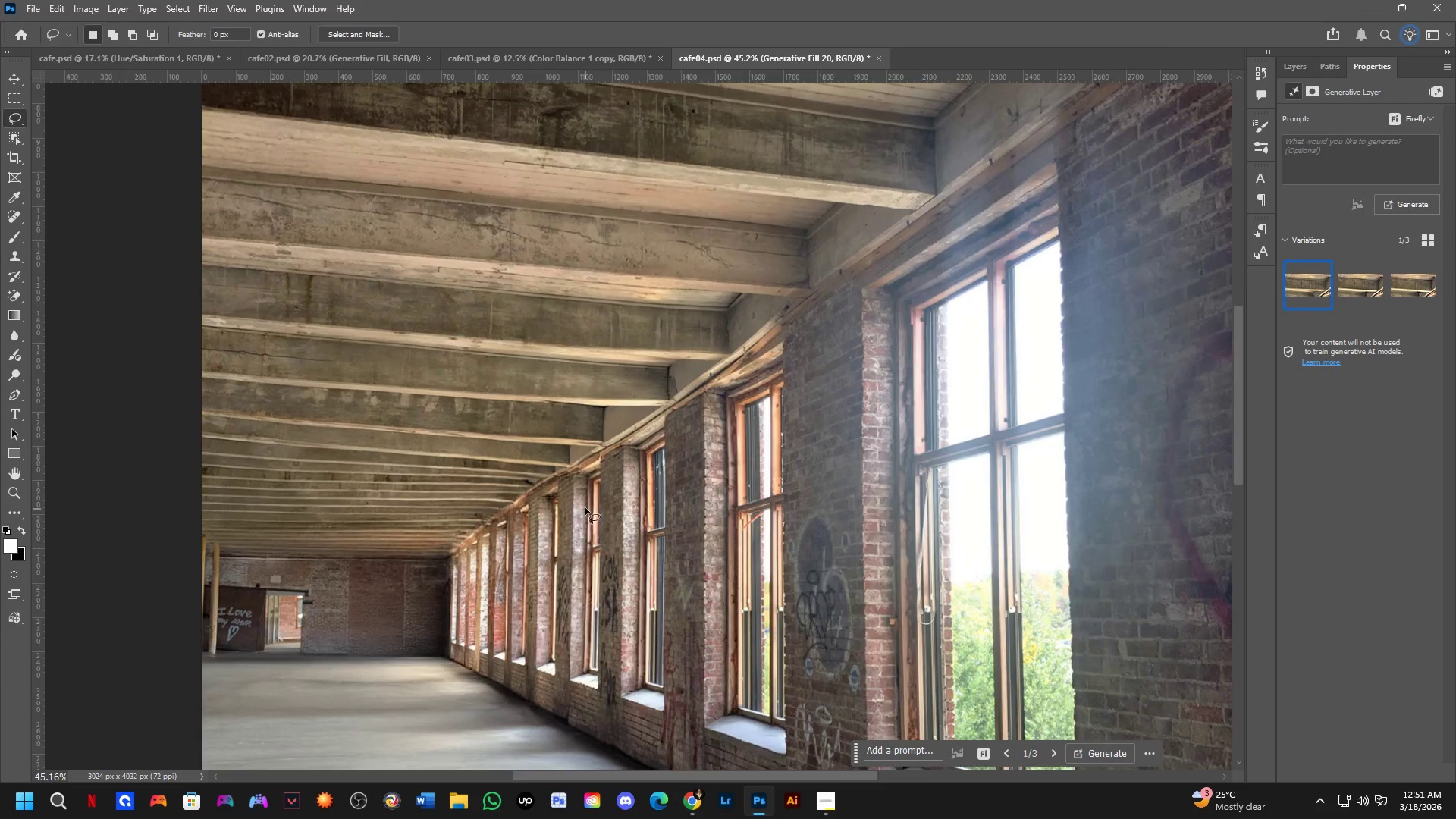 
hold_key(key=Space, duration=0.67)
 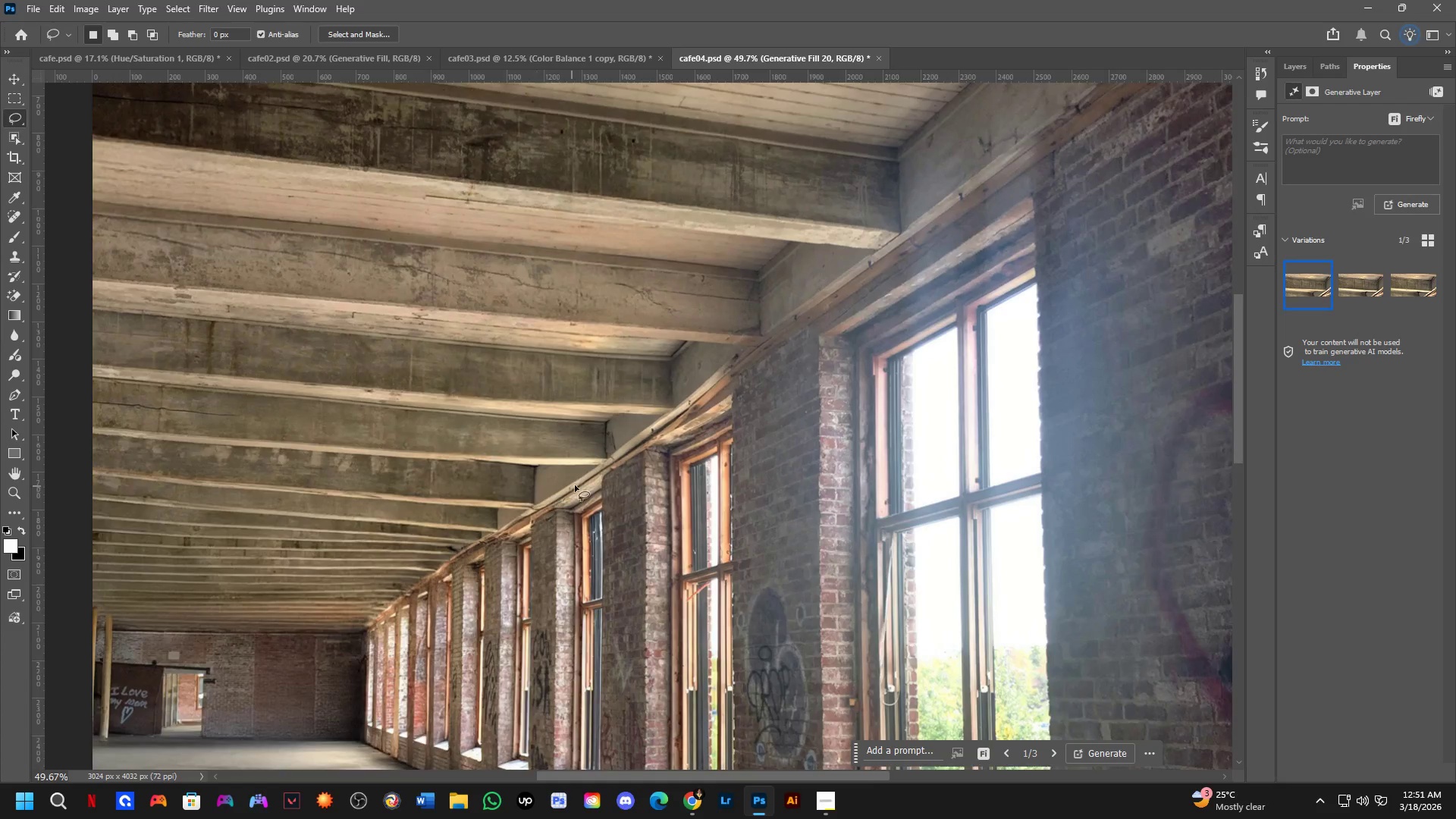 
left_click_drag(start_coordinate=[796, 382], to_coordinate=[712, 438])
 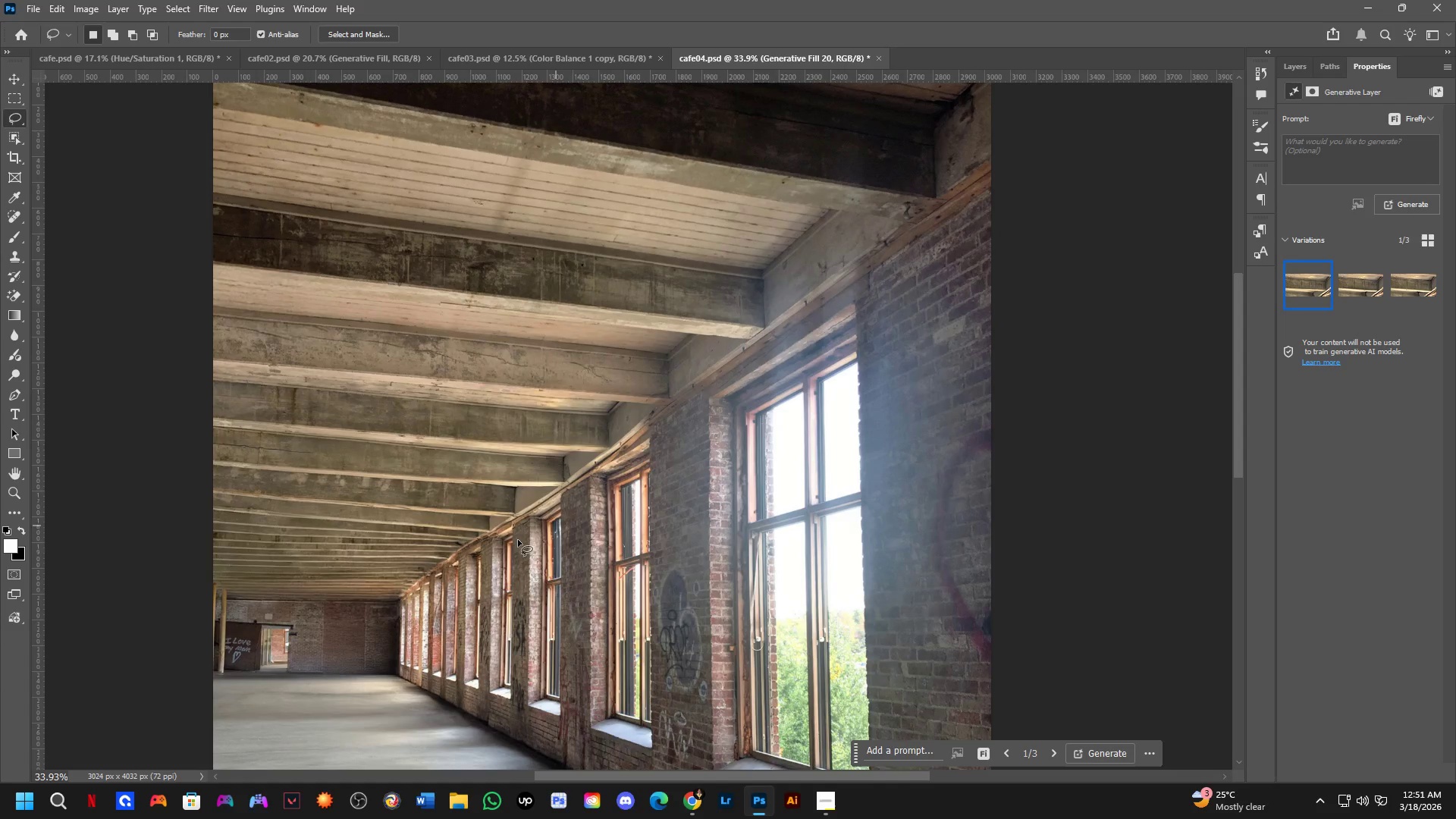 
scroll: coordinate [585, 508], scroll_direction: down, amount: 3.0
 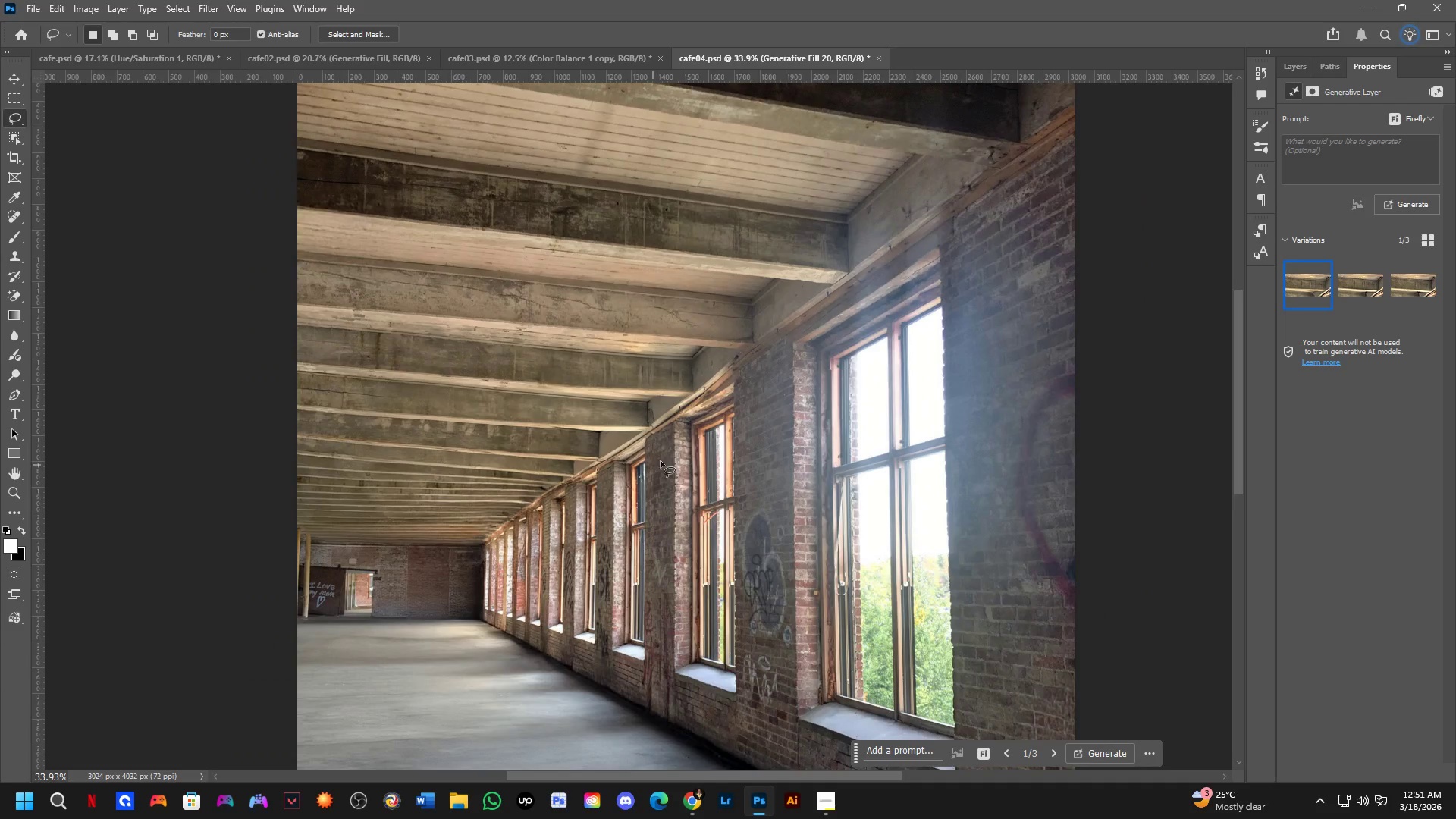 
hold_key(key=Space, duration=1.5)
 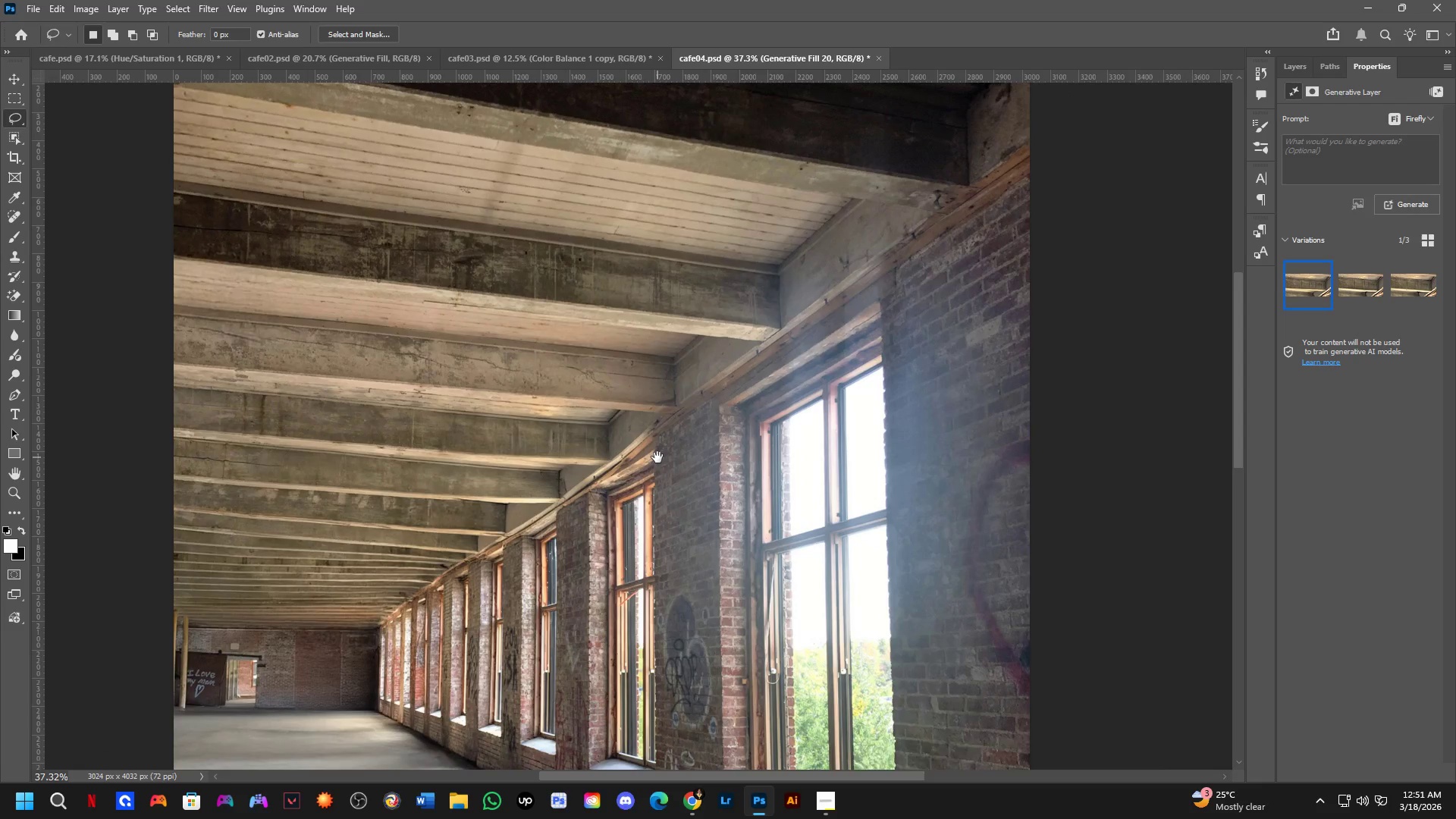 
hold_key(key=Space, duration=0.66)
 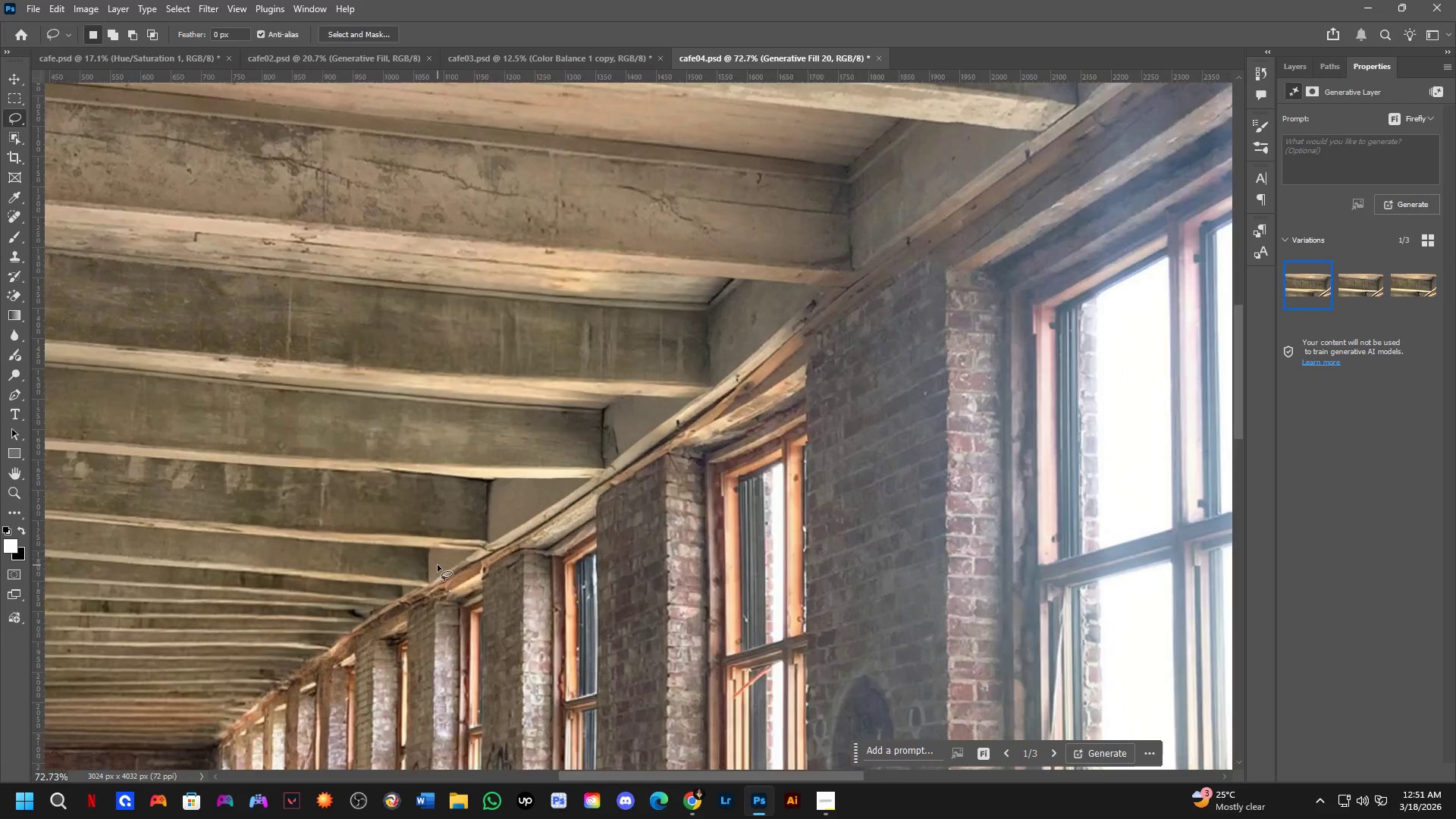 
left_click_drag(start_coordinate=[700, 422], to_coordinate=[657, 457])
 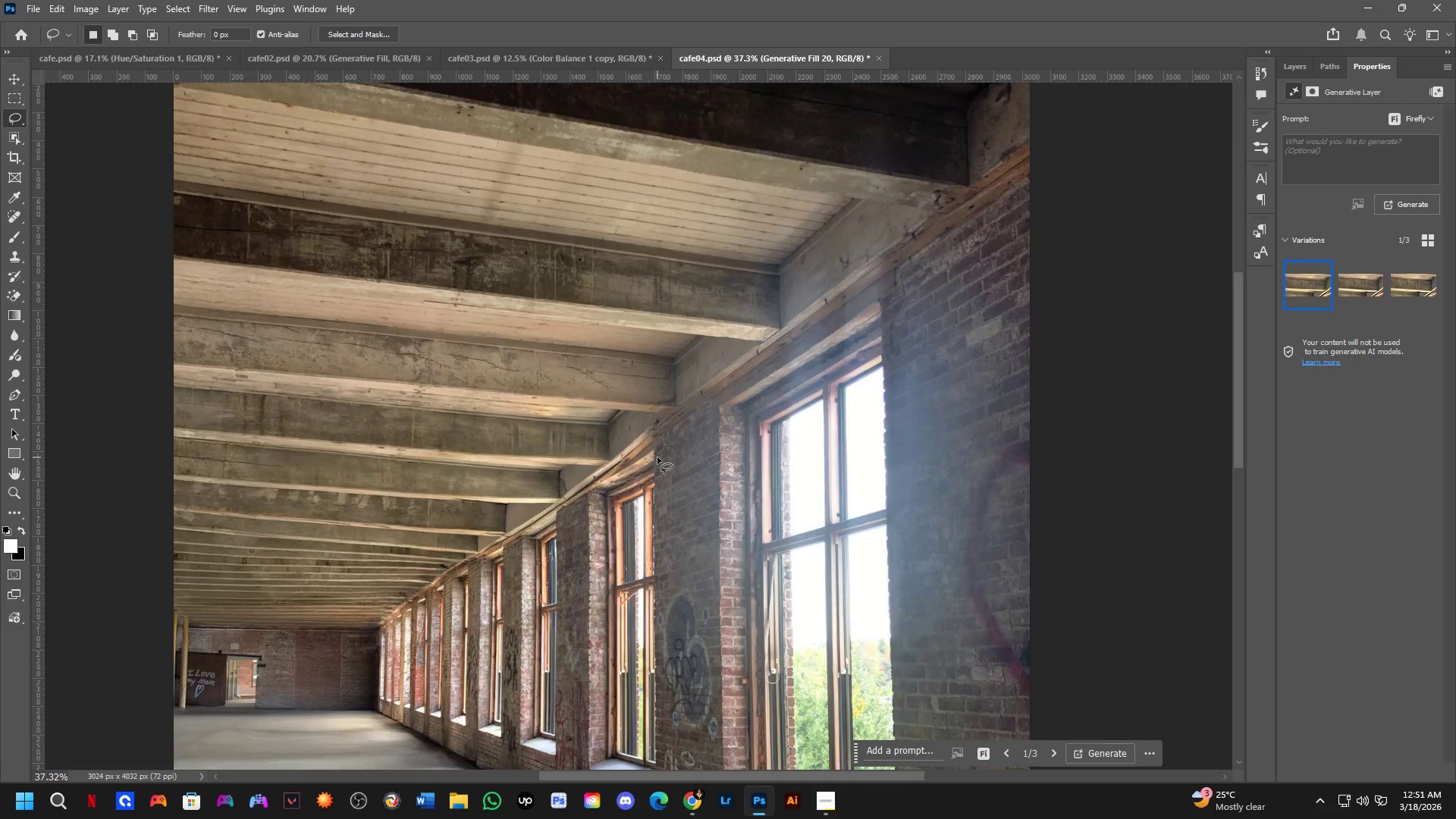 
scroll: coordinate [582, 479], scroll_direction: up, amount: 1.0
 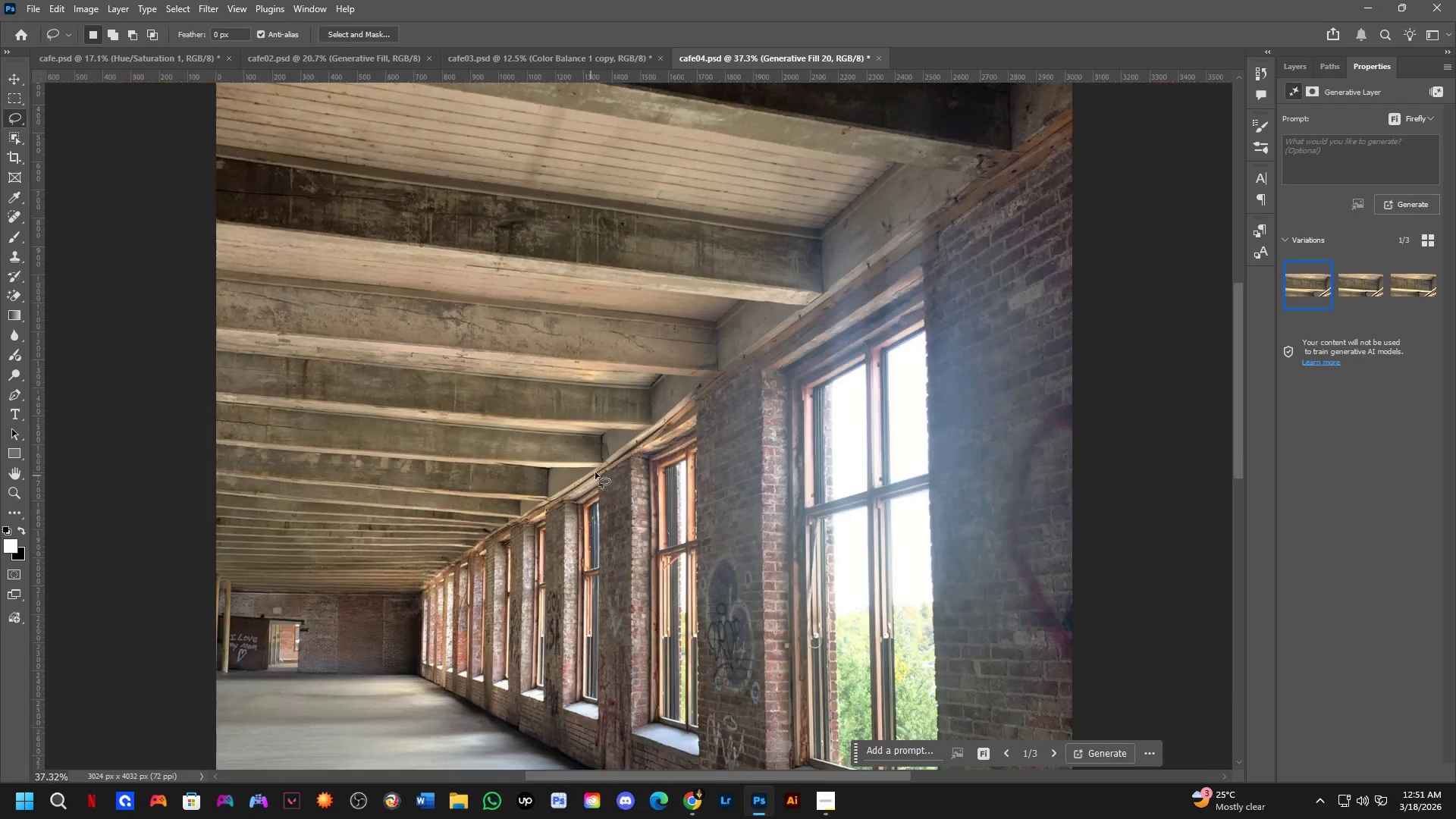 
hold_key(key=Space, duration=0.86)
 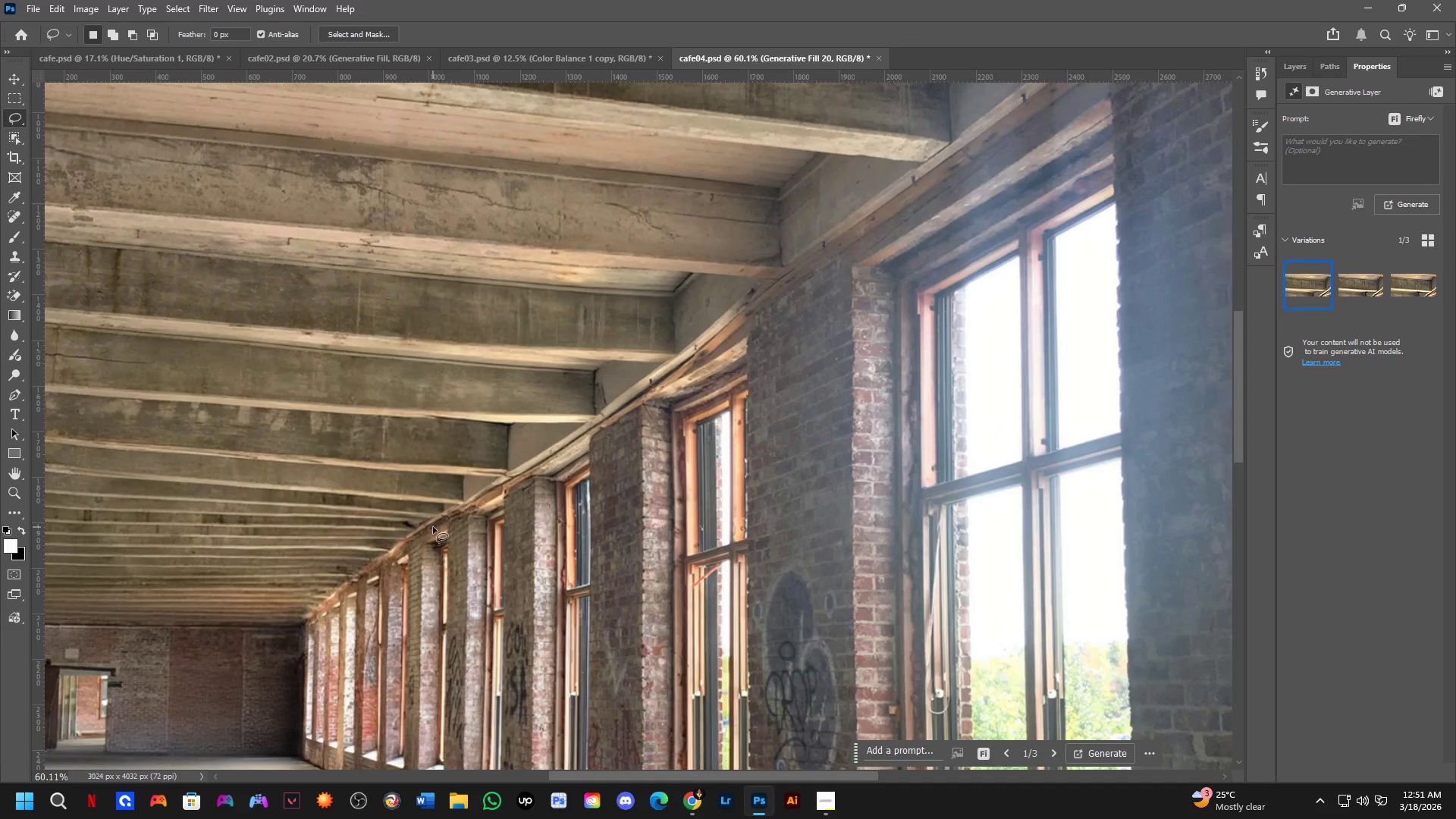 
left_click_drag(start_coordinate=[428, 592], to_coordinate=[461, 510])
 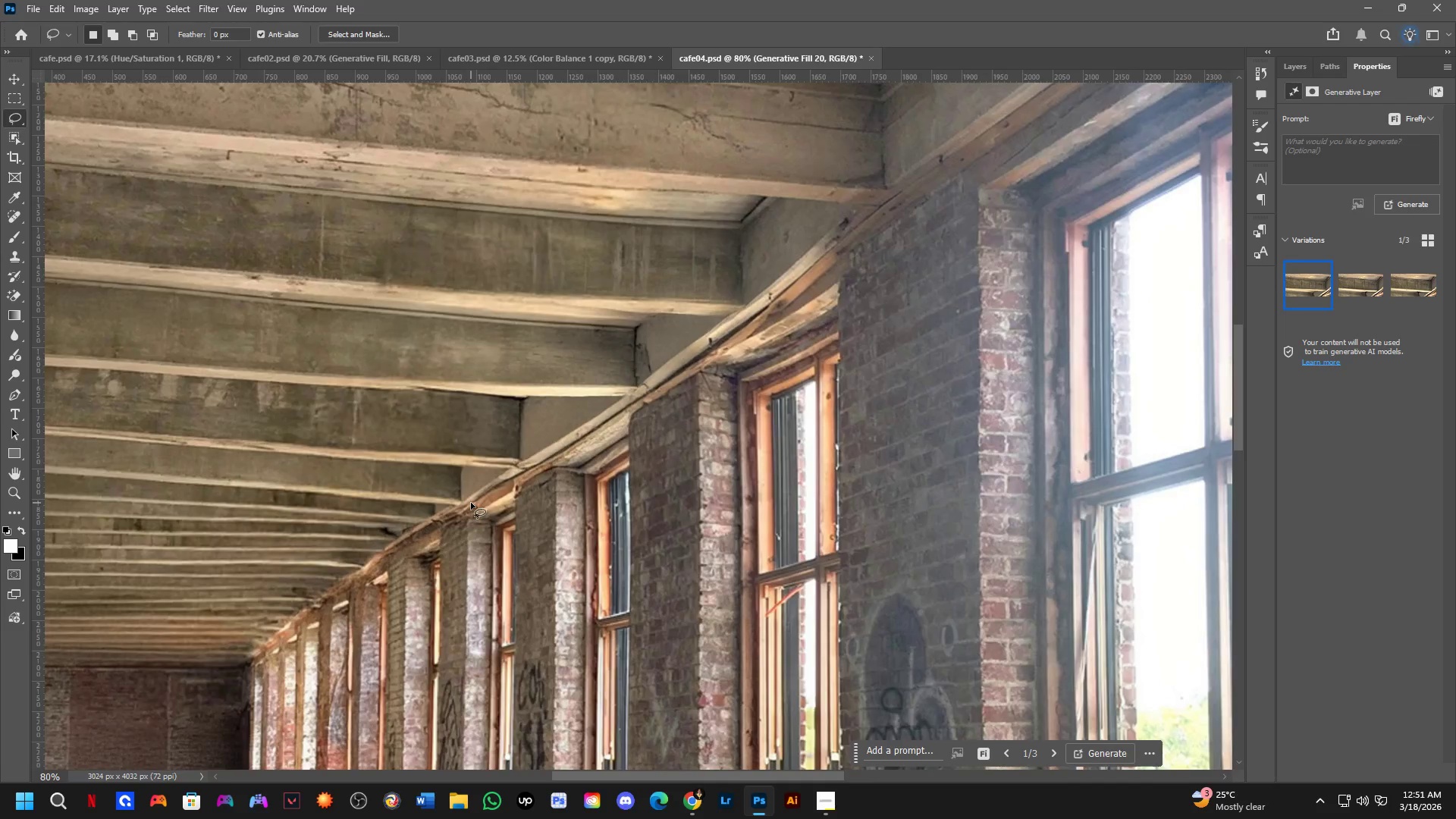 
scroll: coordinate [438, 565], scroll_direction: up, amount: 8.0
 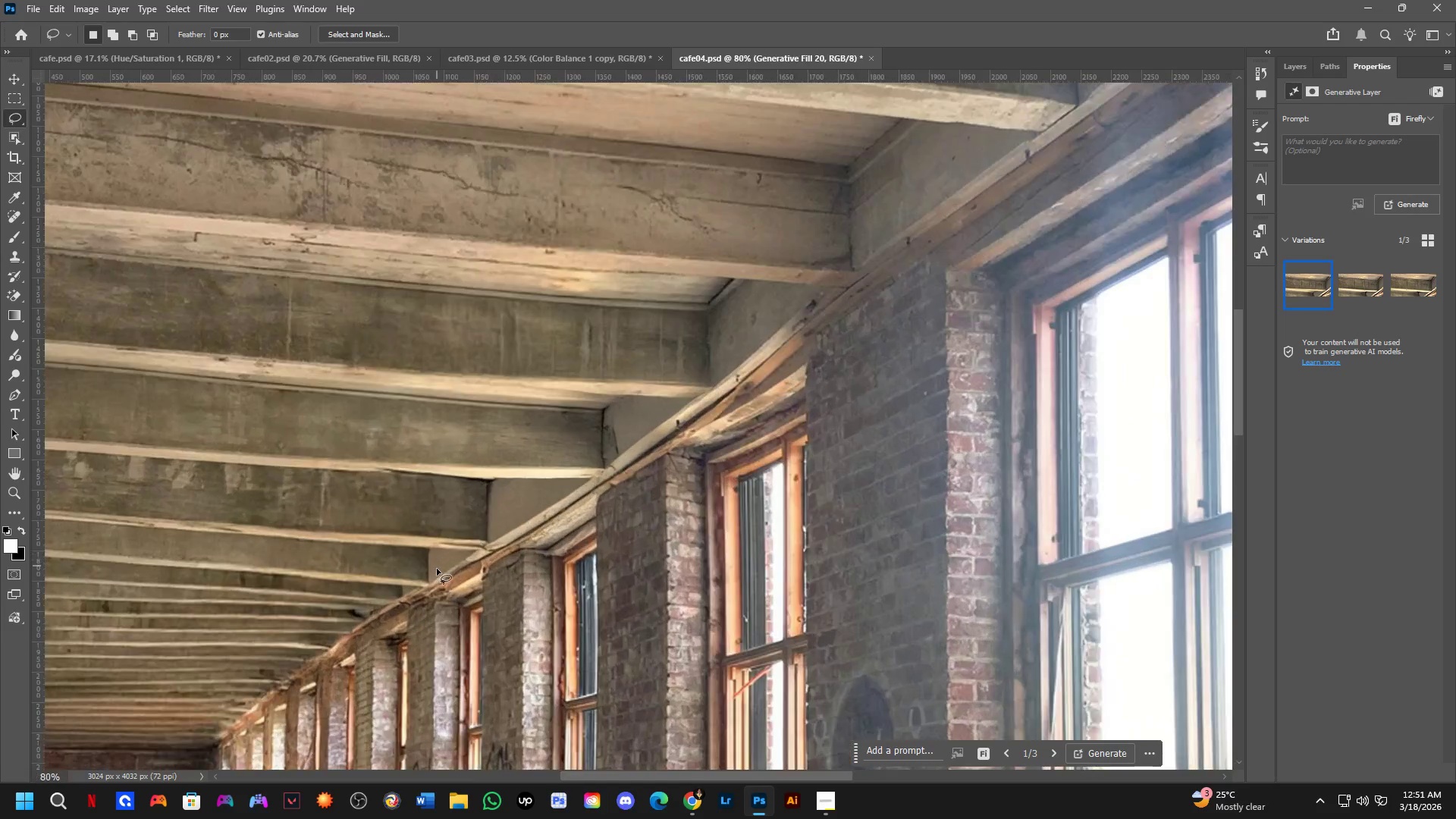 
scroll: coordinate [467, 504], scroll_direction: down, amount: 3.0
 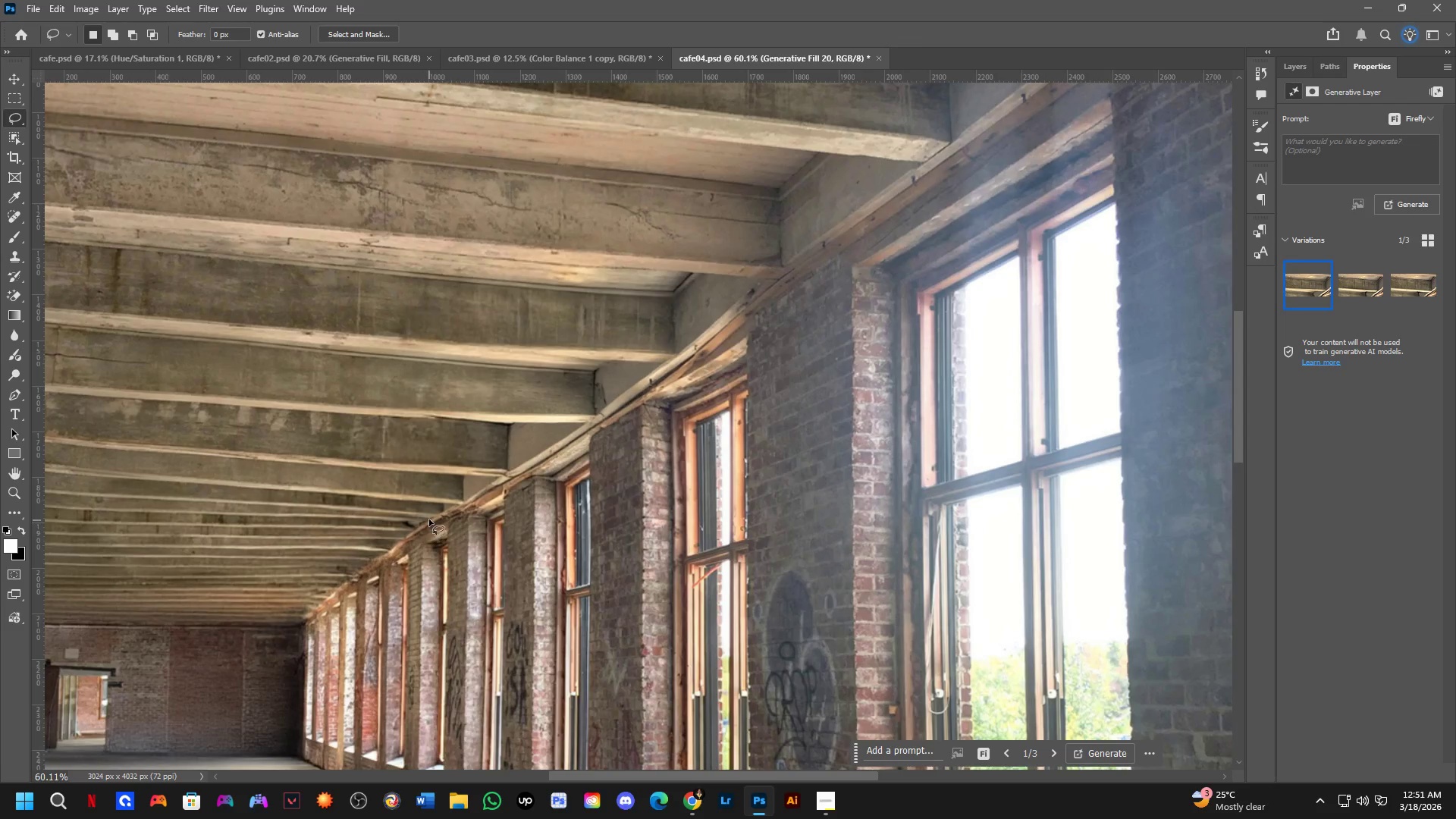 
left_click_drag(start_coordinate=[429, 518], to_coordinate=[572, 433])
 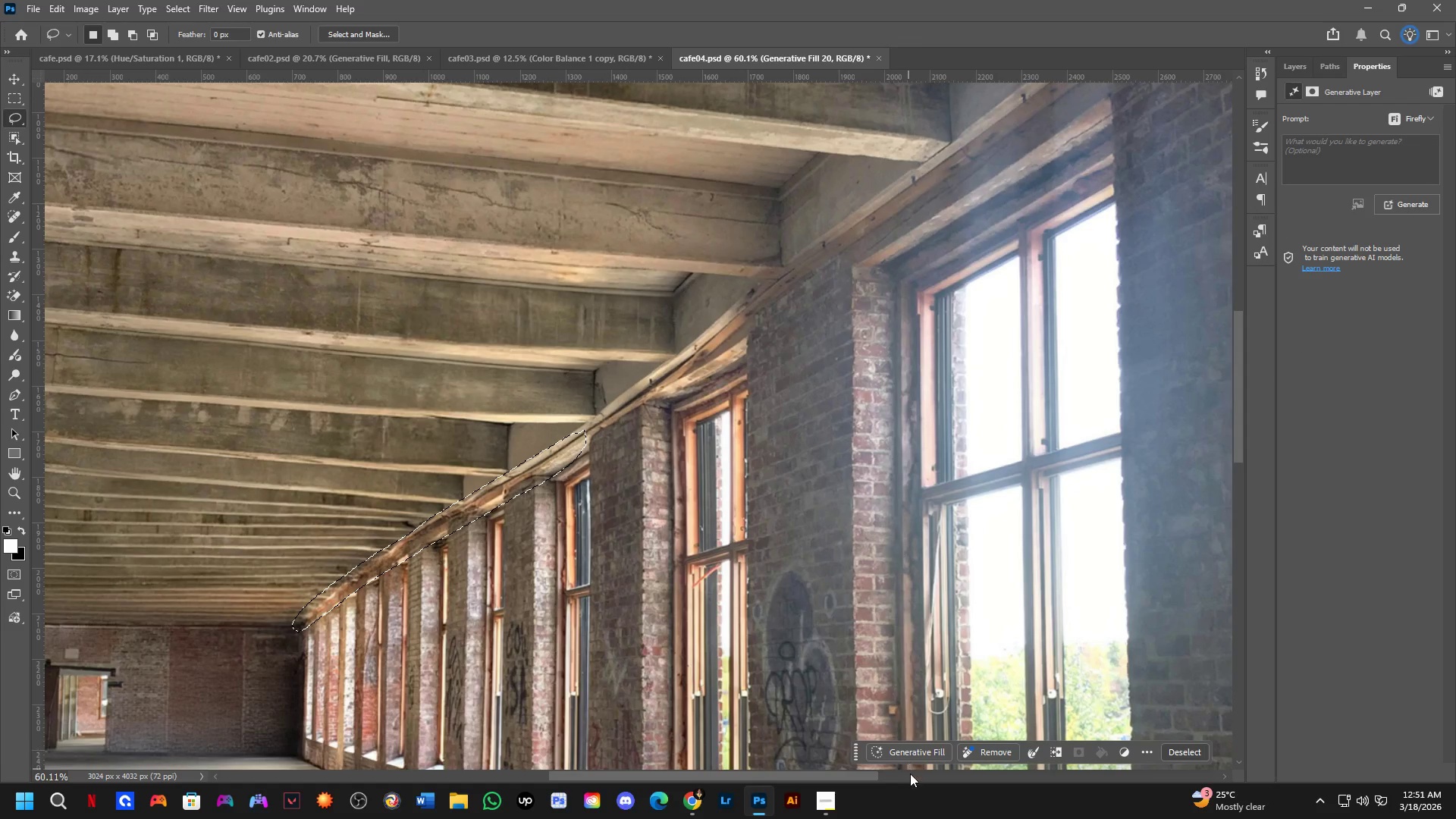 
left_click([910, 748])
 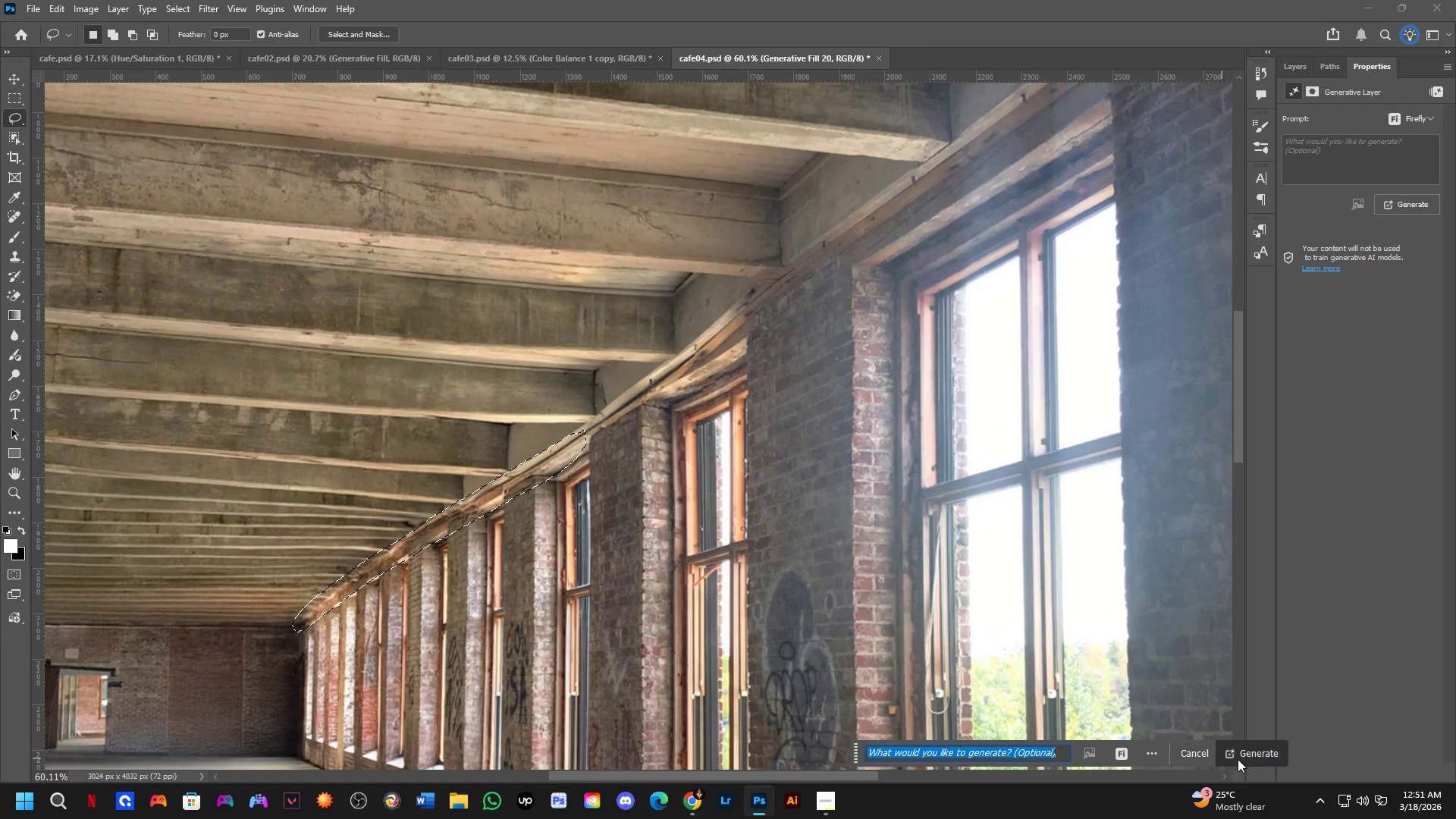 
left_click([1247, 752])
 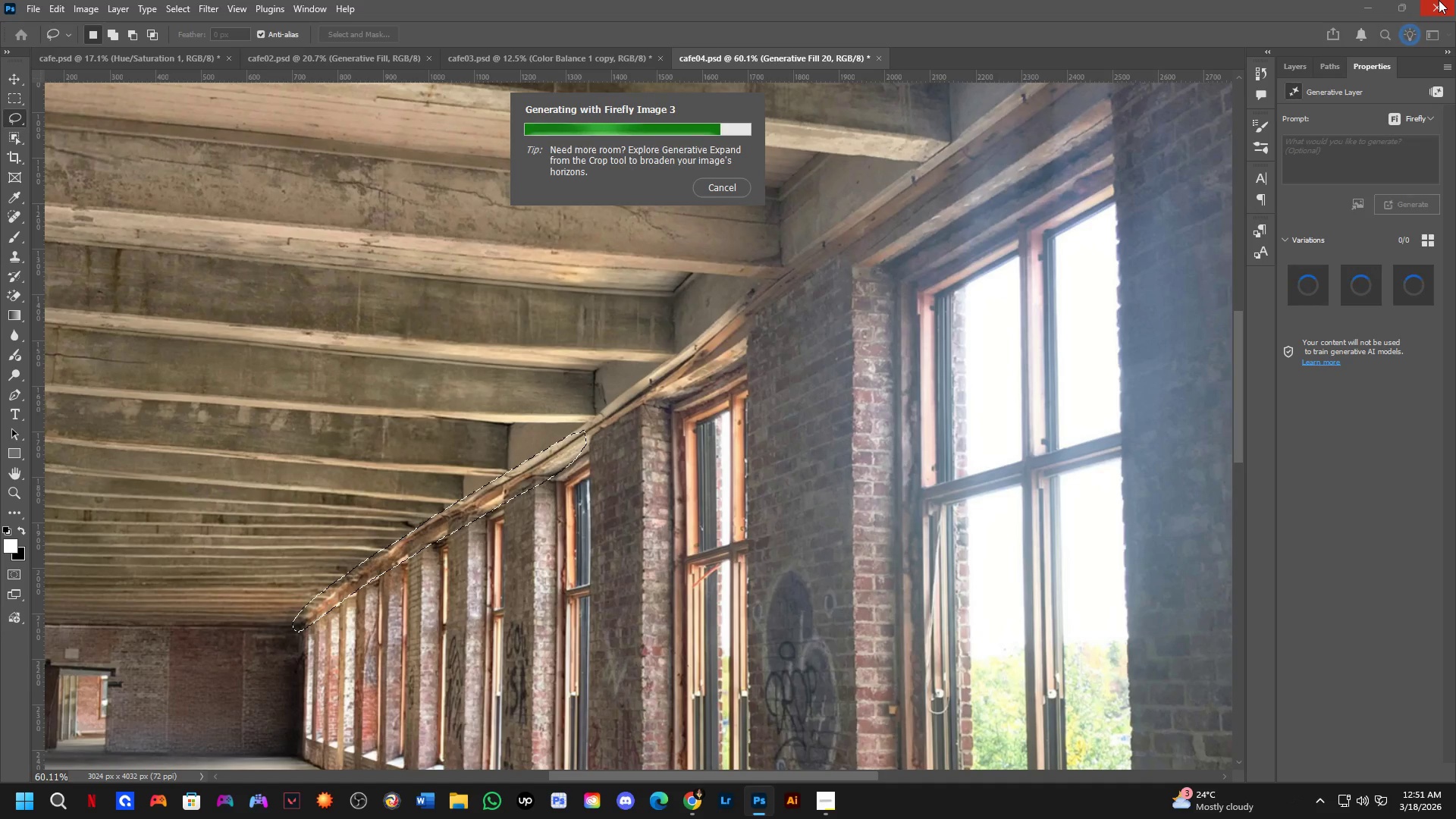 
wait(20.39)
 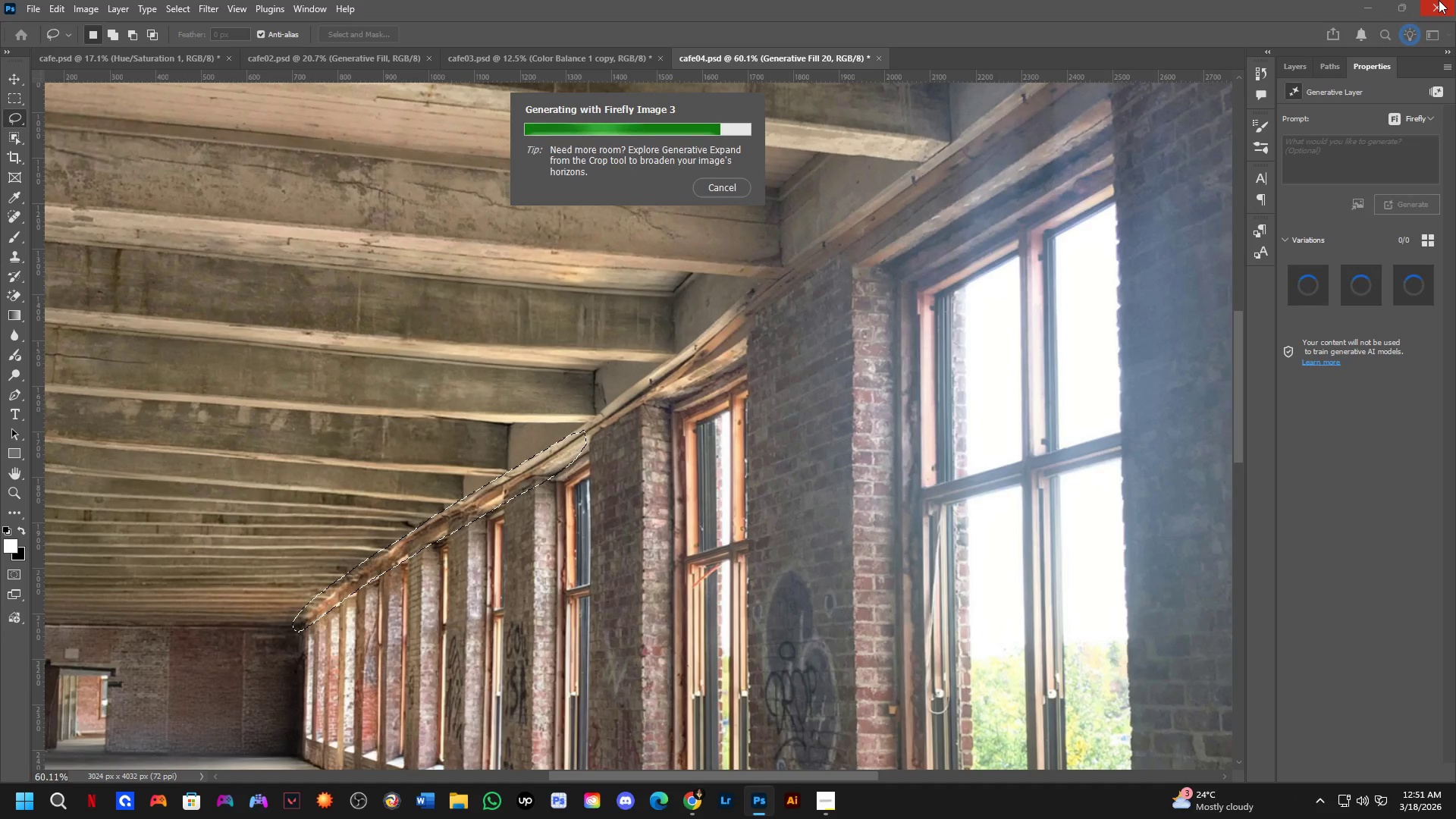 
left_click([1411, 290])
 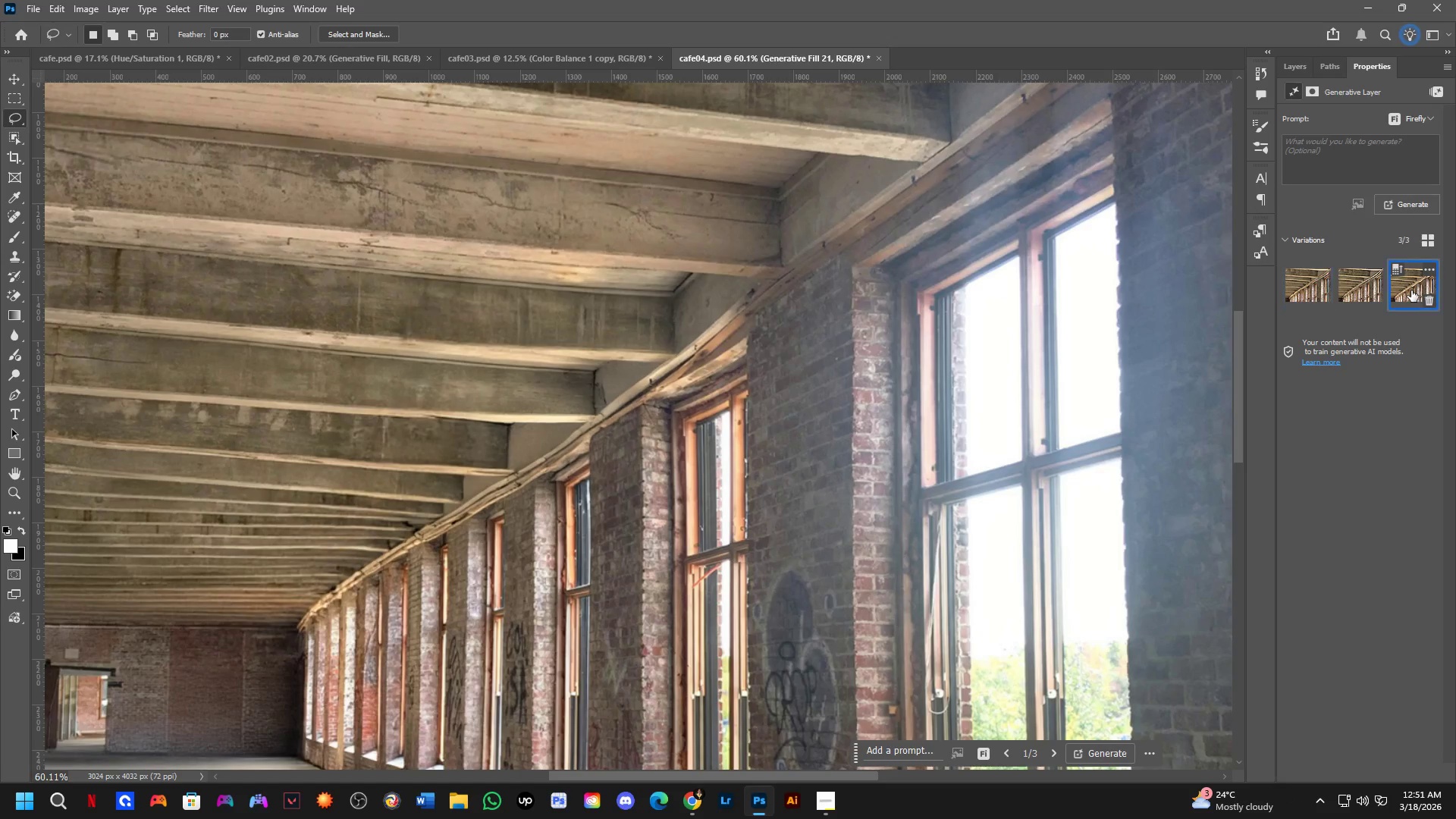 
mouse_move([1393, 289])
 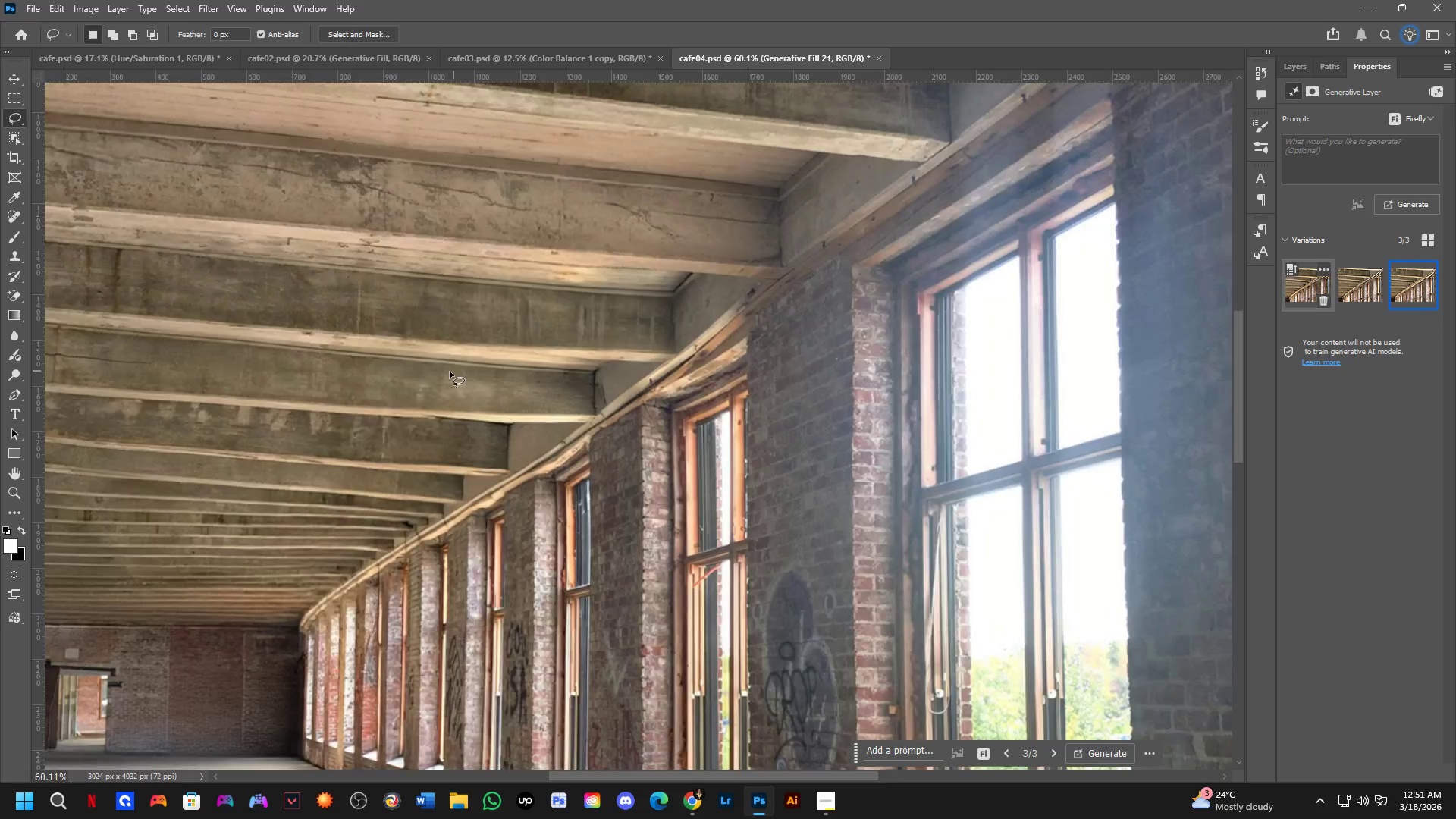 
key(Shift+ShiftLeft)
 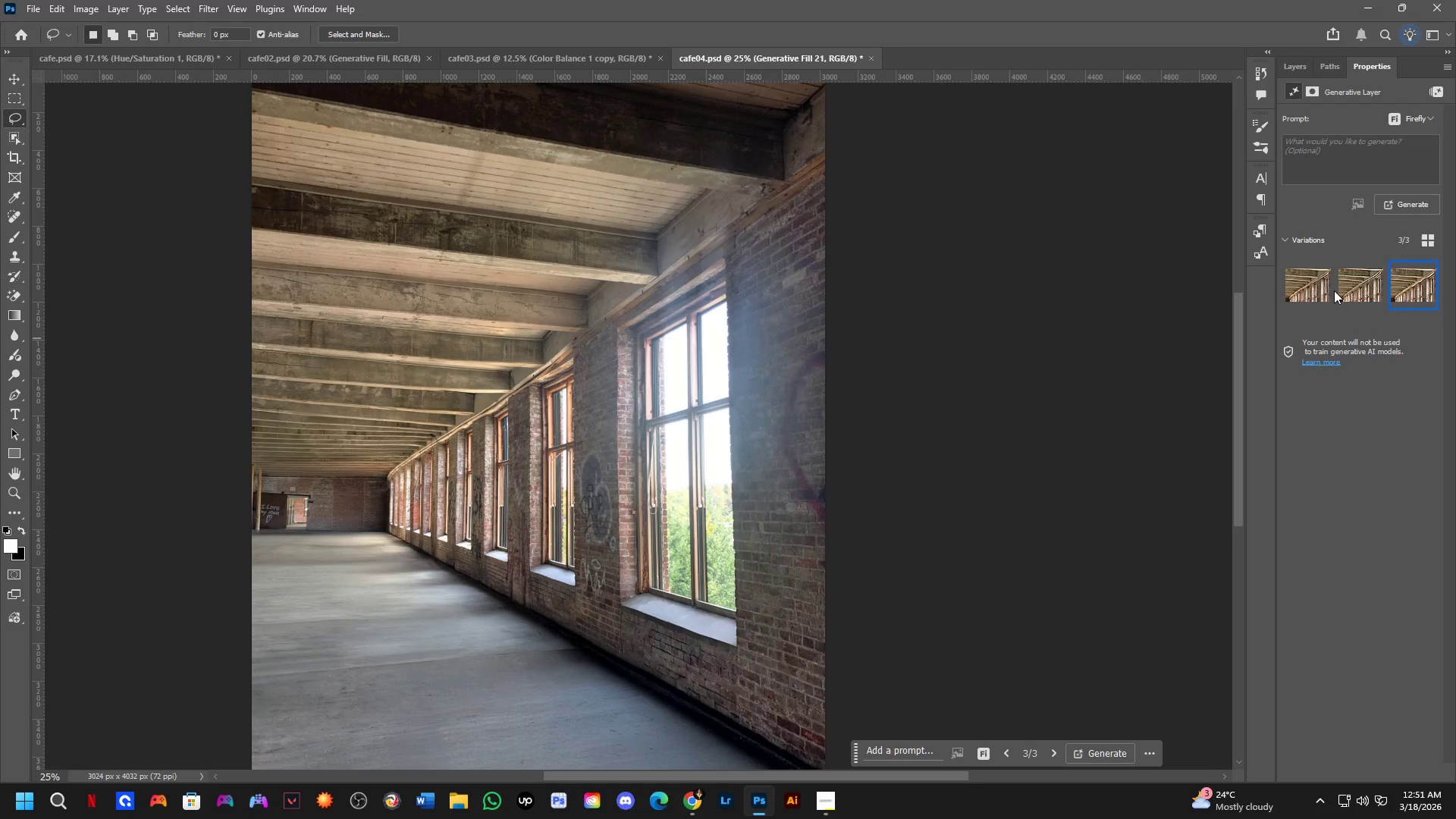 
scroll: coordinate [450, 372], scroll_direction: down, amount: 4.0
 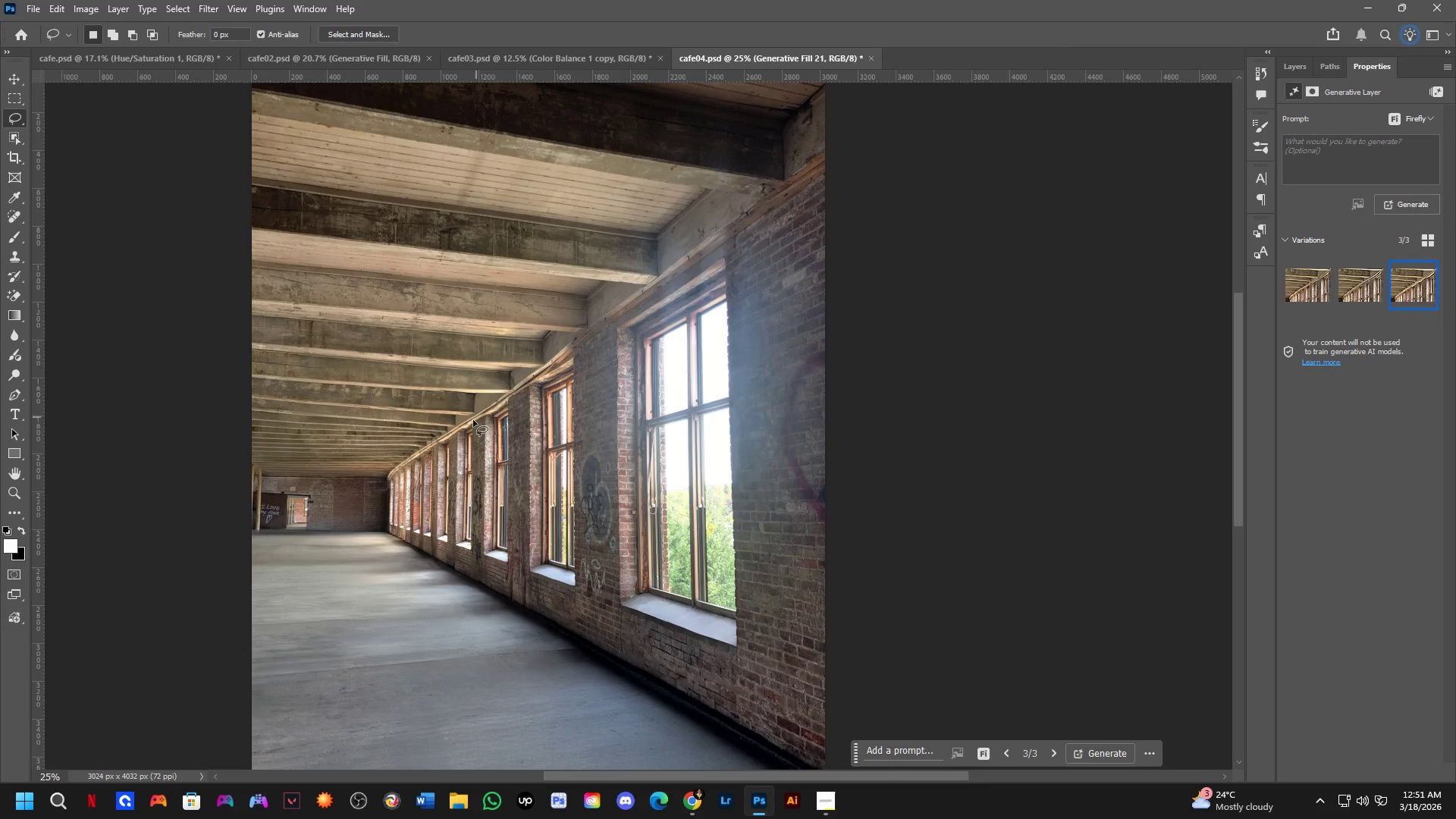 
left_click([1361, 287])
 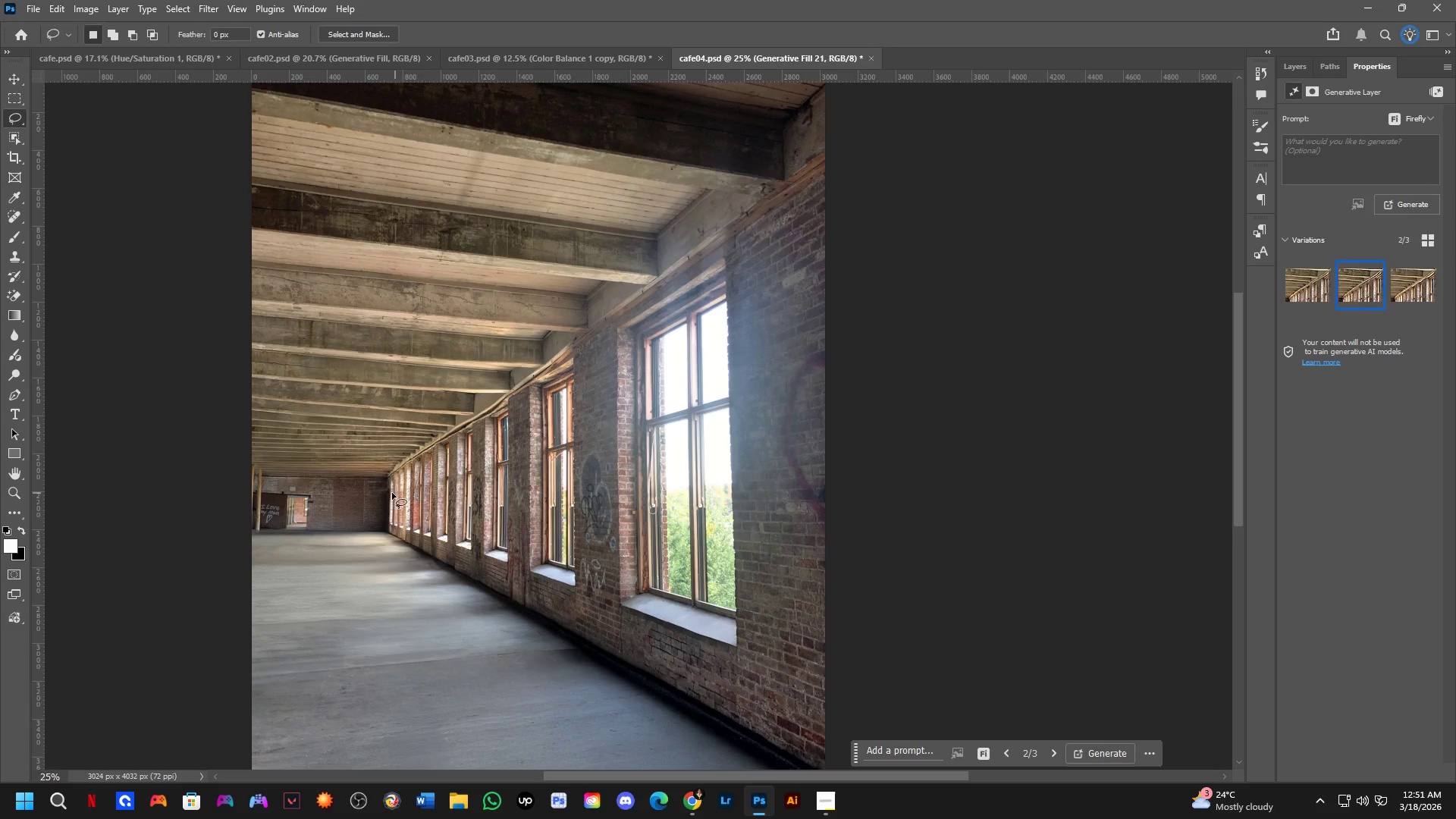 
key(Control+Z)
 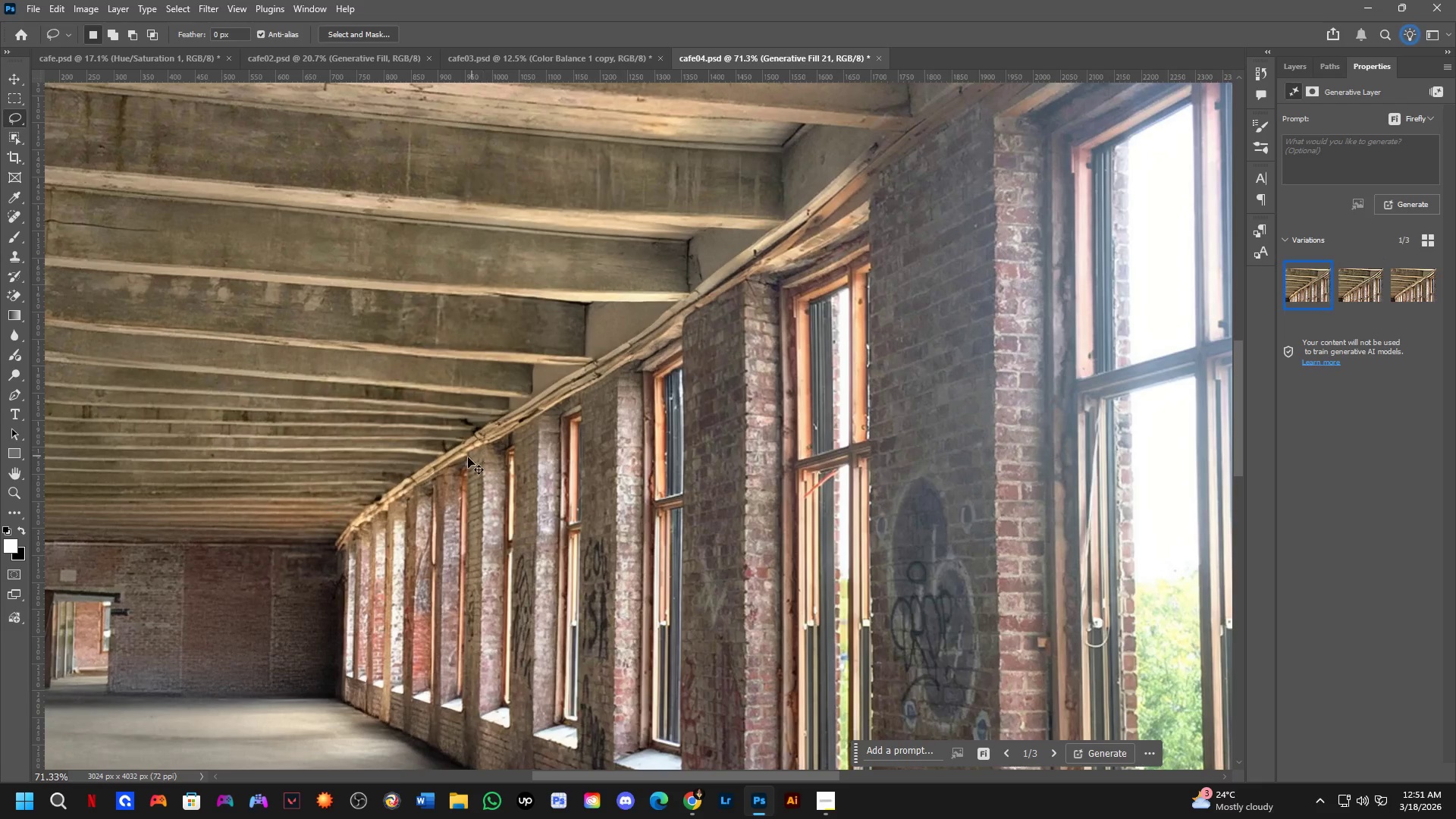 
scroll: coordinate [425, 450], scroll_direction: up, amount: 11.0
 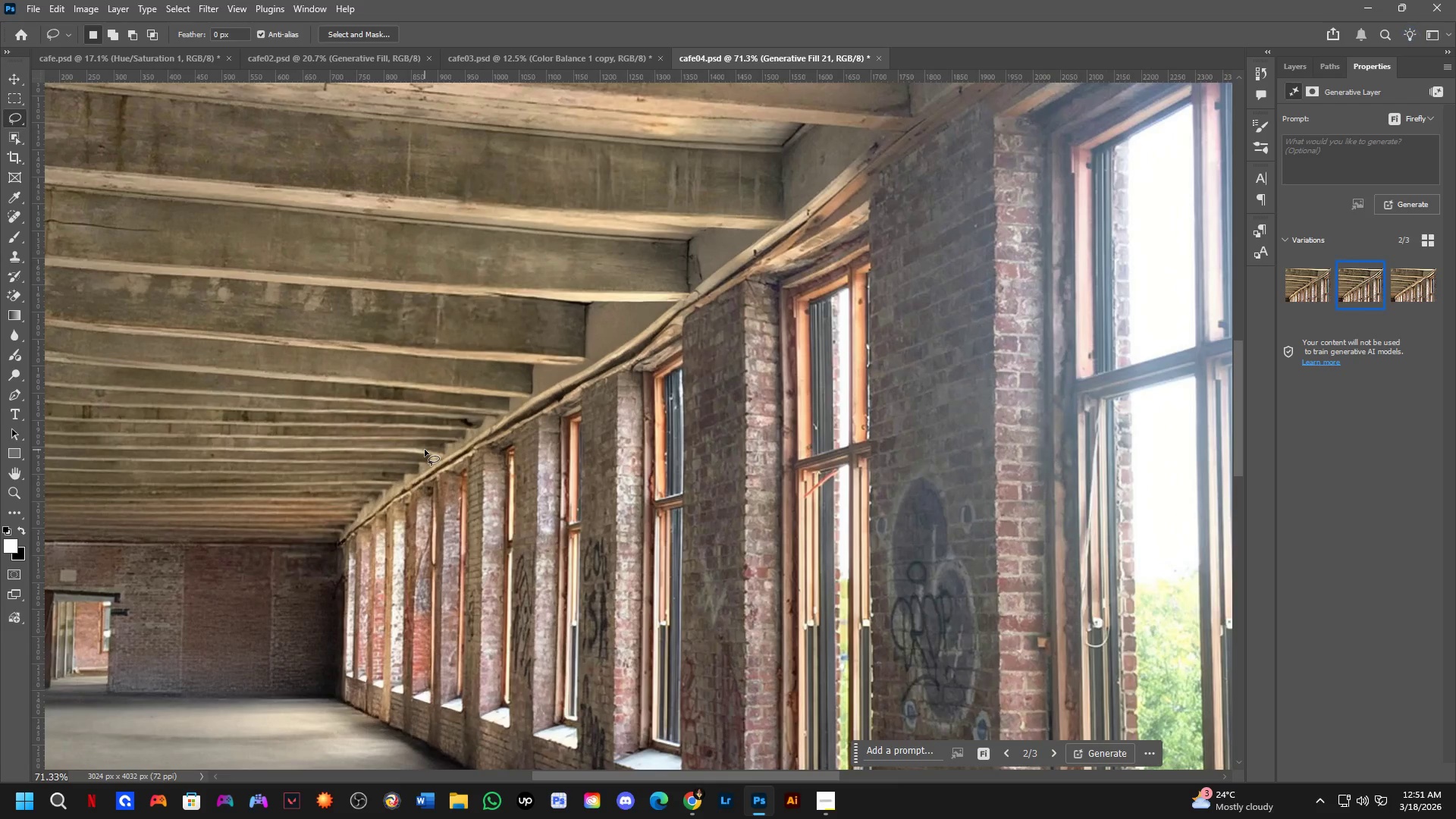 
key(Control+Z)
 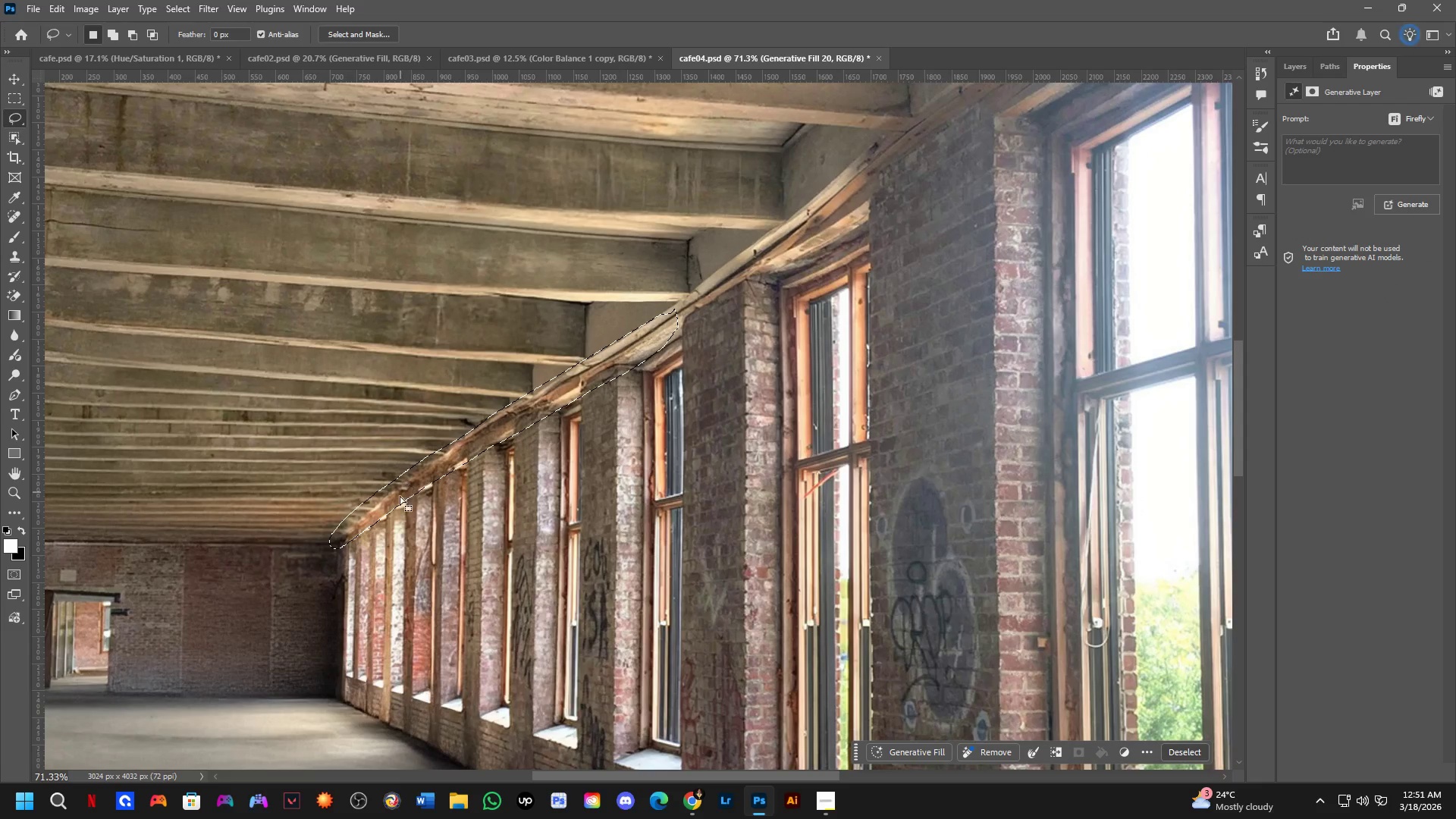 
key(Control+Shift+Z)
 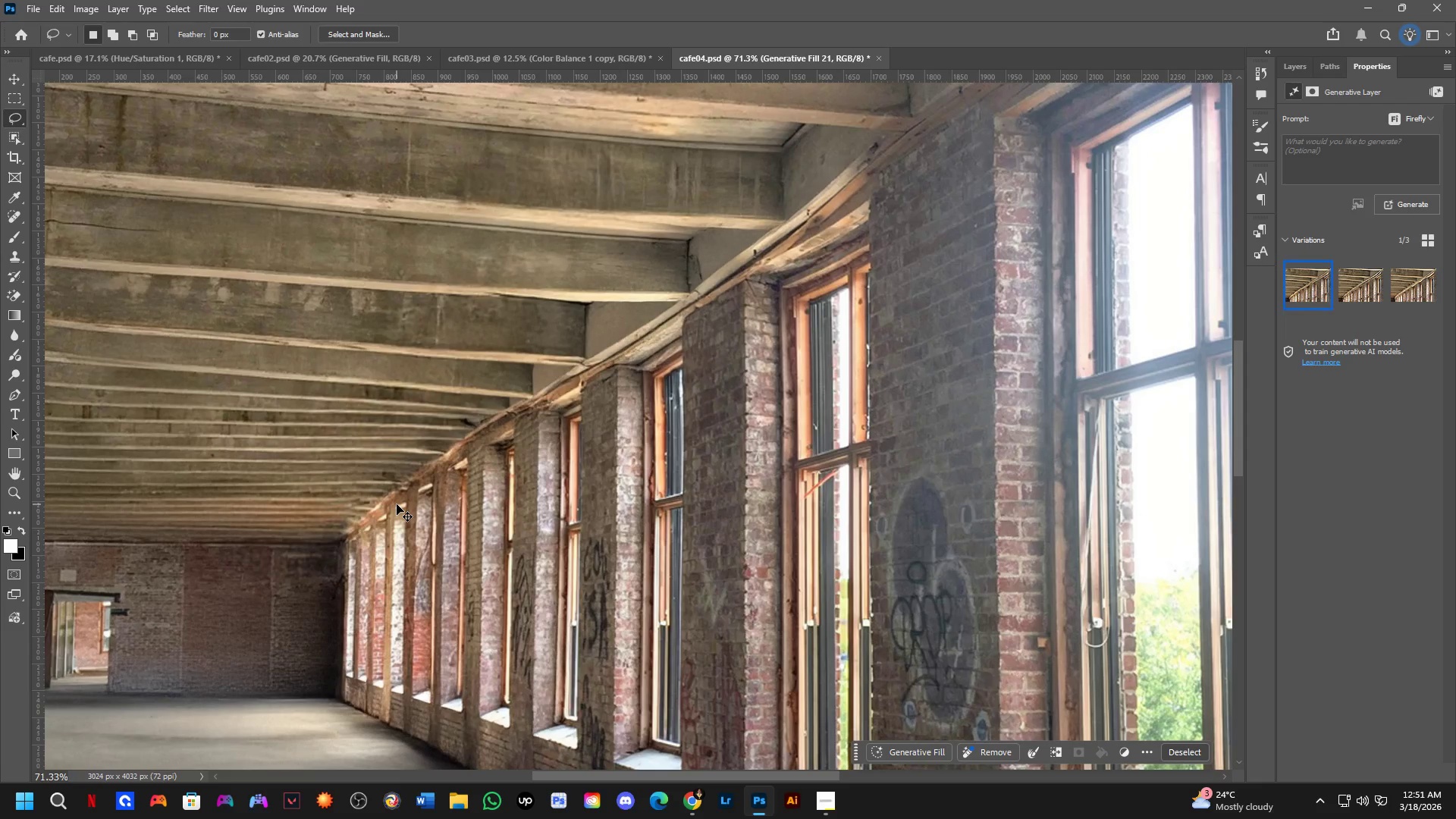 
key(Control+Shift+Z)
 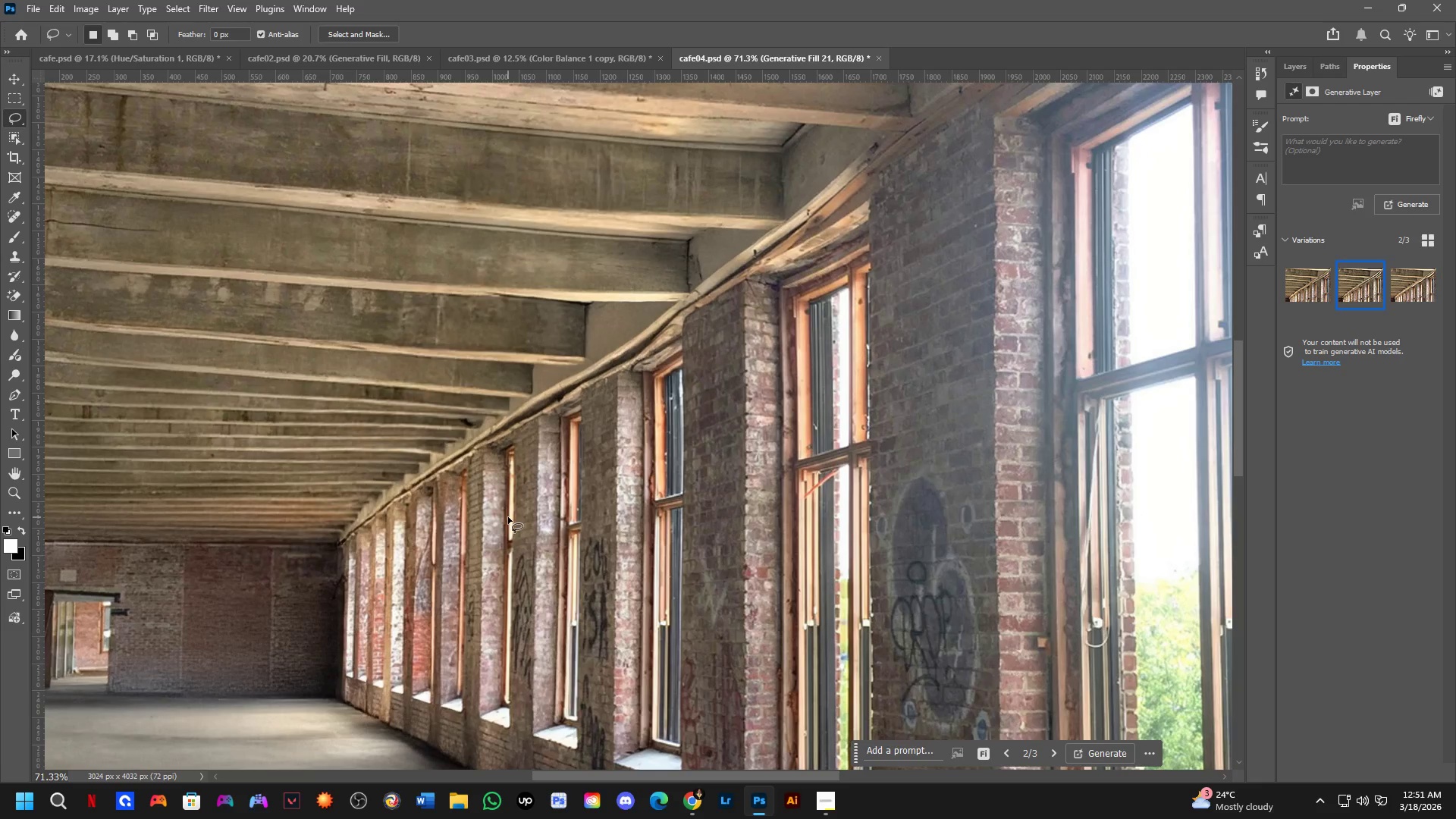 
key(Shift+ShiftLeft)
 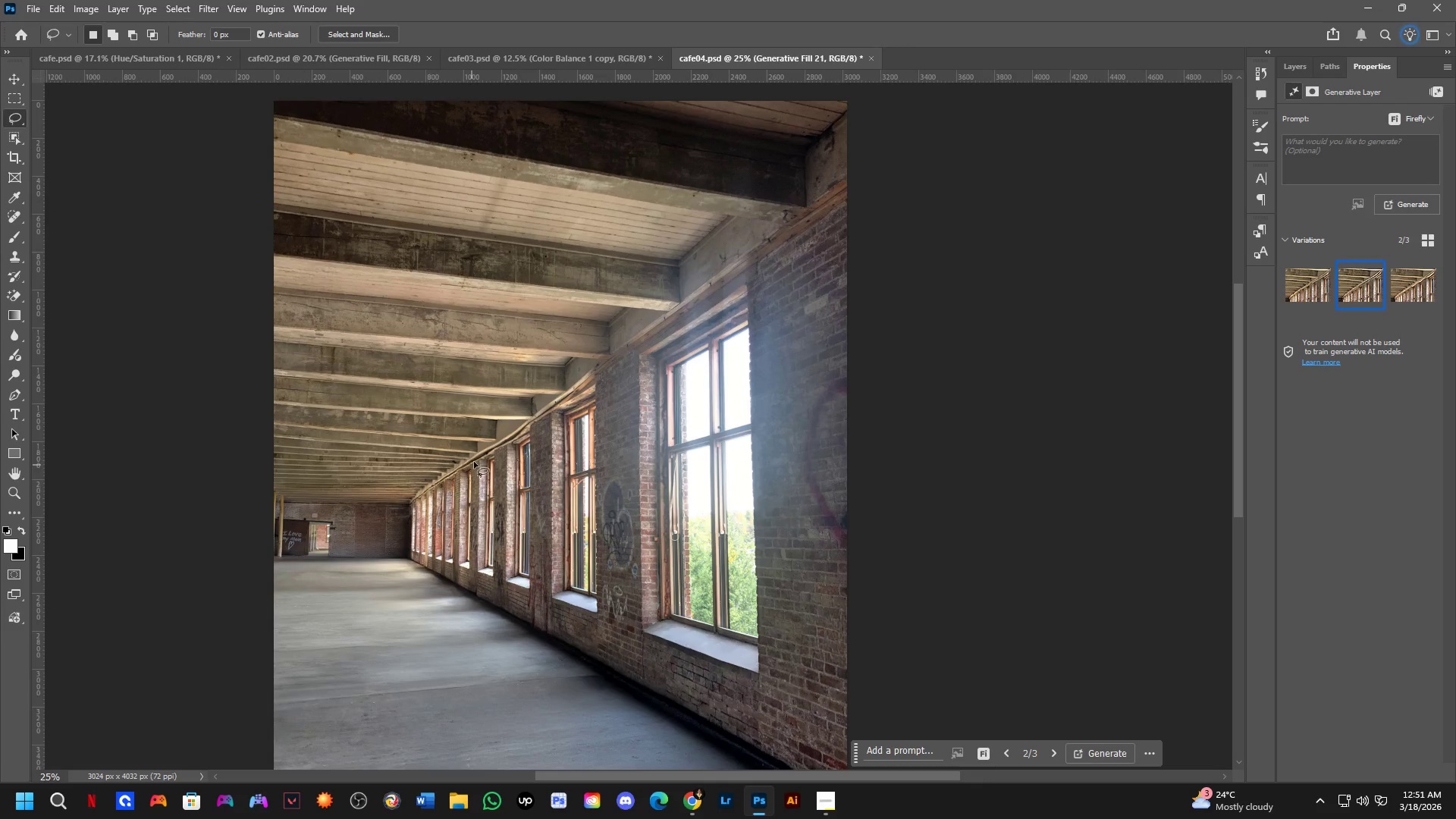 
scroll: coordinate [431, 485], scroll_direction: down, amount: 7.0
 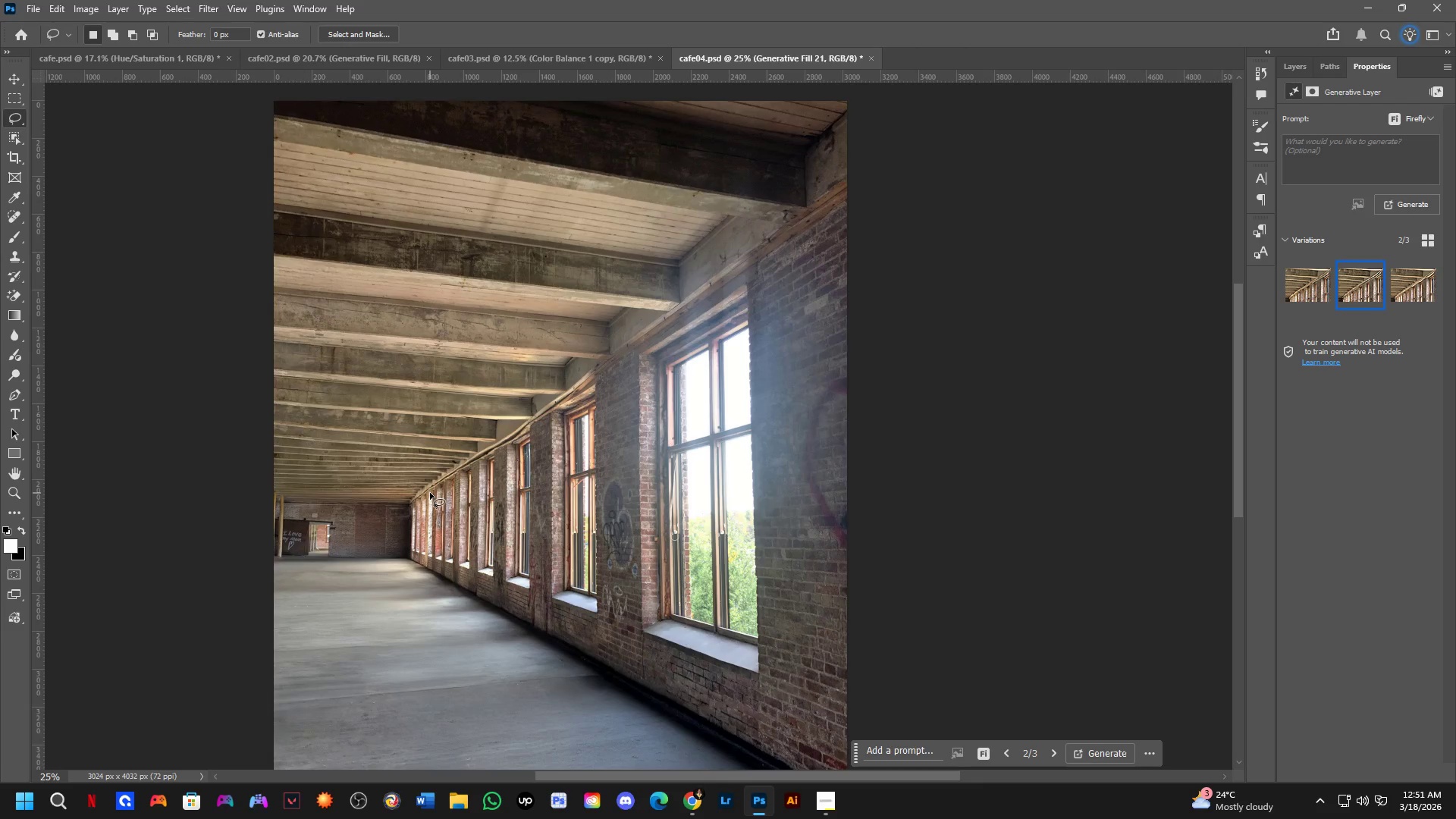 
left_click_drag(start_coordinate=[530, 422], to_coordinate=[527, 460])
 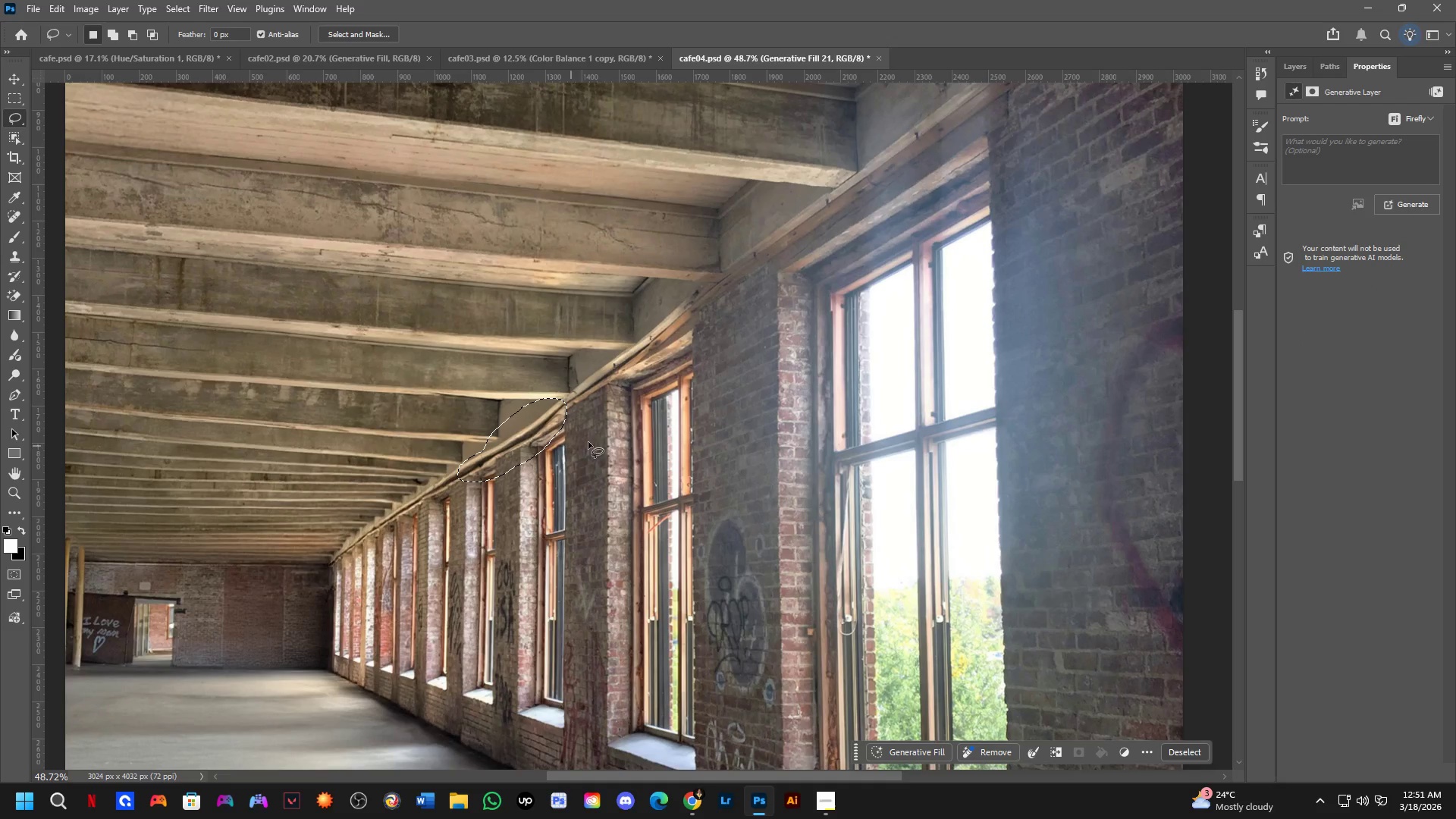 
scroll: coordinate [507, 439], scroll_direction: up, amount: 7.0
 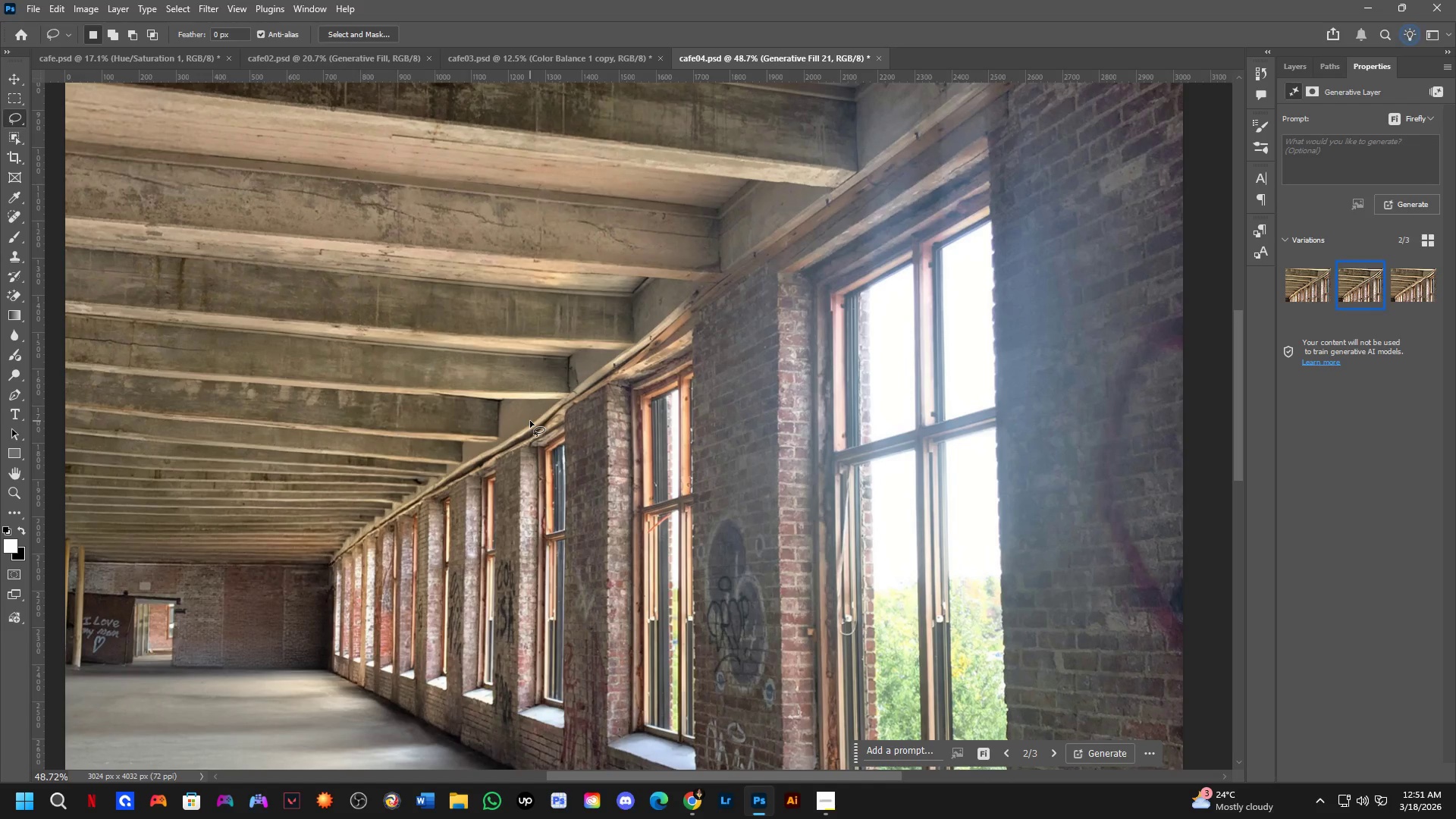 
hold_key(key=Space, duration=0.55)
 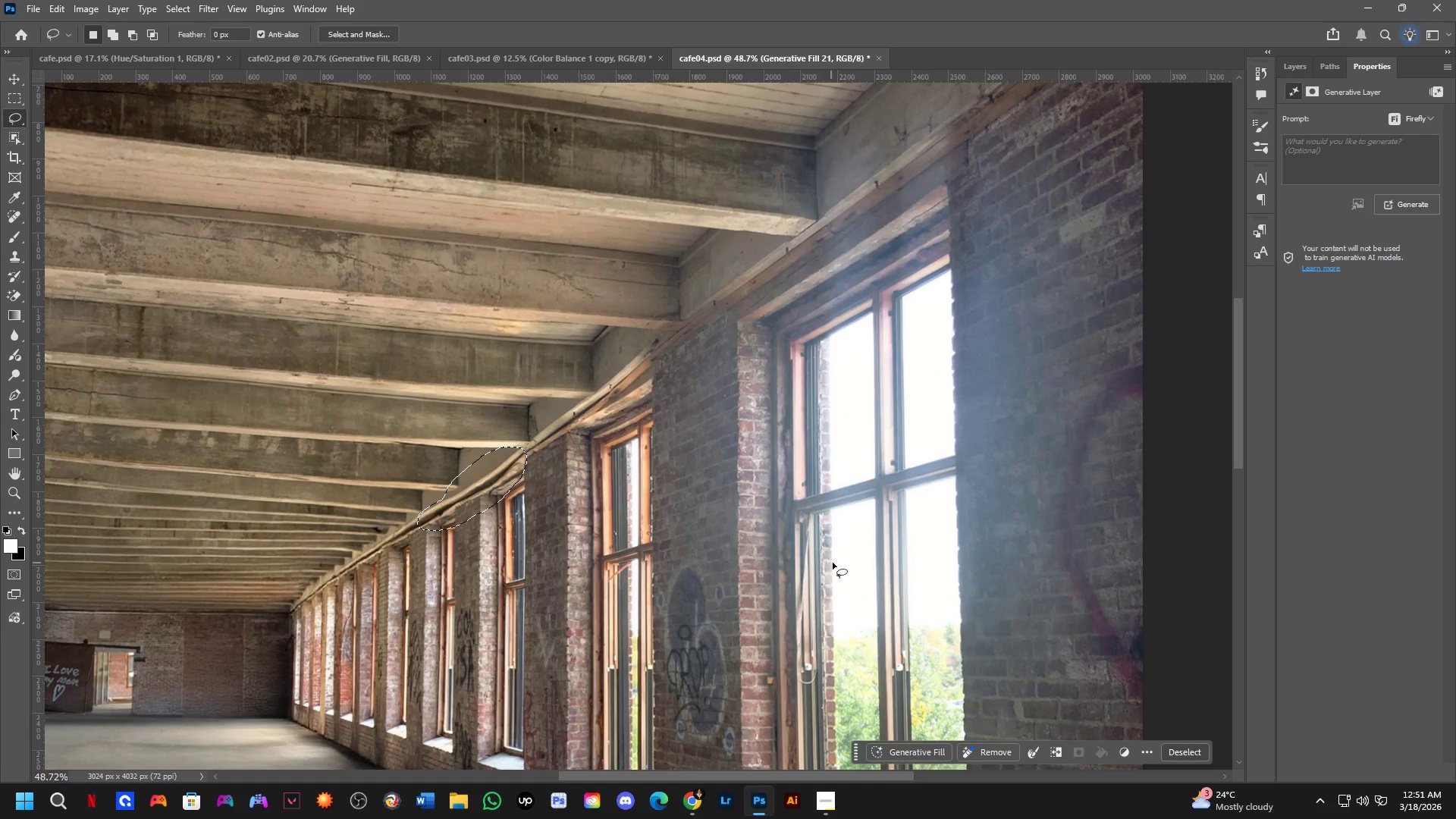 
left_click_drag(start_coordinate=[652, 429], to_coordinate=[612, 478])
 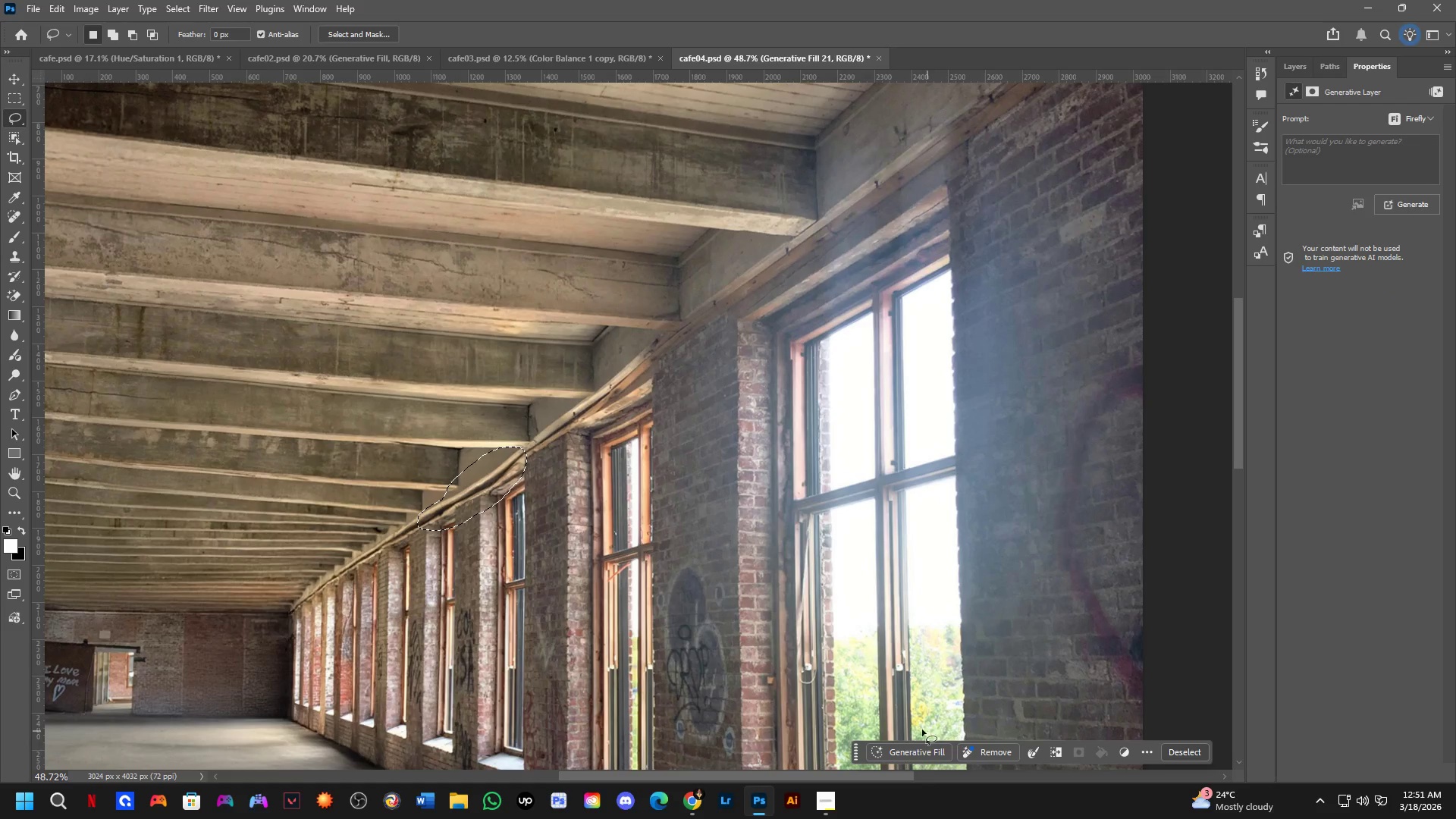 
hold_key(key=ShiftLeft, duration=0.33)
left_click_drag(start_coordinate=[559, 416], to_coordinate=[604, 394])
 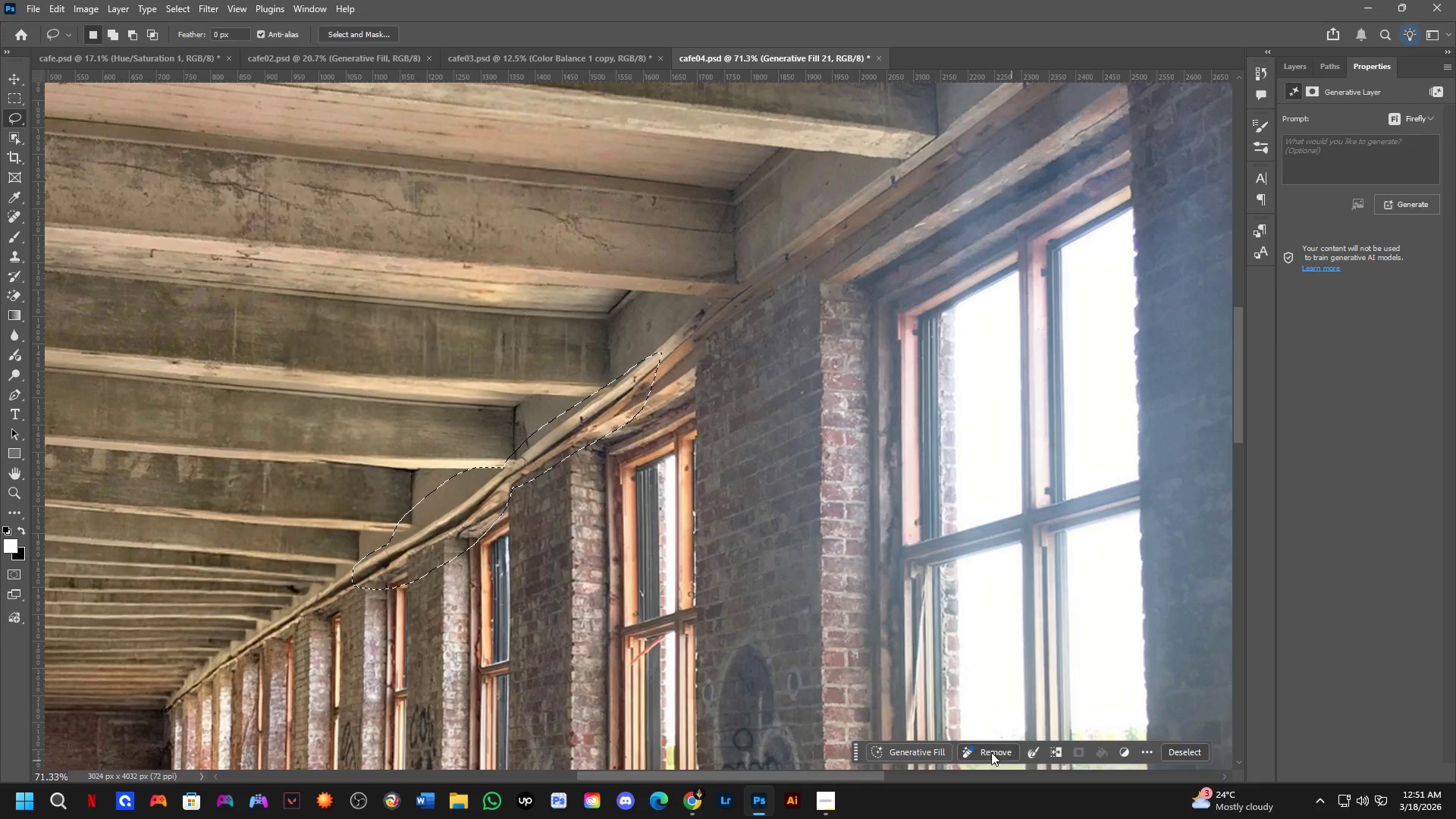 
scroll: coordinate [558, 403], scroll_direction: up, amount: 4.0
 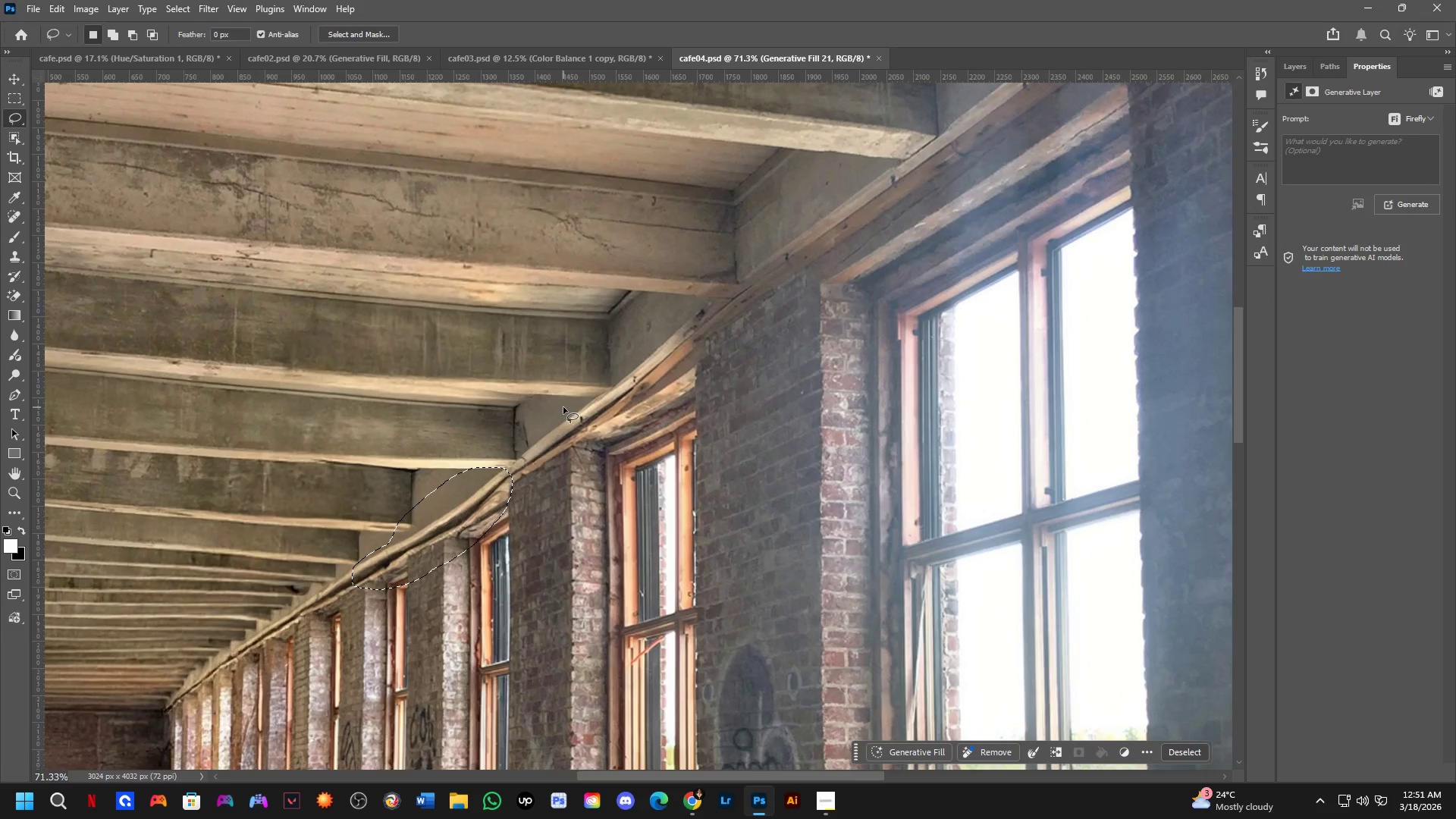 
left_click_drag(start_coordinate=[927, 747], to_coordinate=[945, 752])
 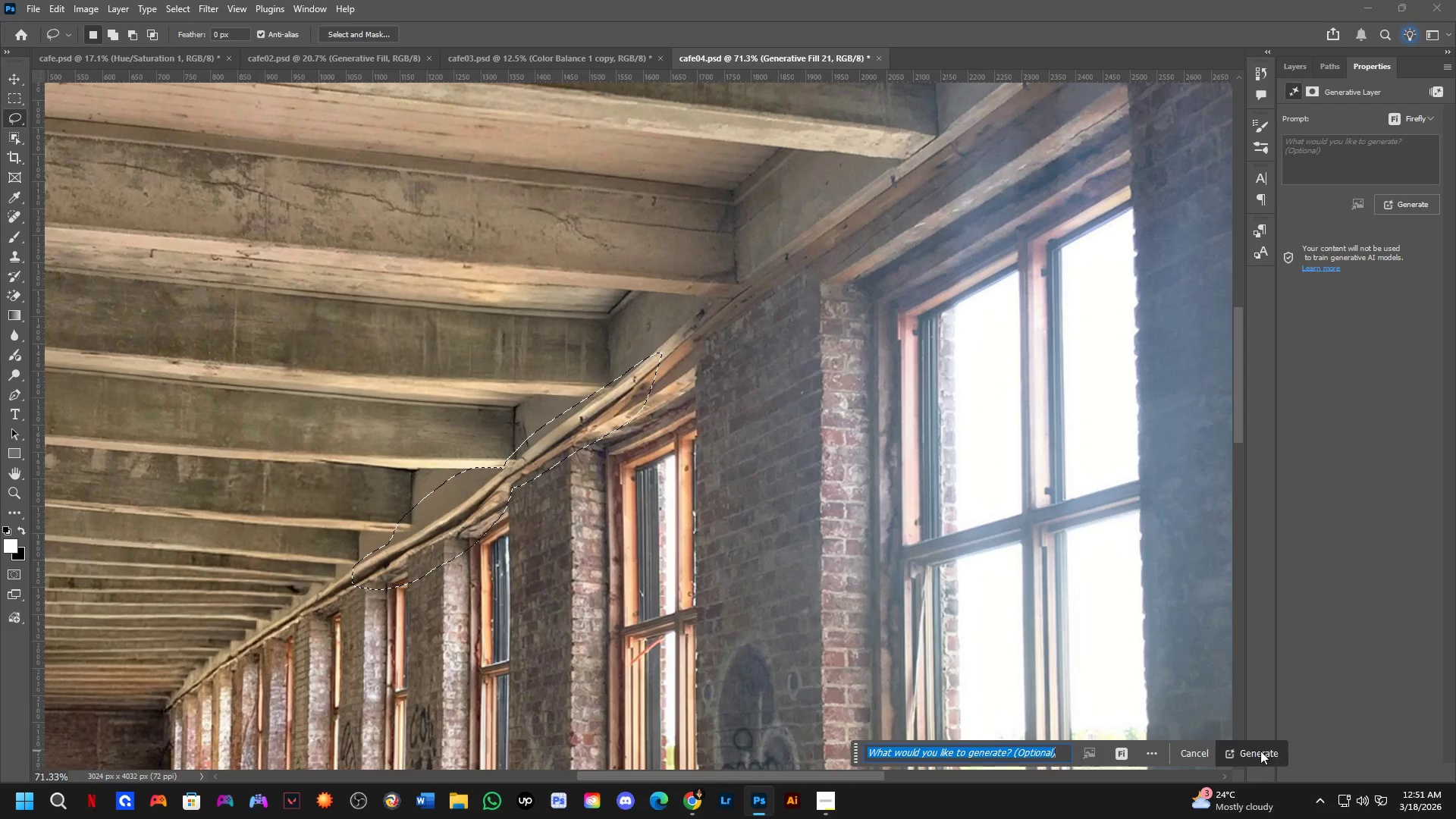 
double_click([1260, 752])
 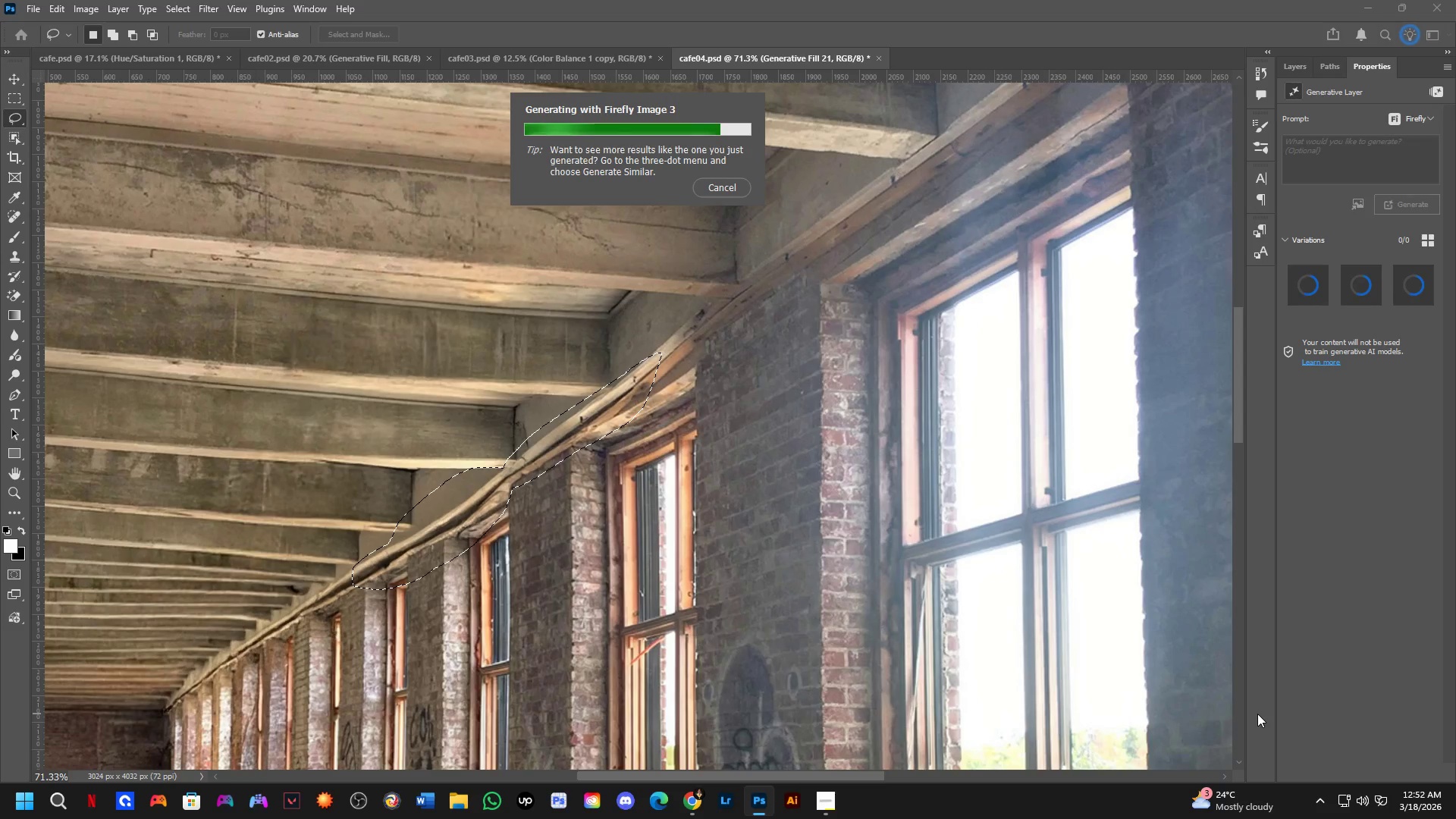 
wait(20.45)
 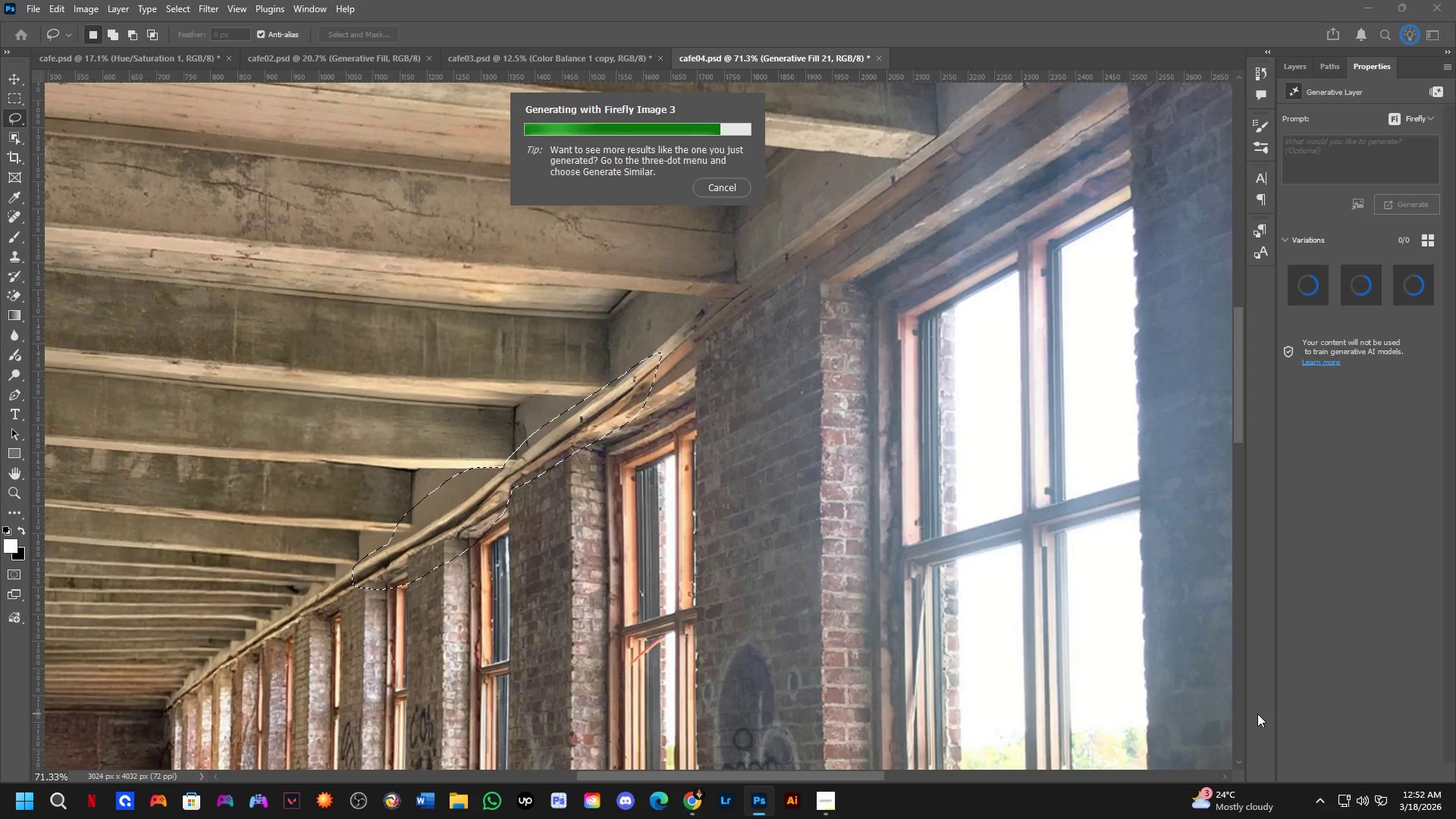 
left_click([1350, 290])
 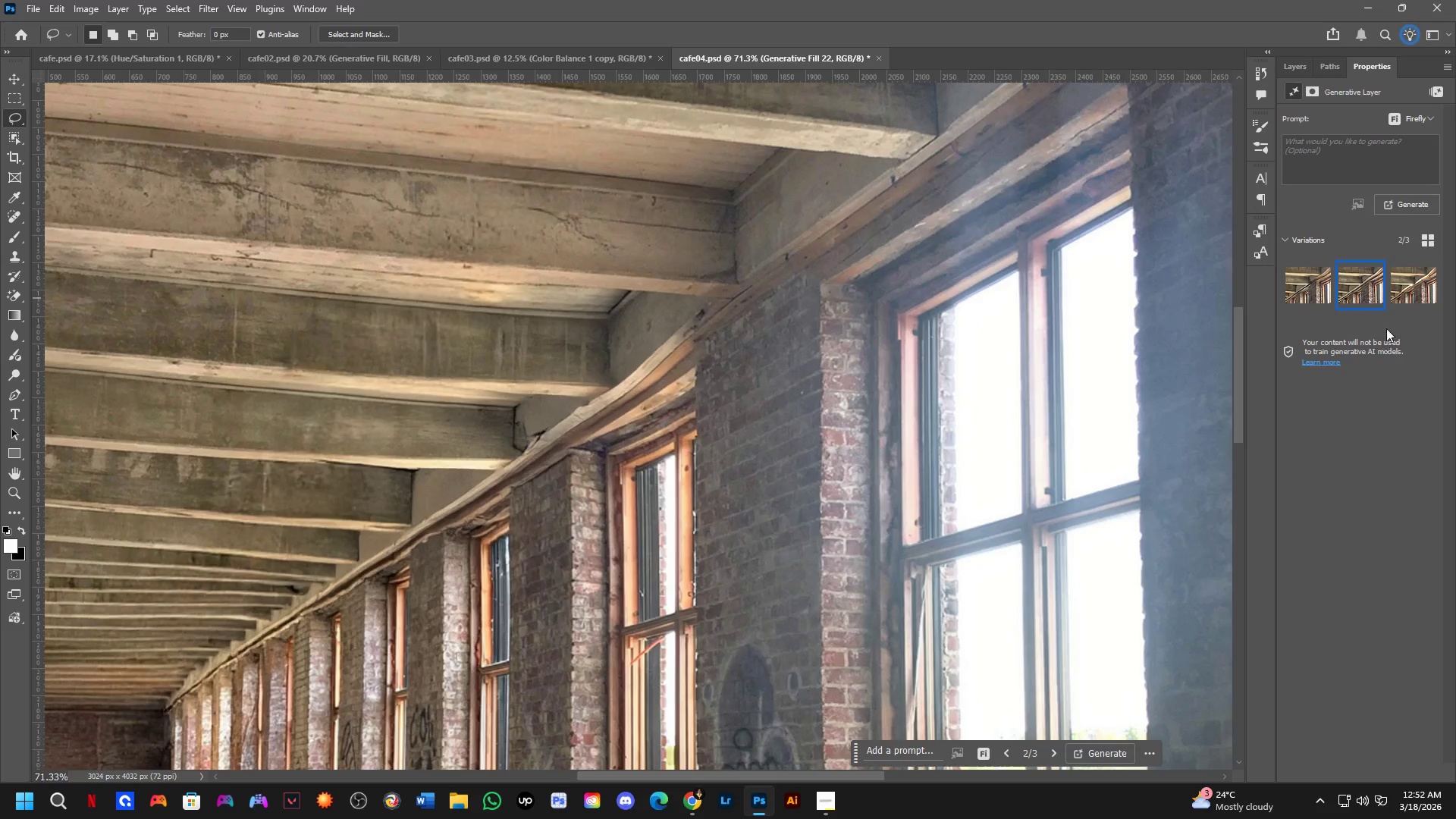 
left_click([1404, 289])
 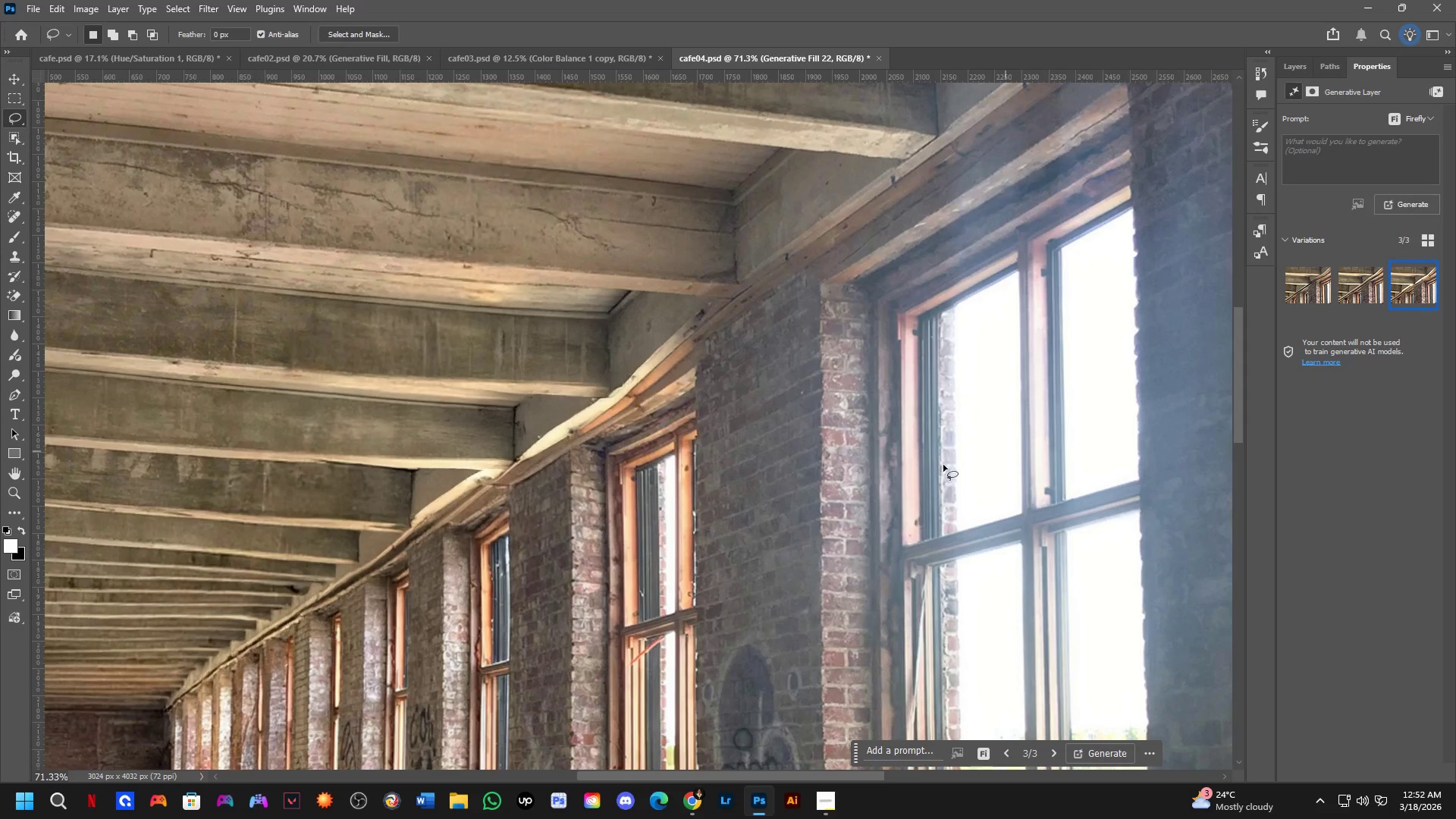 
key(Control+Z)
 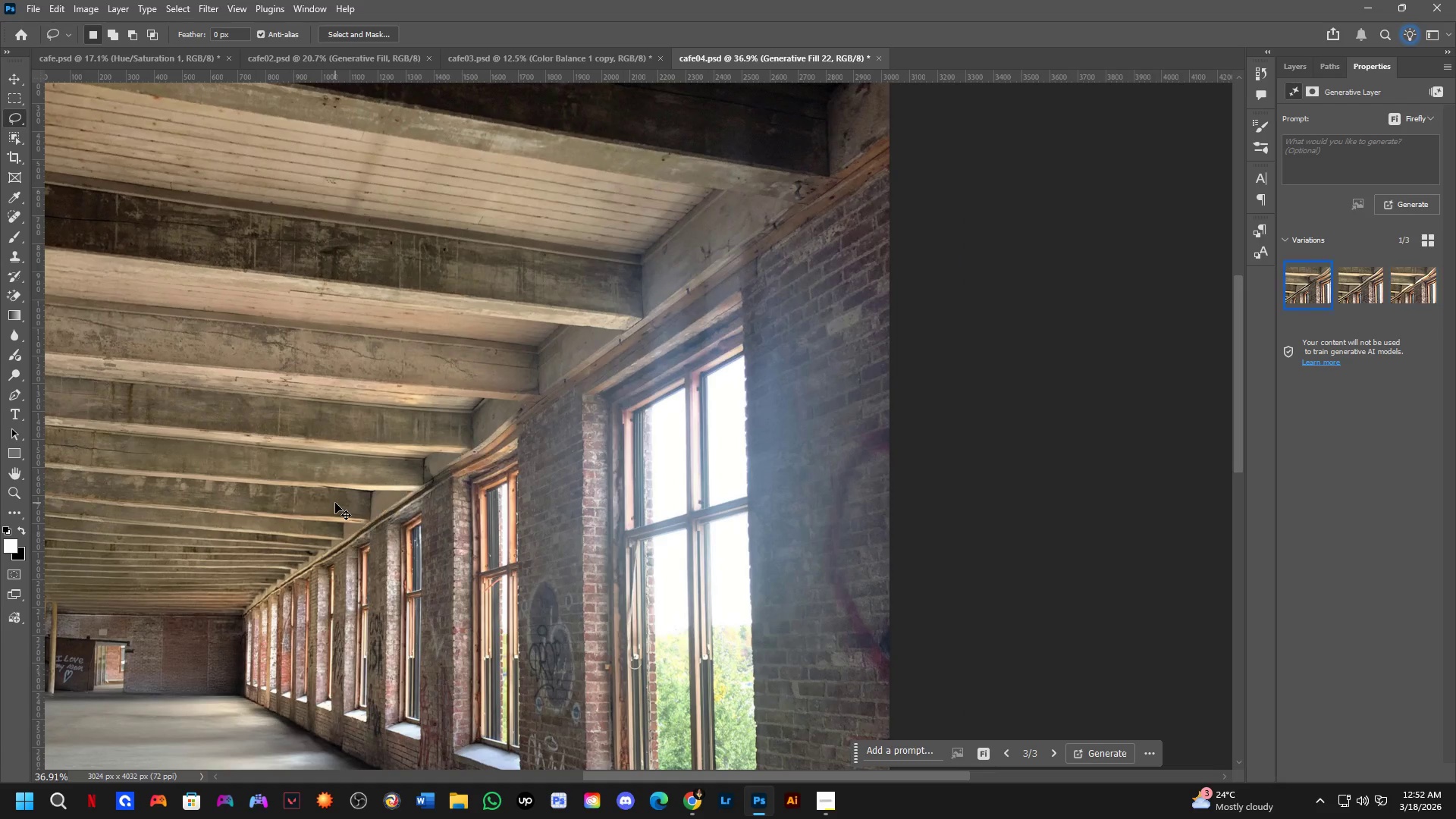 
key(Control+Z)
 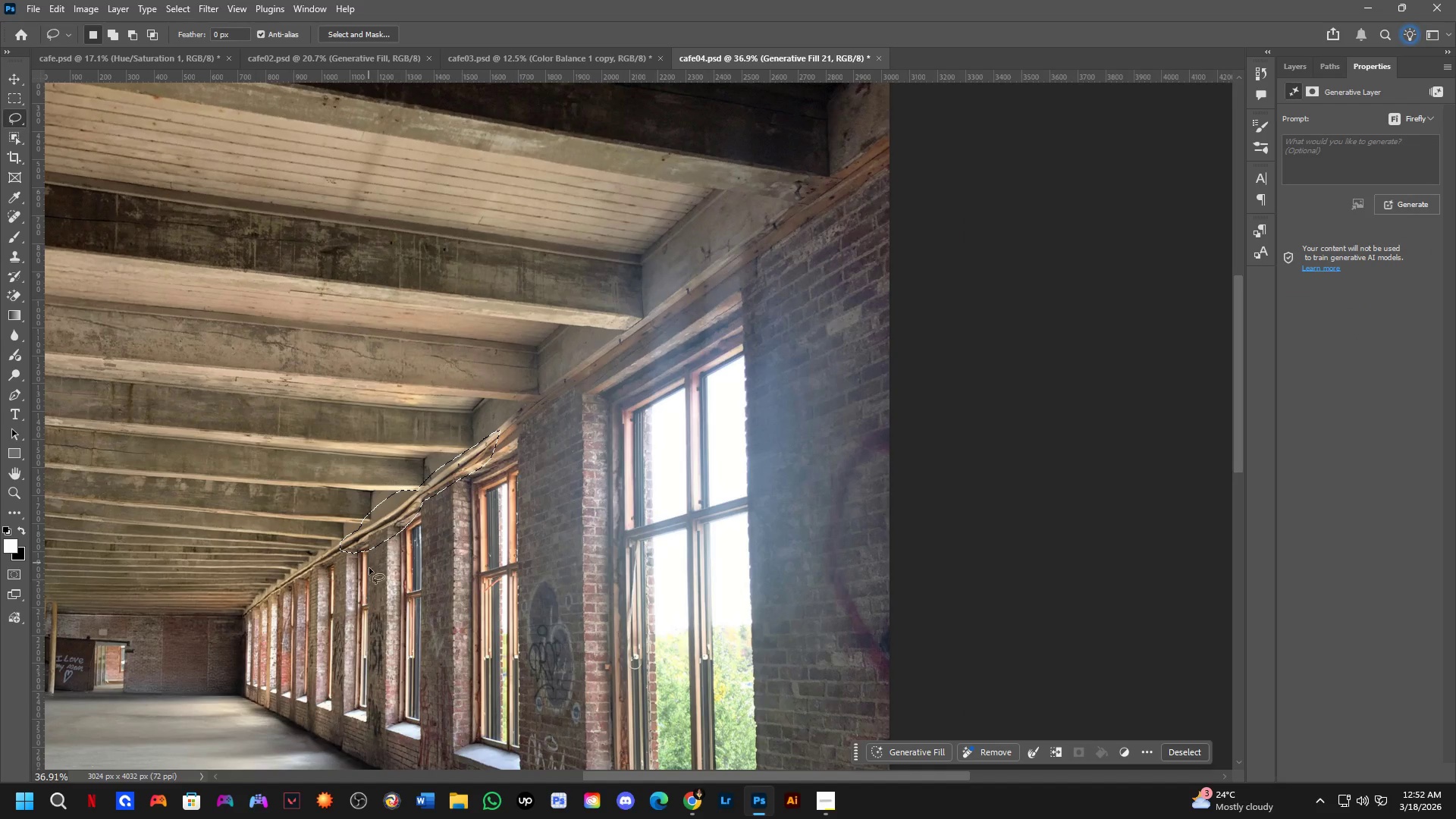 
scroll: coordinate [326, 503], scroll_direction: down, amount: 7.0
 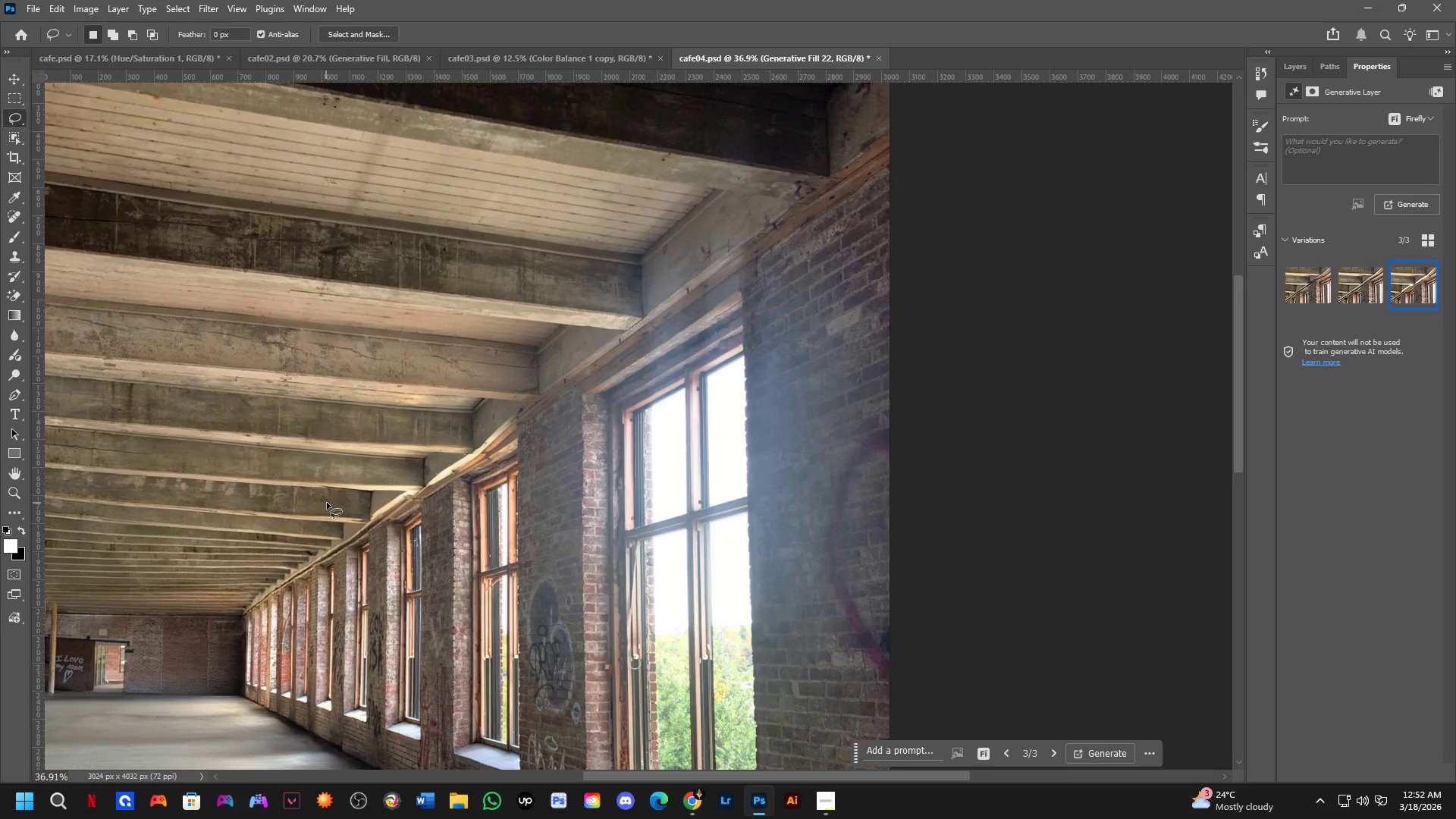 
left_click([403, 592])
 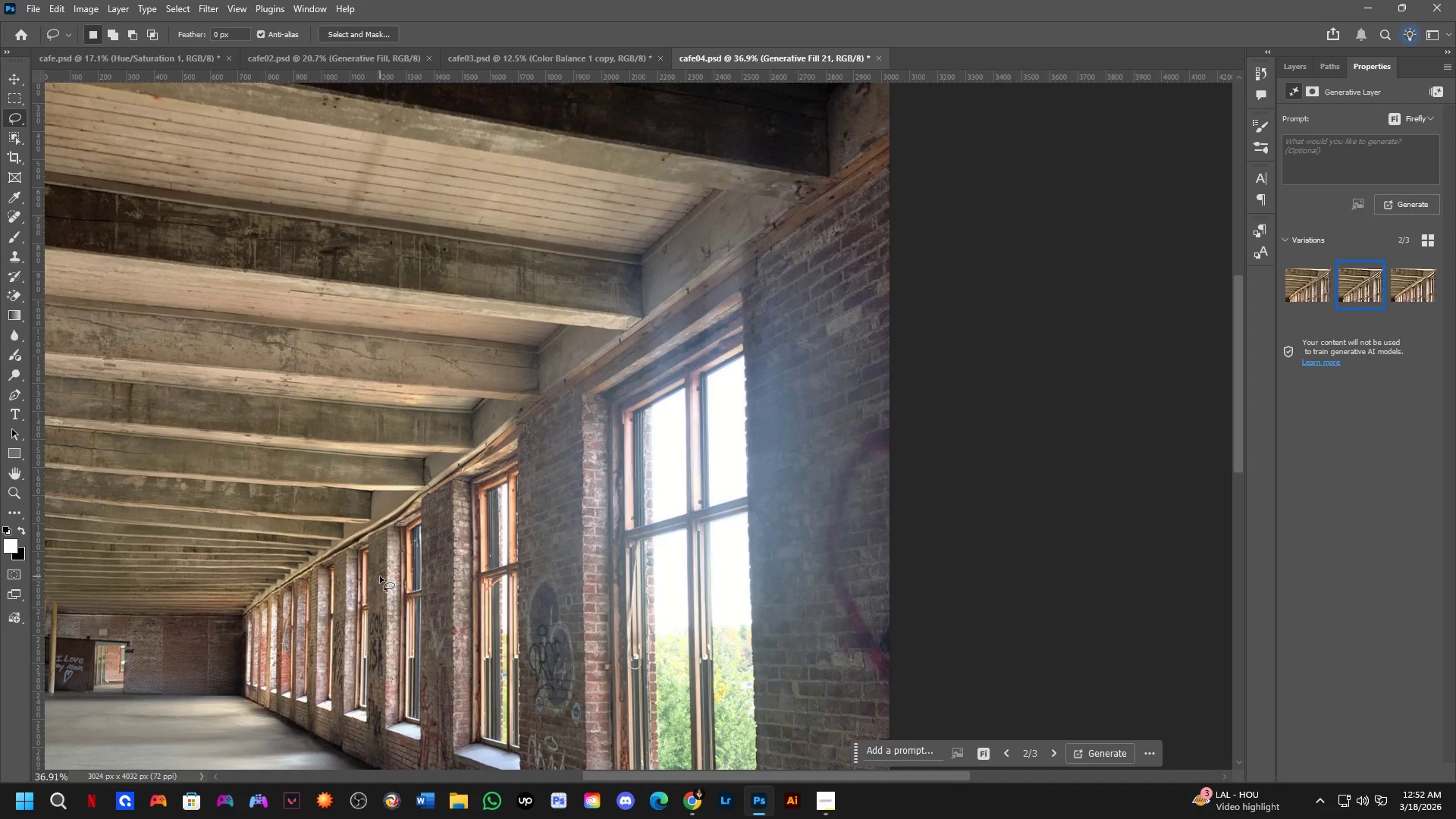 
wait(41.2)
 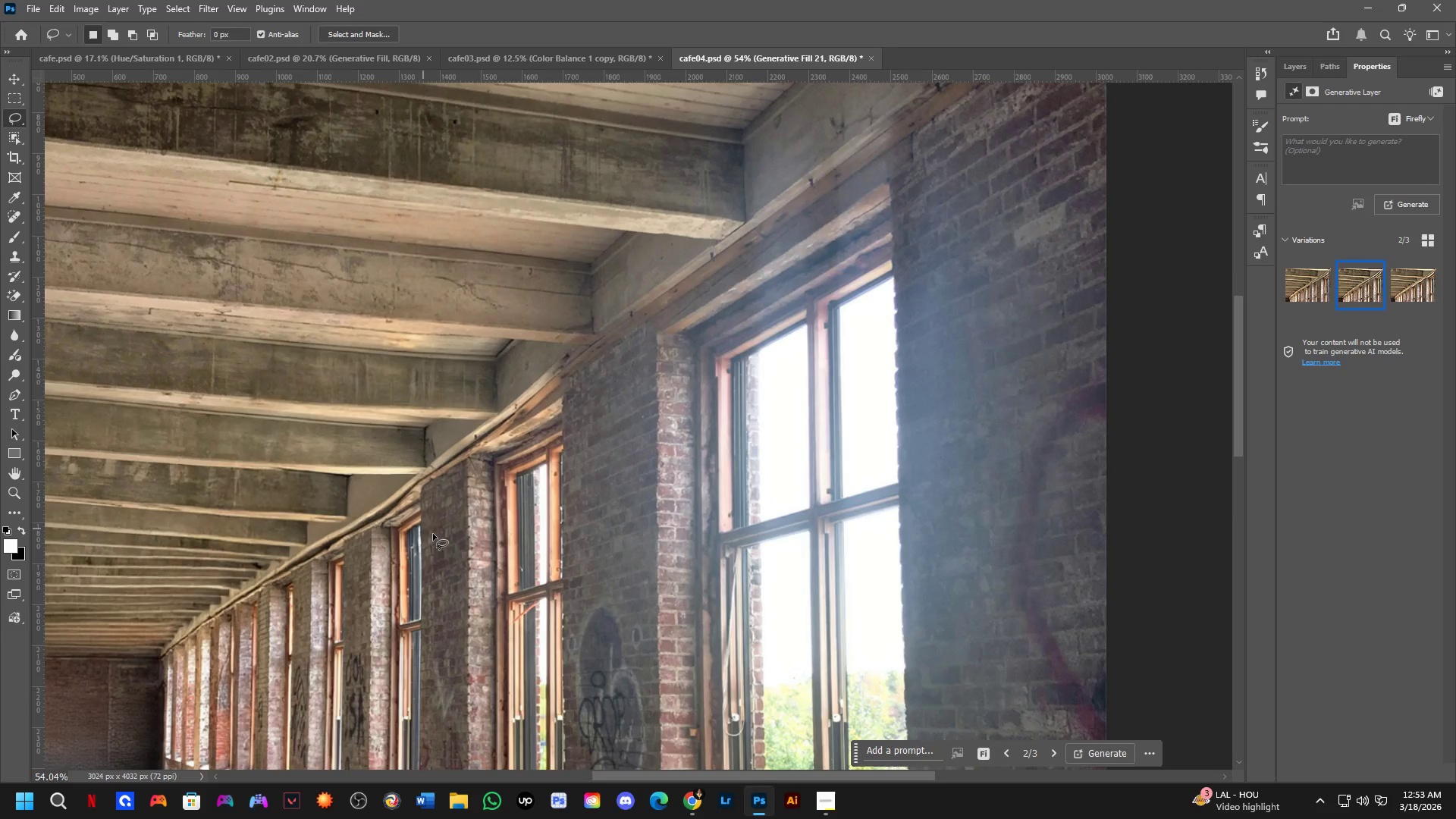 
hold_key(key=Space, duration=0.69)
 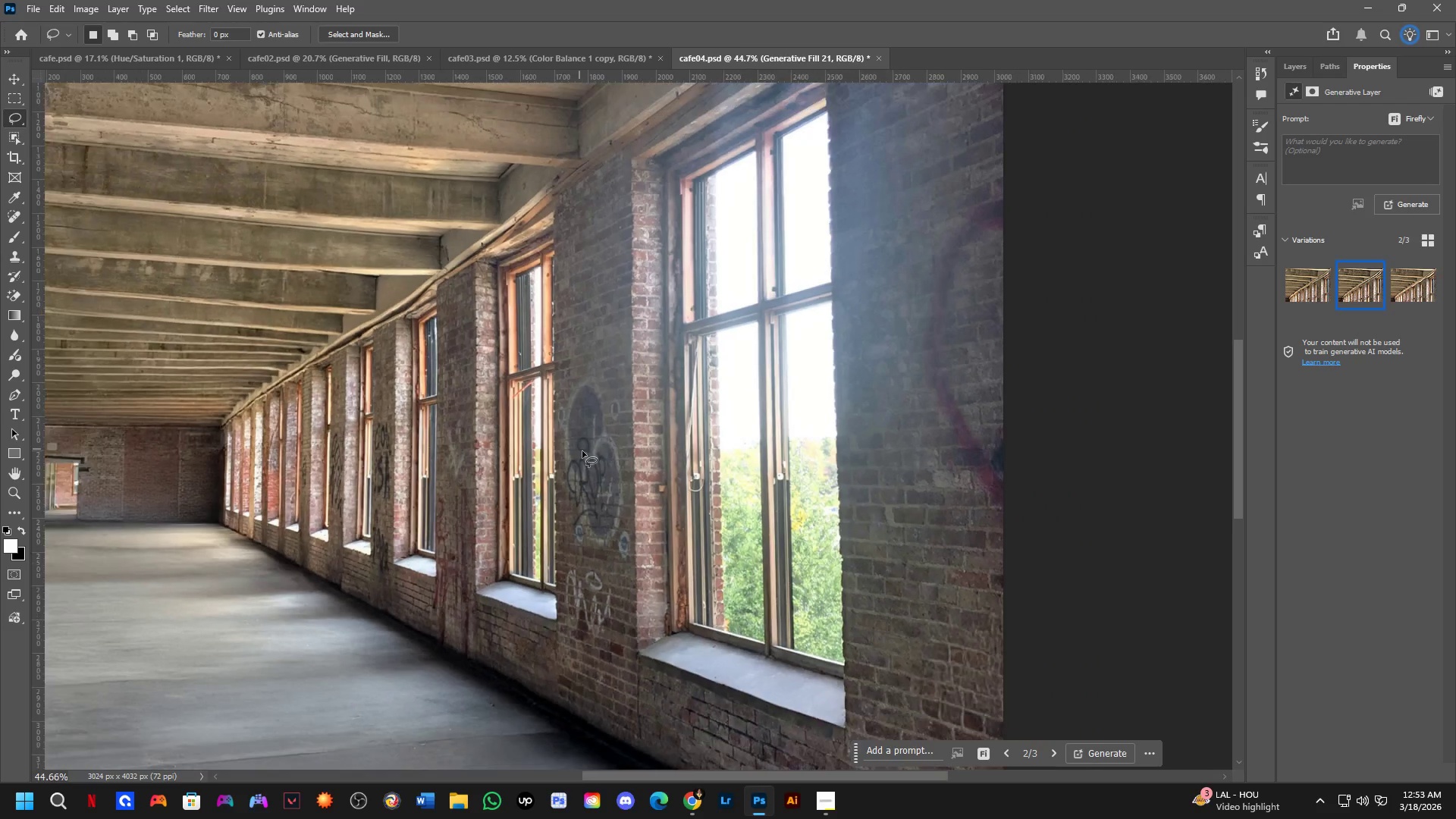 
left_click_drag(start_coordinate=[507, 592], to_coordinate=[493, 356])
 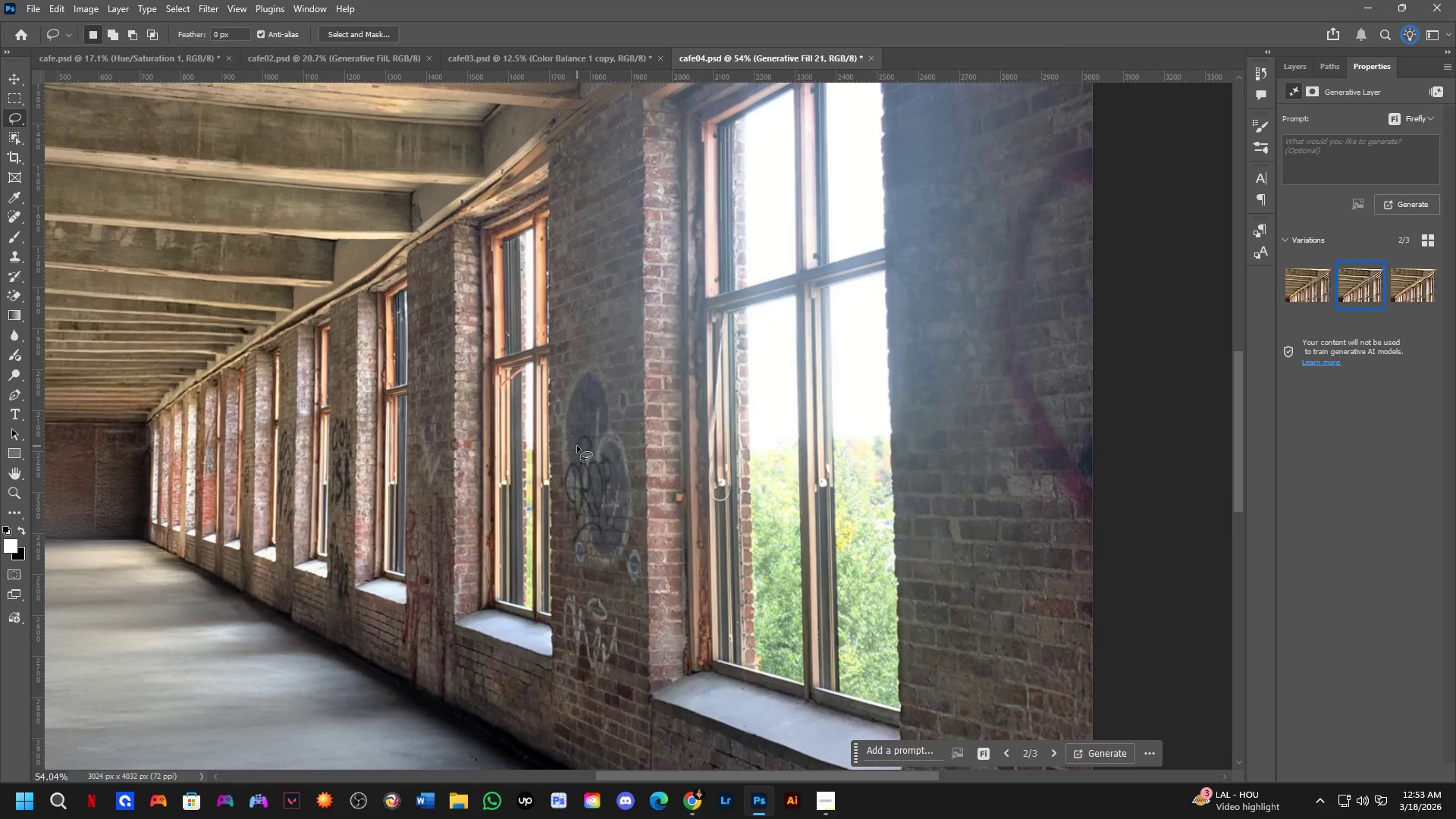 
scroll: coordinate [421, 526], scroll_direction: up, amount: 4.0
 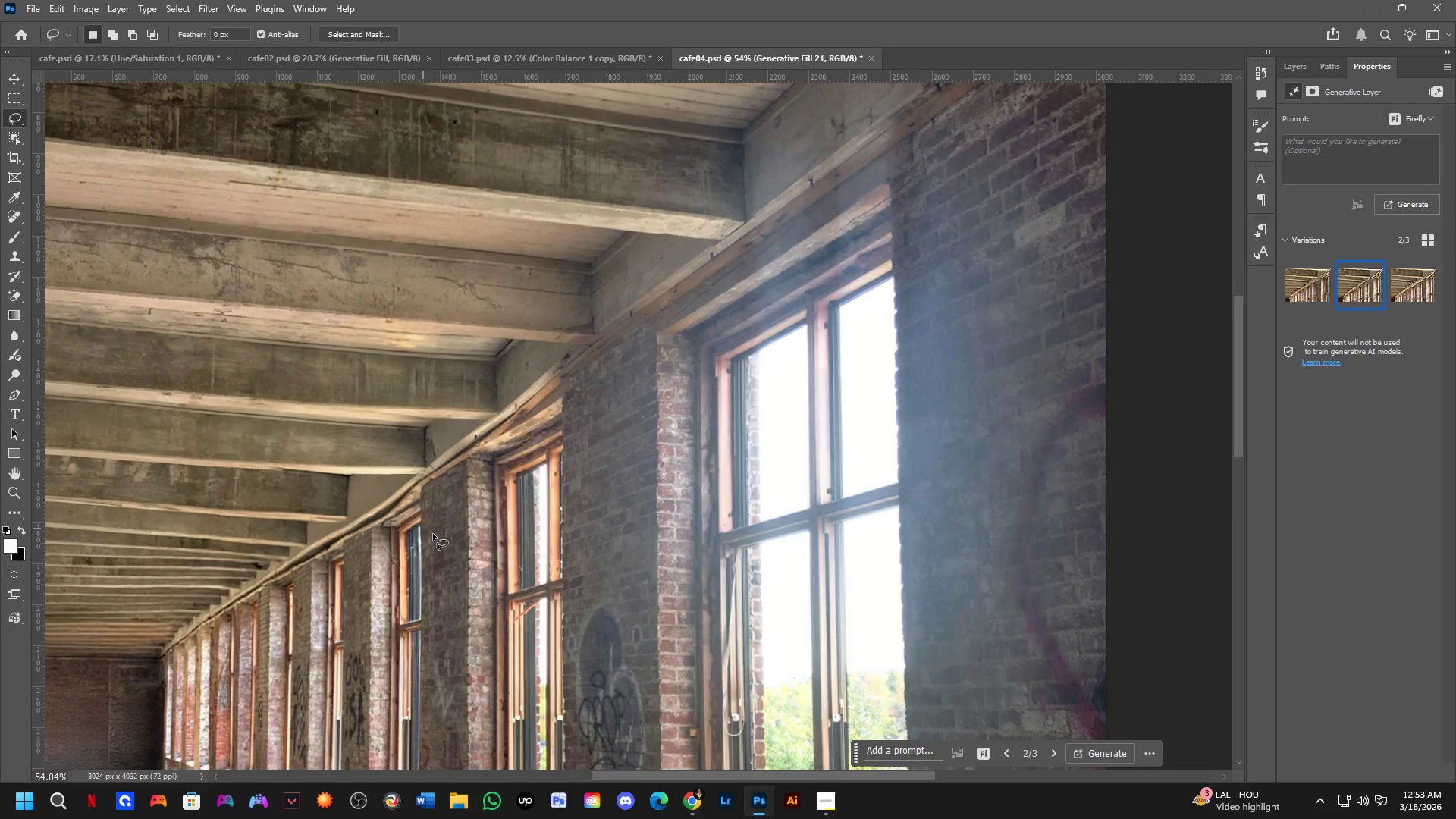 
hold_key(key=Space, duration=1.27)
 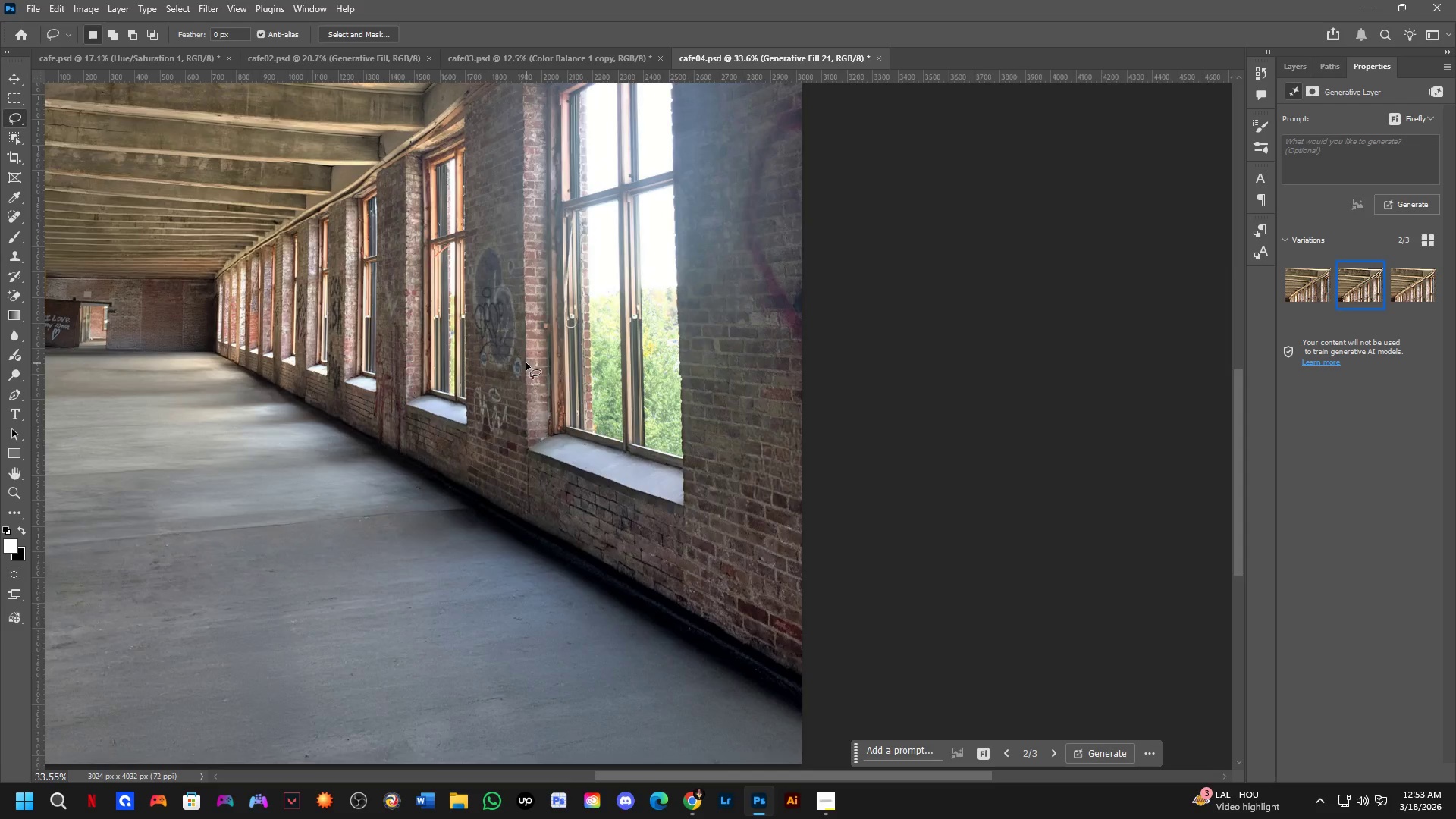 
left_click_drag(start_coordinate=[636, 518], to_coordinate=[527, 344])
 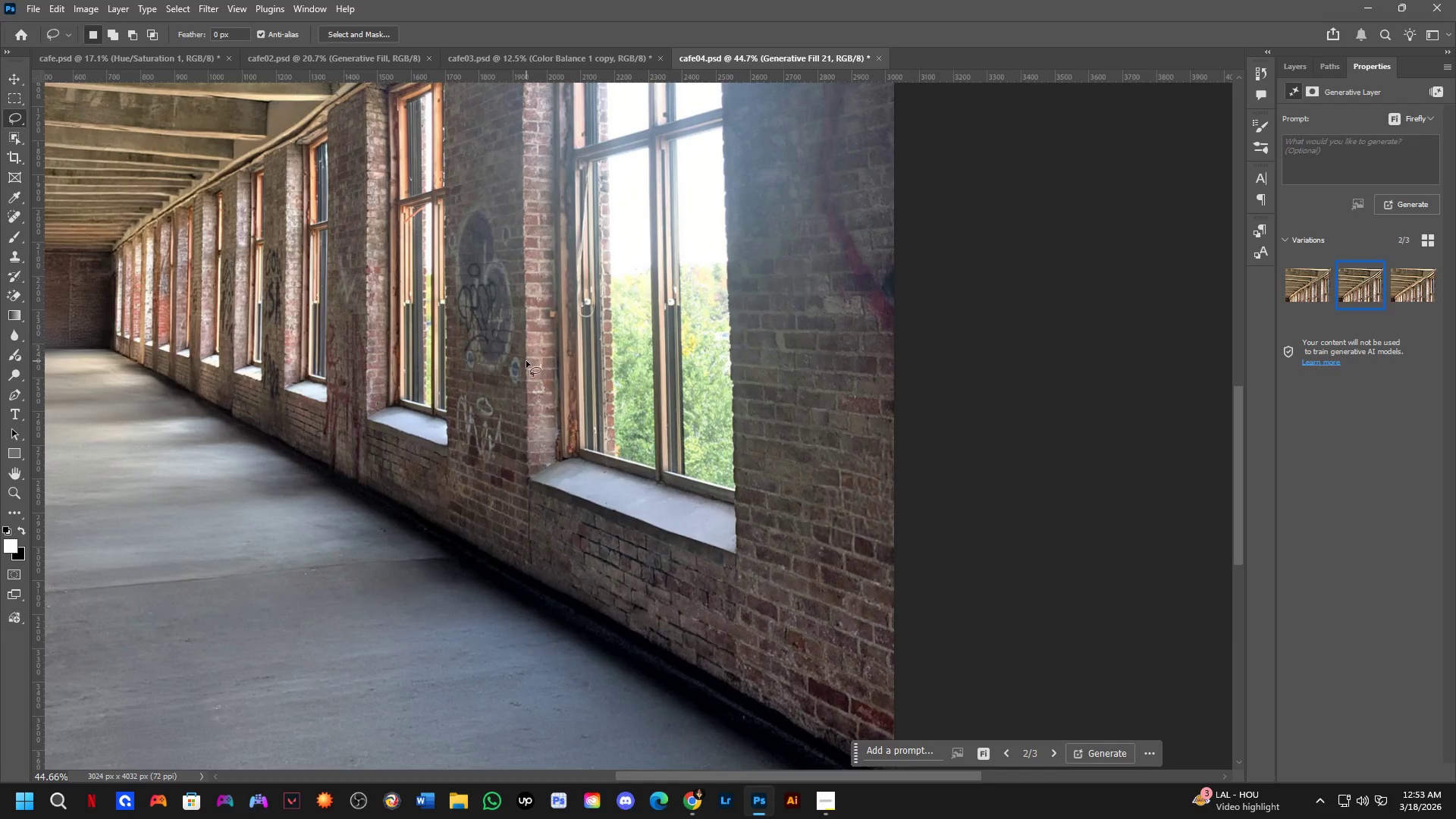 
scroll: coordinate [578, 446], scroll_direction: down, amount: 2.0
 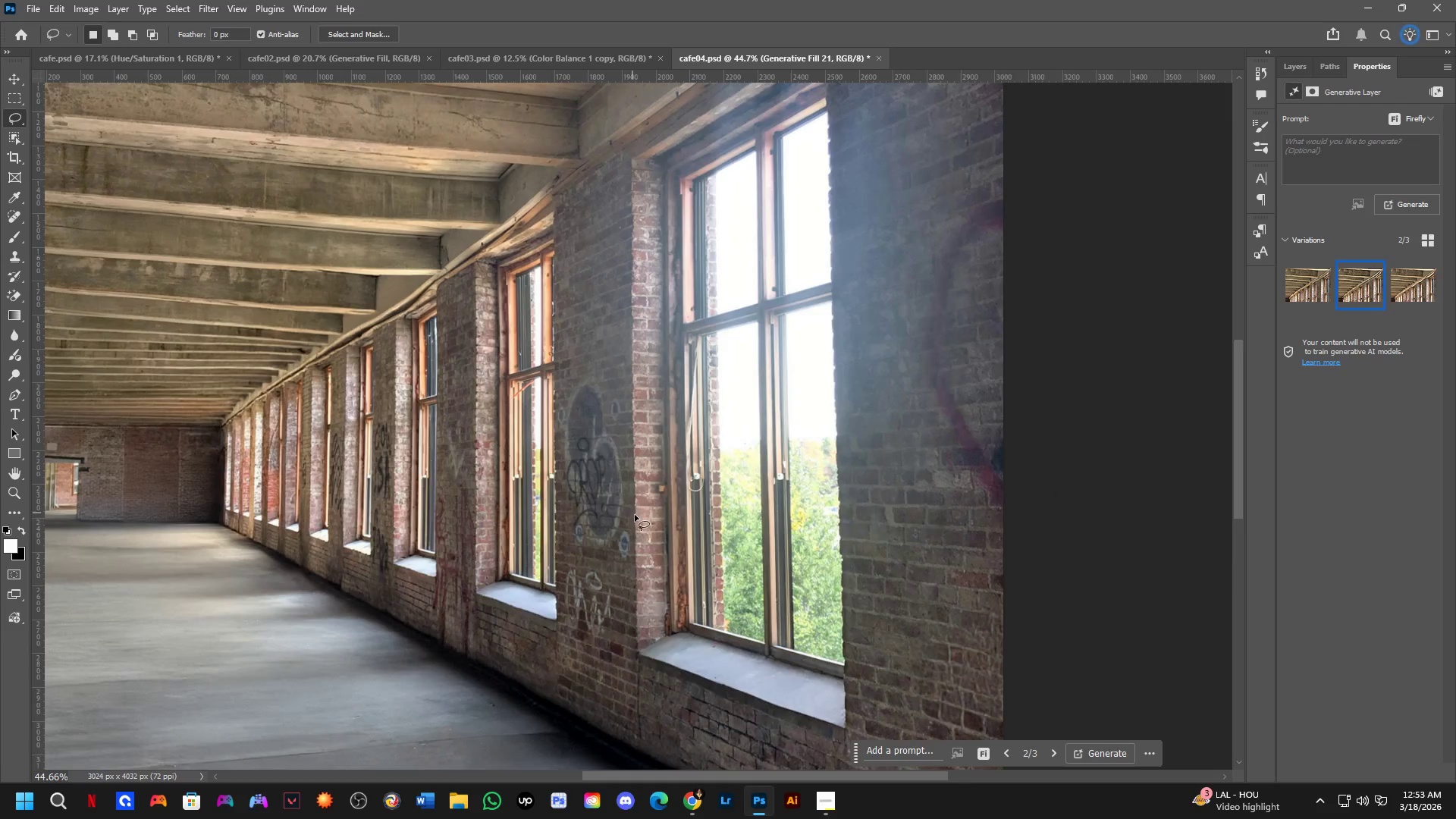 
hold_key(key=Space, duration=0.72)
 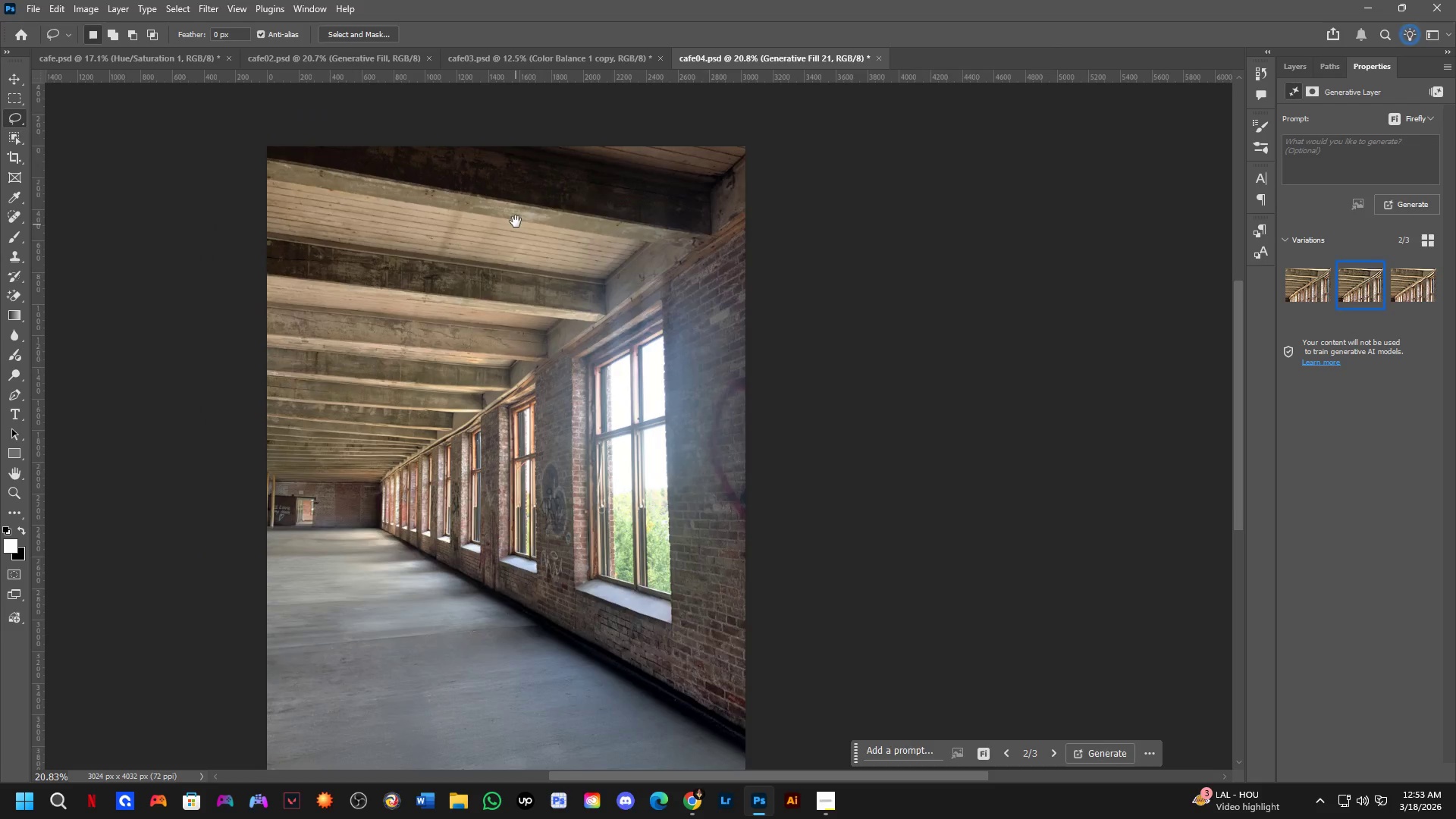 
left_click_drag(start_coordinate=[497, 401], to_coordinate=[552, 570])
 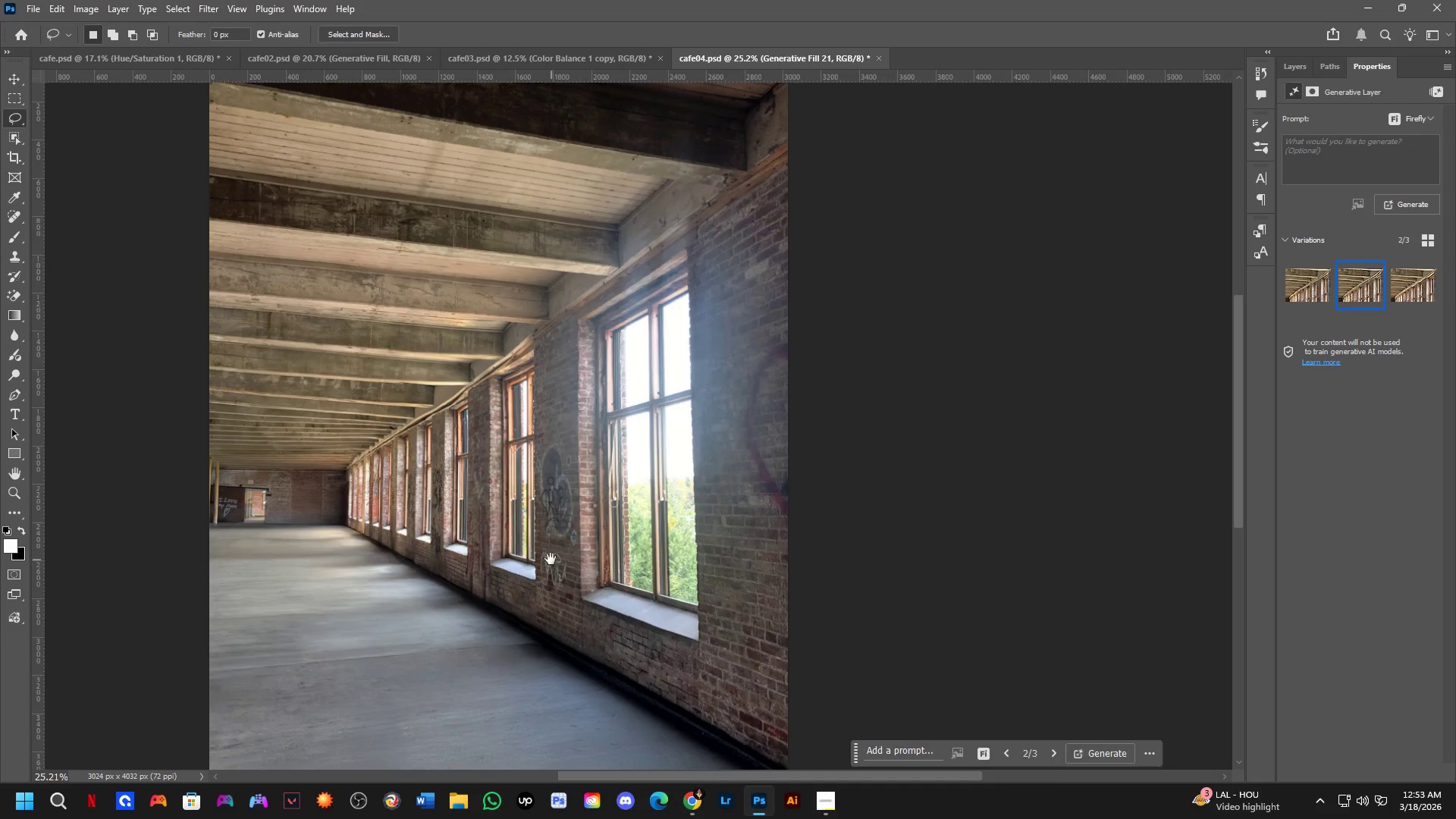 
scroll: coordinate [524, 372], scroll_direction: down, amount: 6.0
 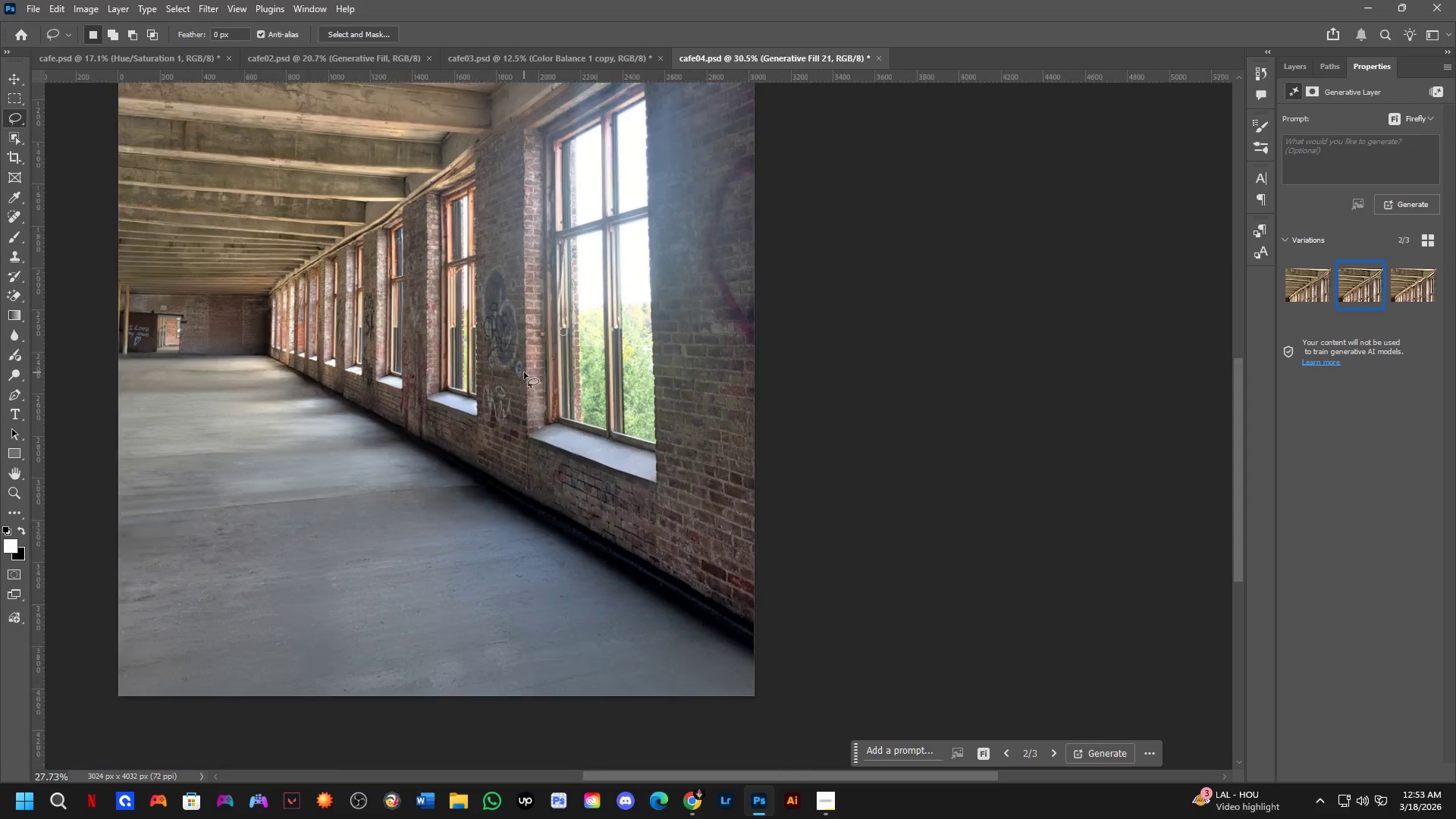 
hold_key(key=Space, duration=1.01)
 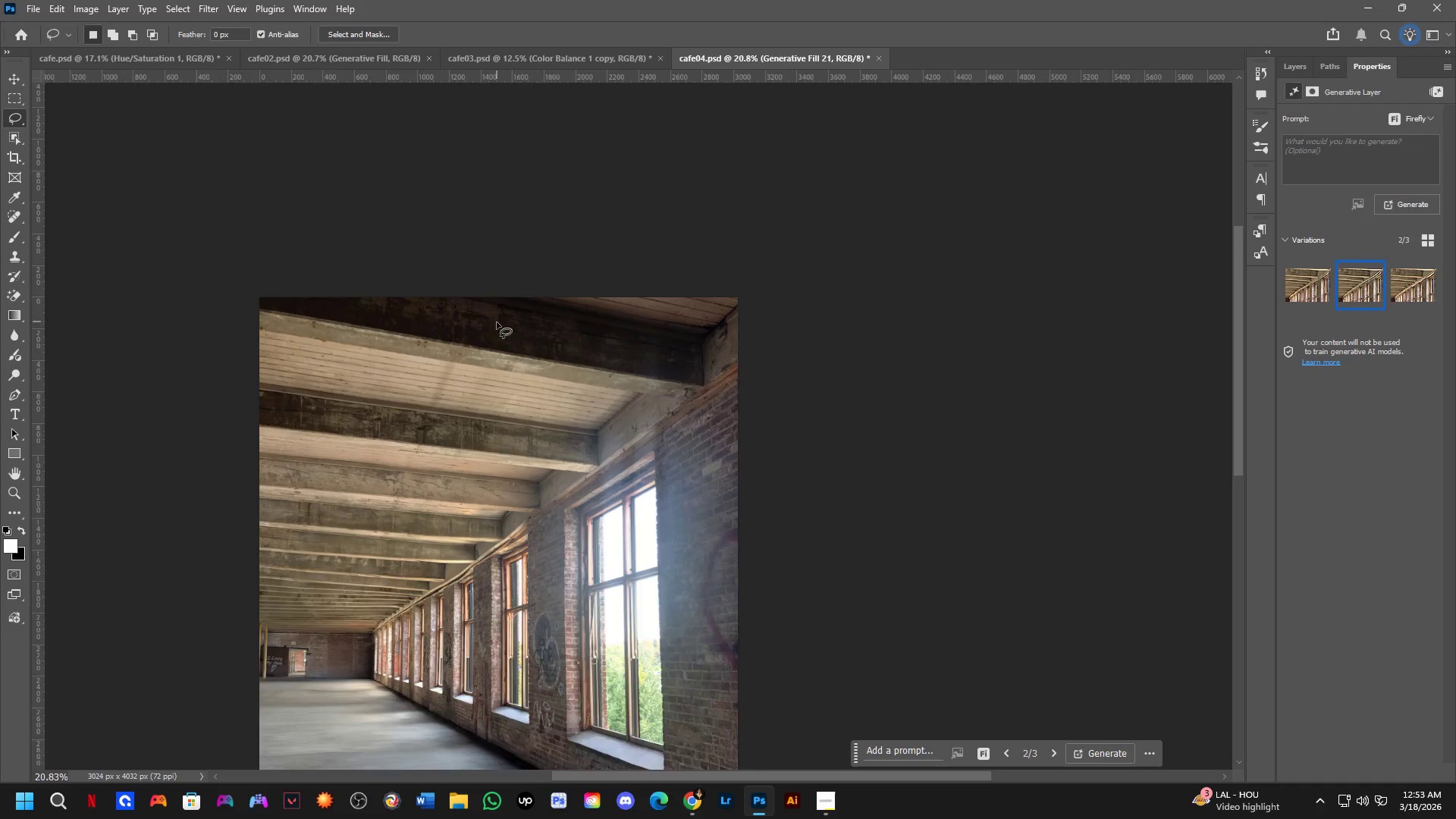 
left_click_drag(start_coordinate=[514, 236], to_coordinate=[507, 387])
 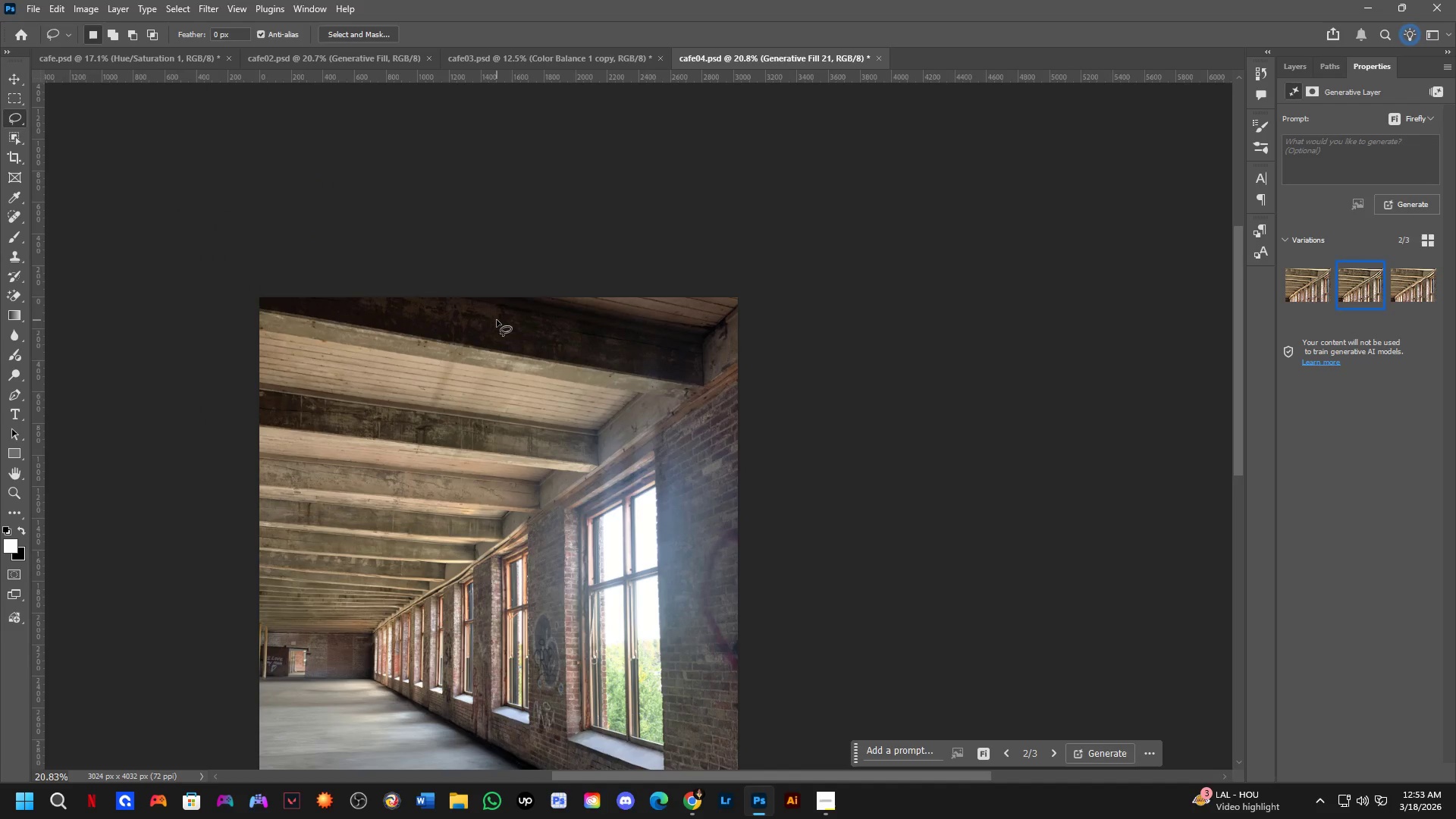 
scroll: coordinate [544, 541], scroll_direction: down, amount: 2.0
 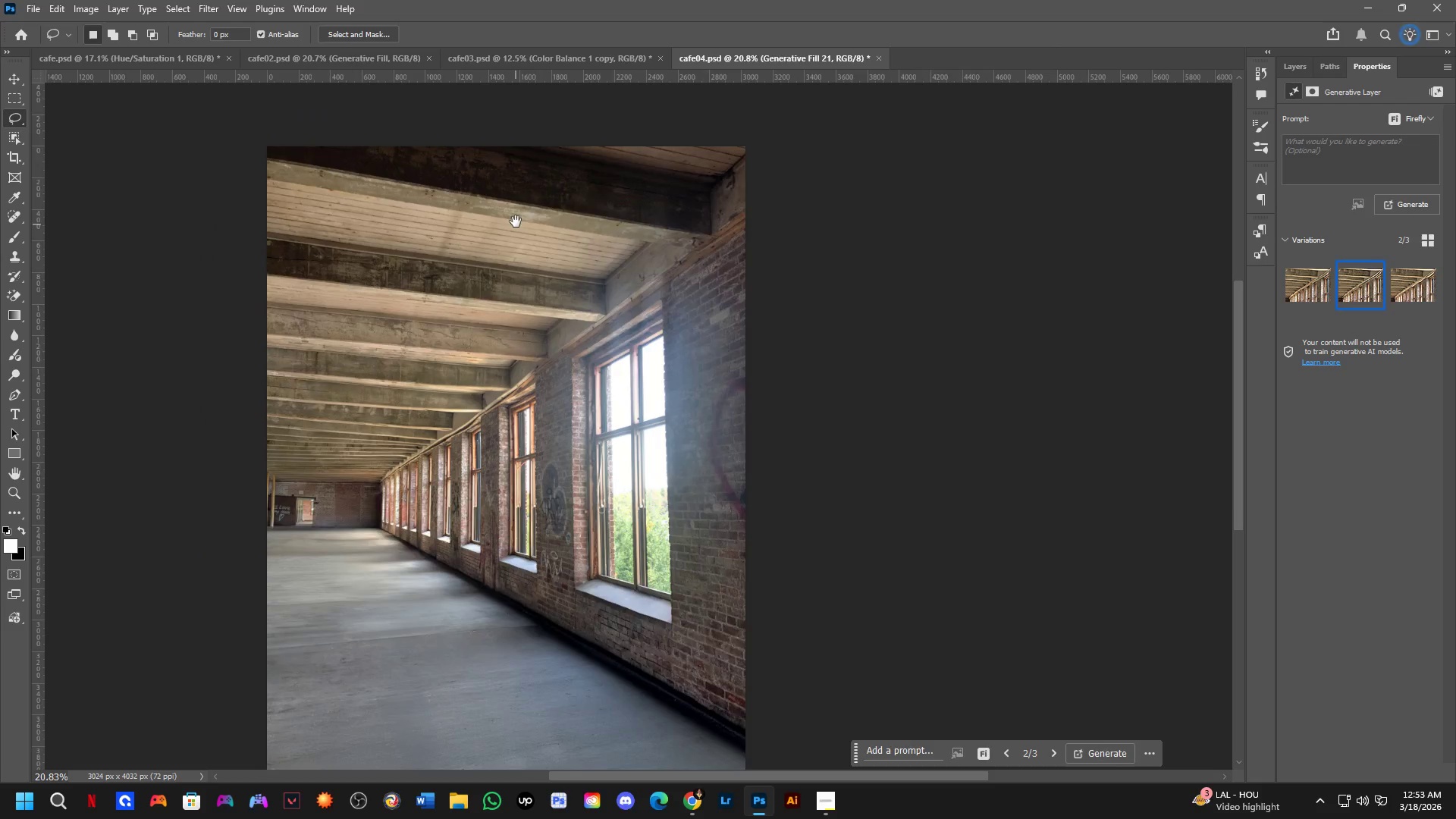 
hold_key(key=Space, duration=0.62)
 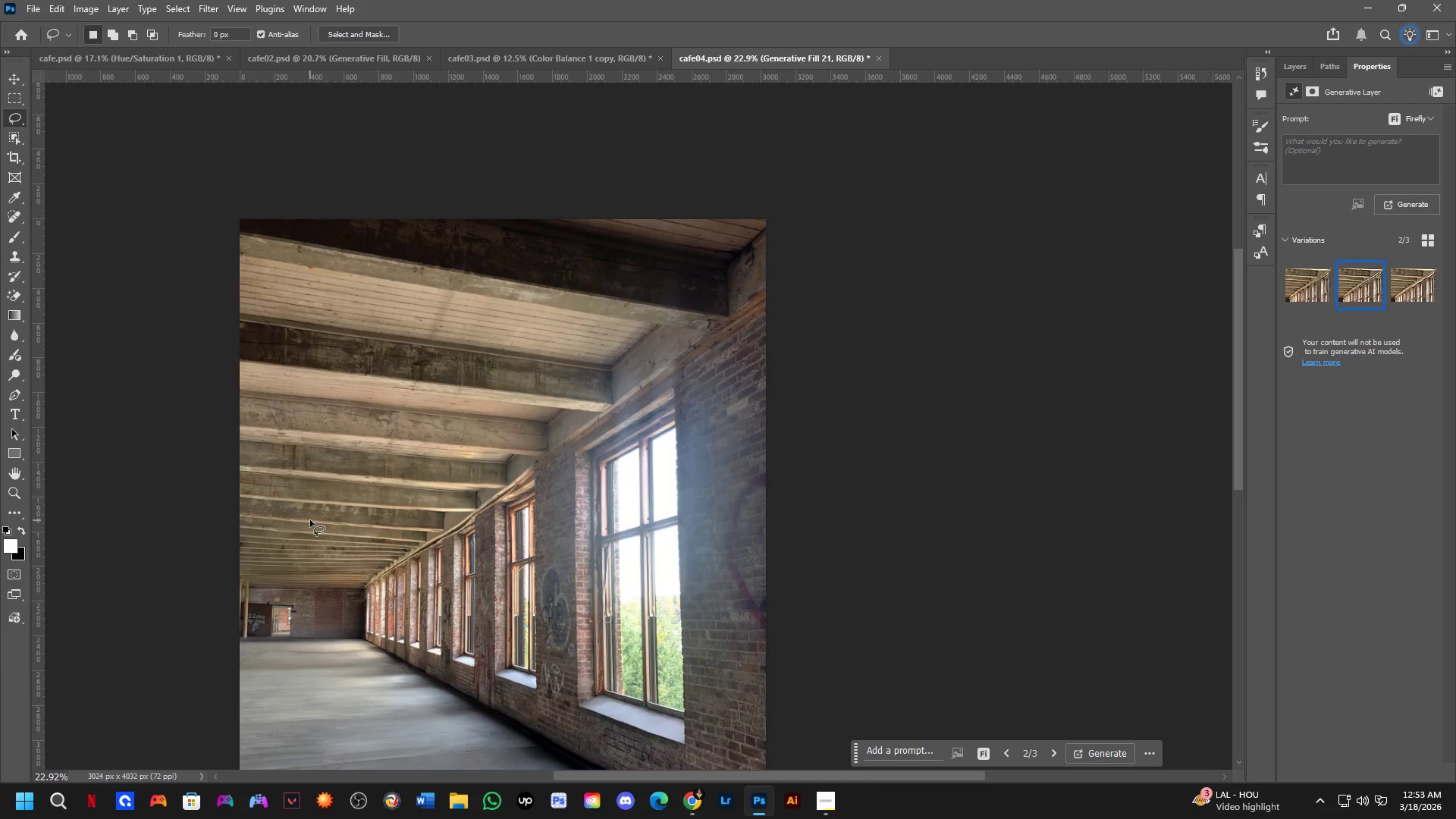 
left_click_drag(start_coordinate=[352, 595], to_coordinate=[356, 519])
 